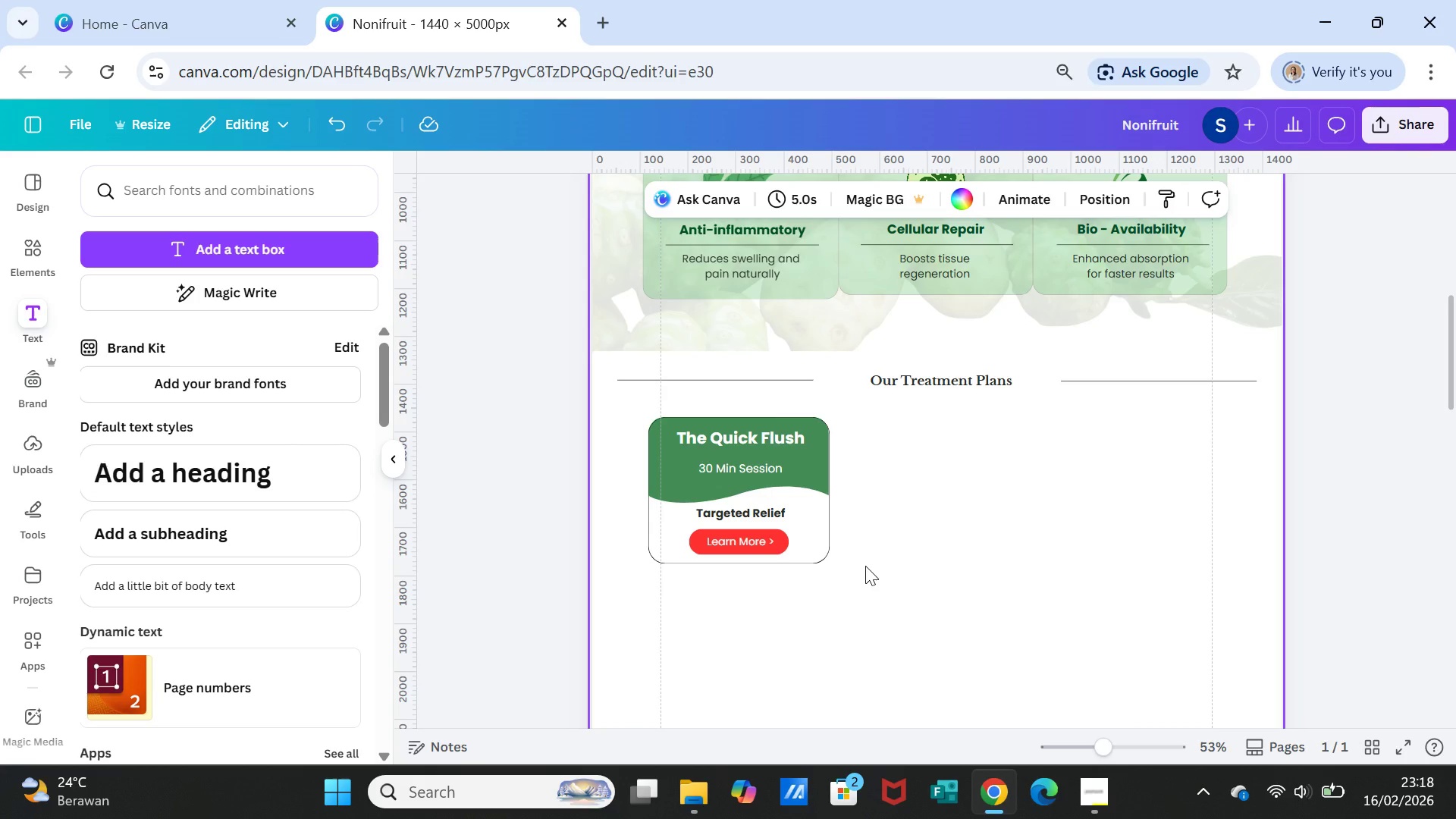 
left_click([814, 550])
 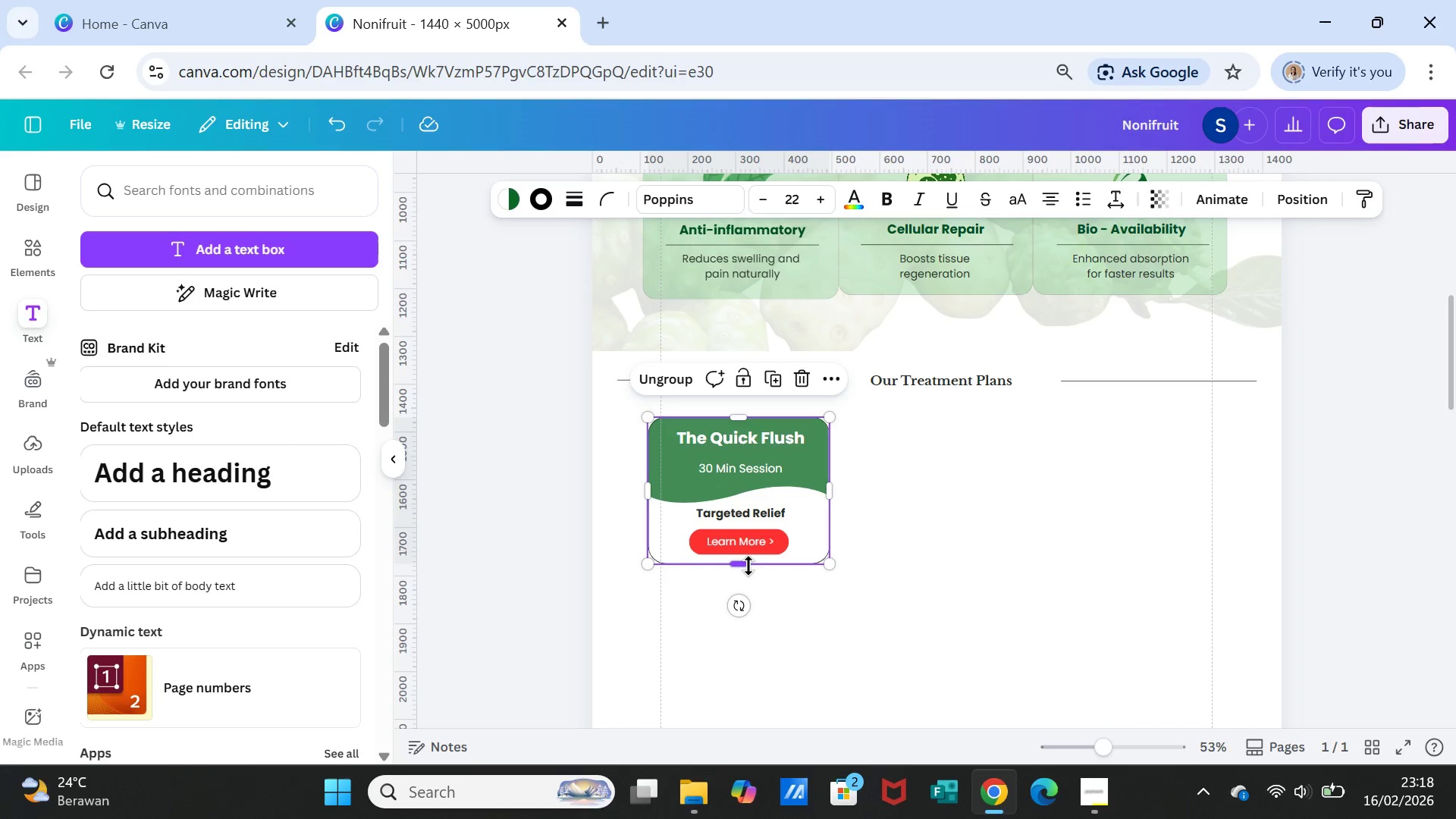 
left_click_drag(start_coordinate=[747, 566], to_coordinate=[754, 572])
 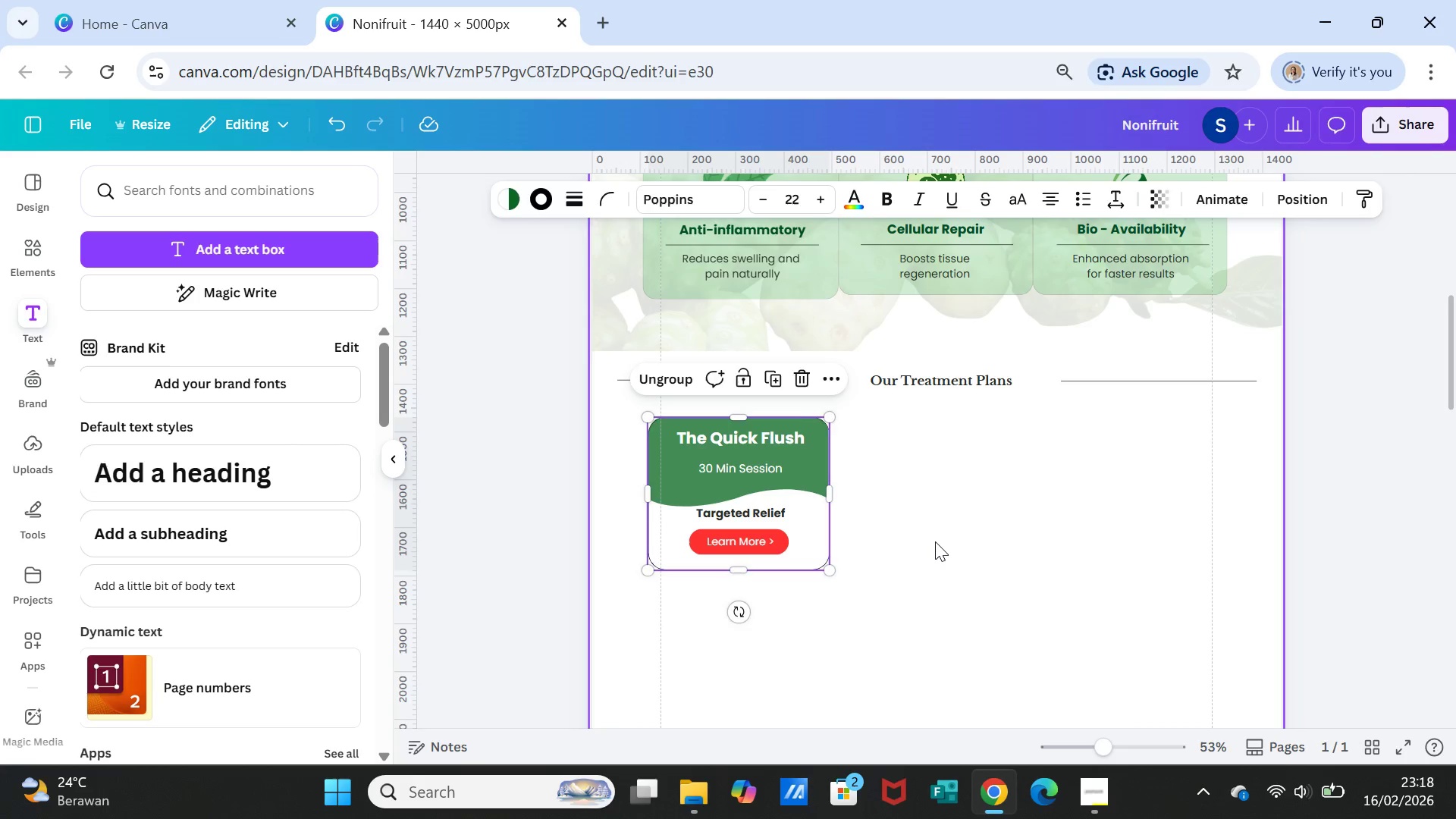 
left_click([935, 541])
 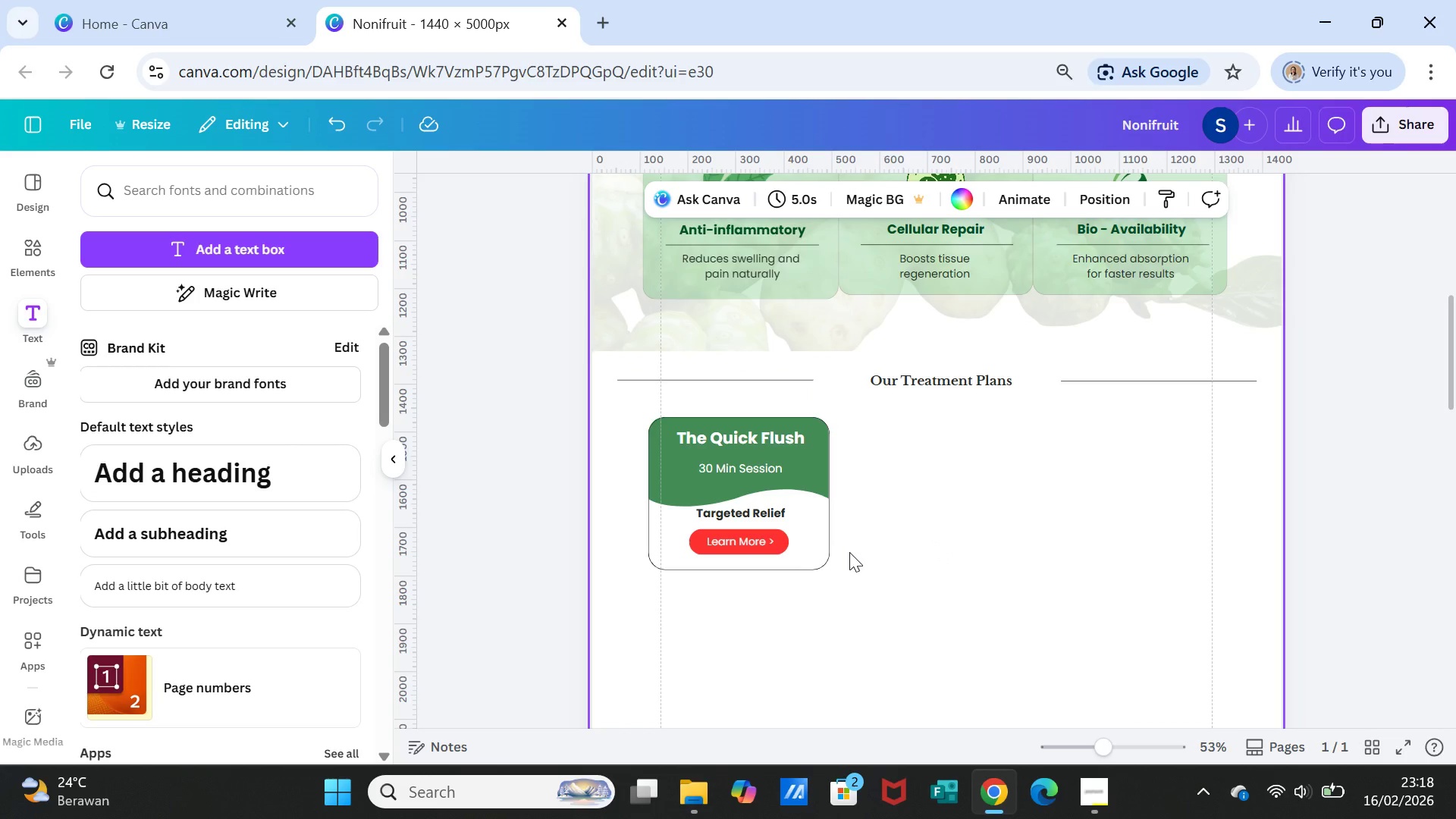 
left_click([758, 544])
 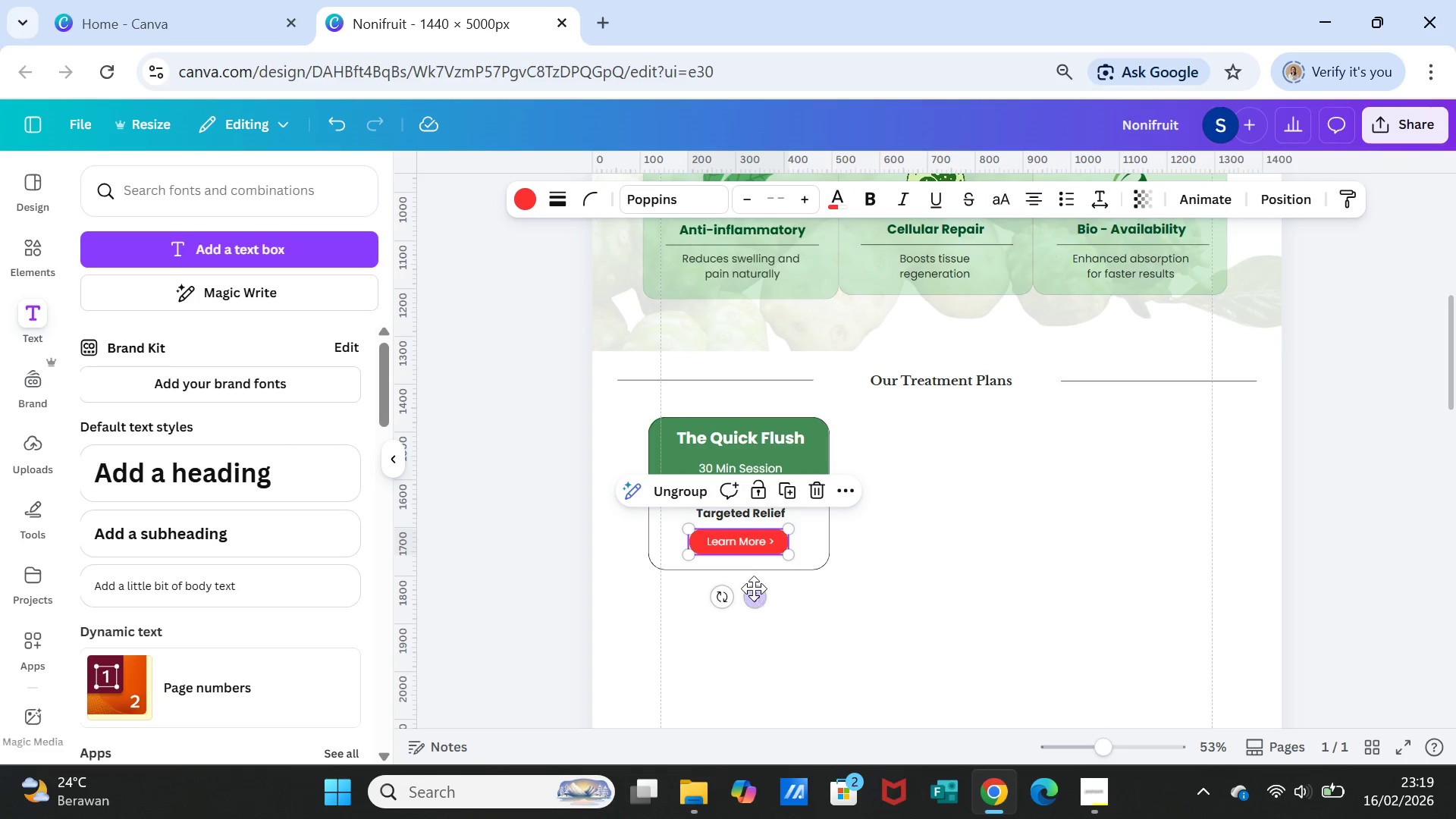 
left_click_drag(start_coordinate=[754, 588], to_coordinate=[755, 595])
 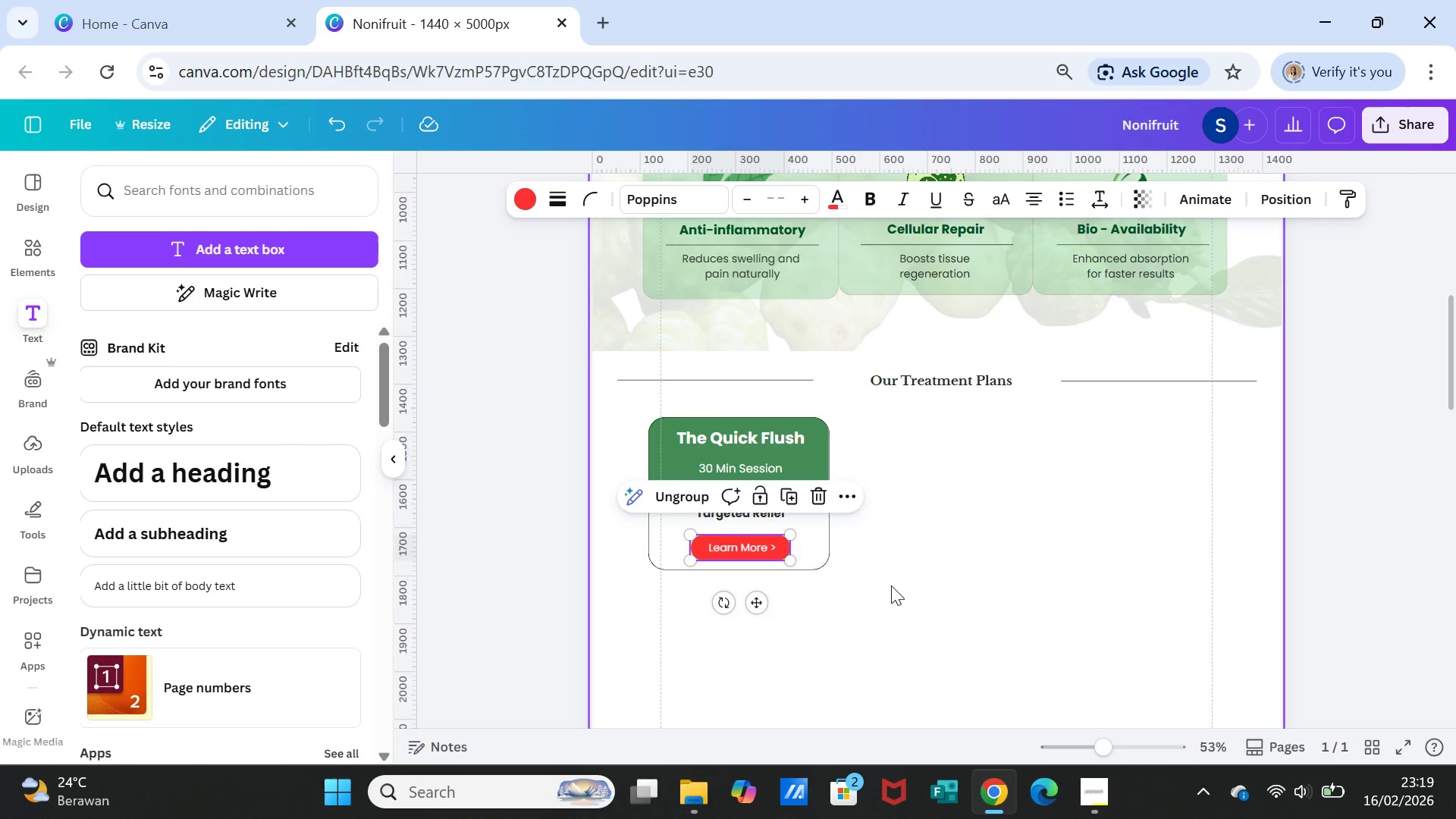 
left_click([893, 586])
 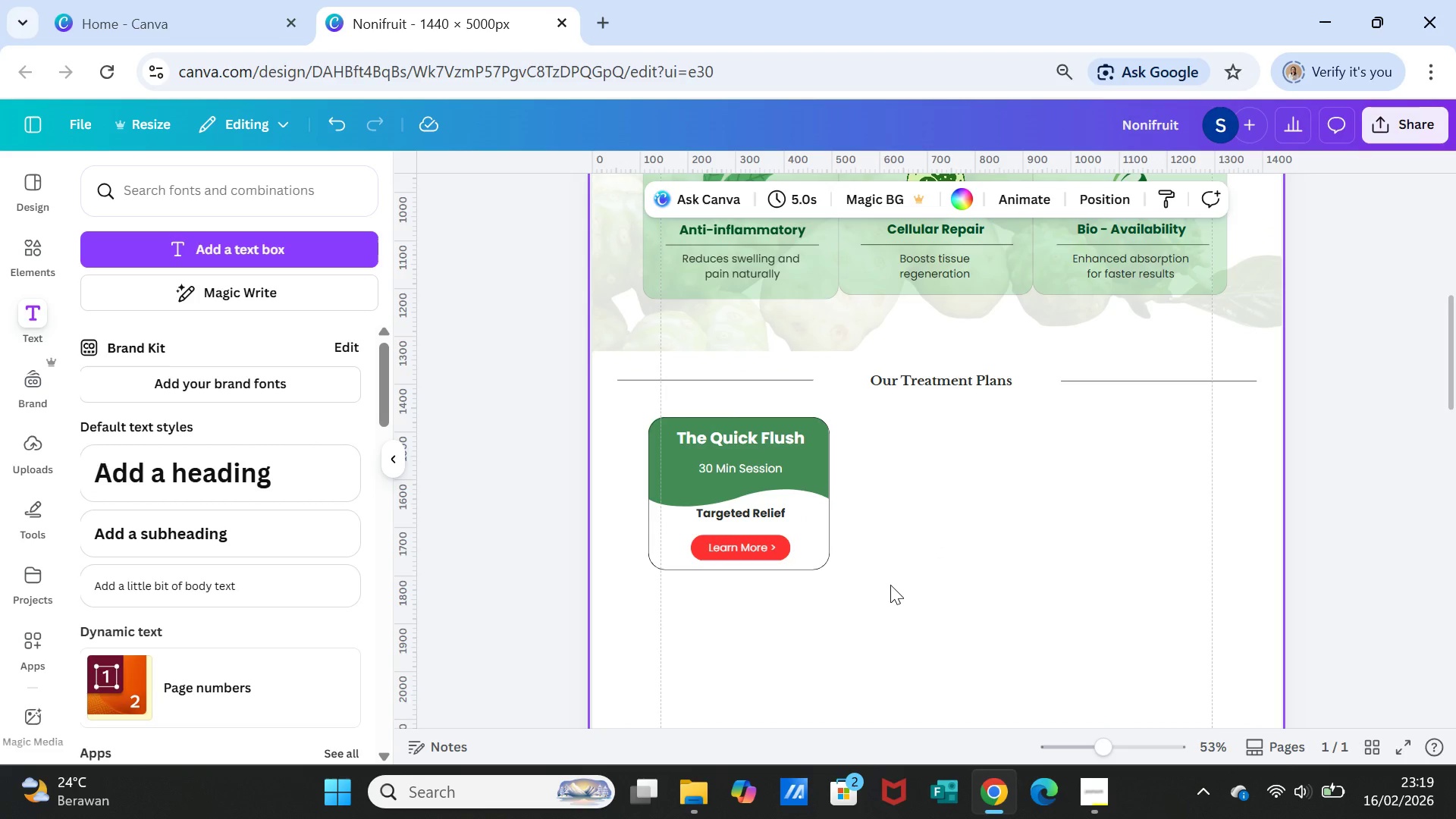 
left_click([764, 512])
 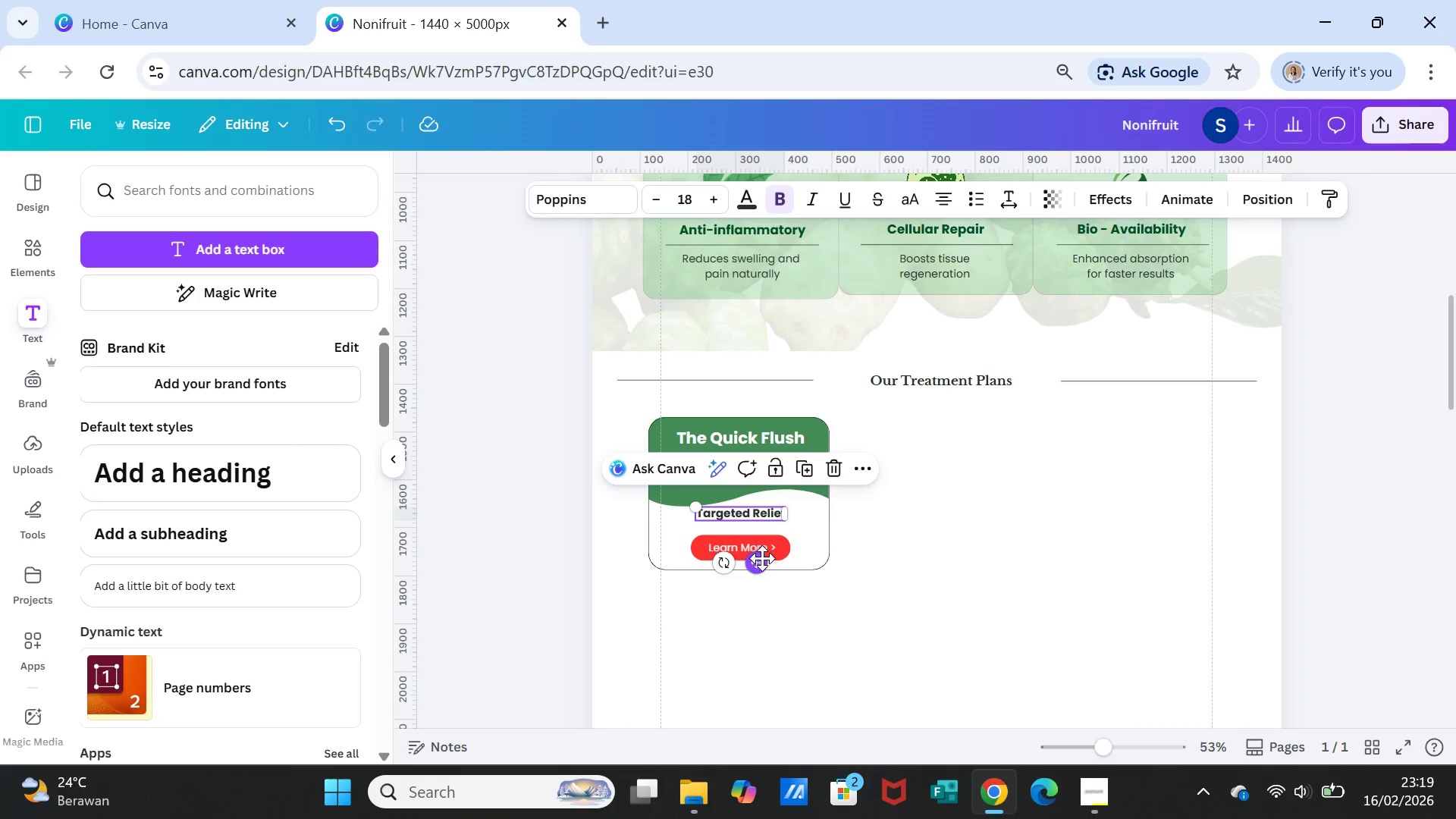 
left_click_drag(start_coordinate=[761, 560], to_coordinate=[764, 563])
 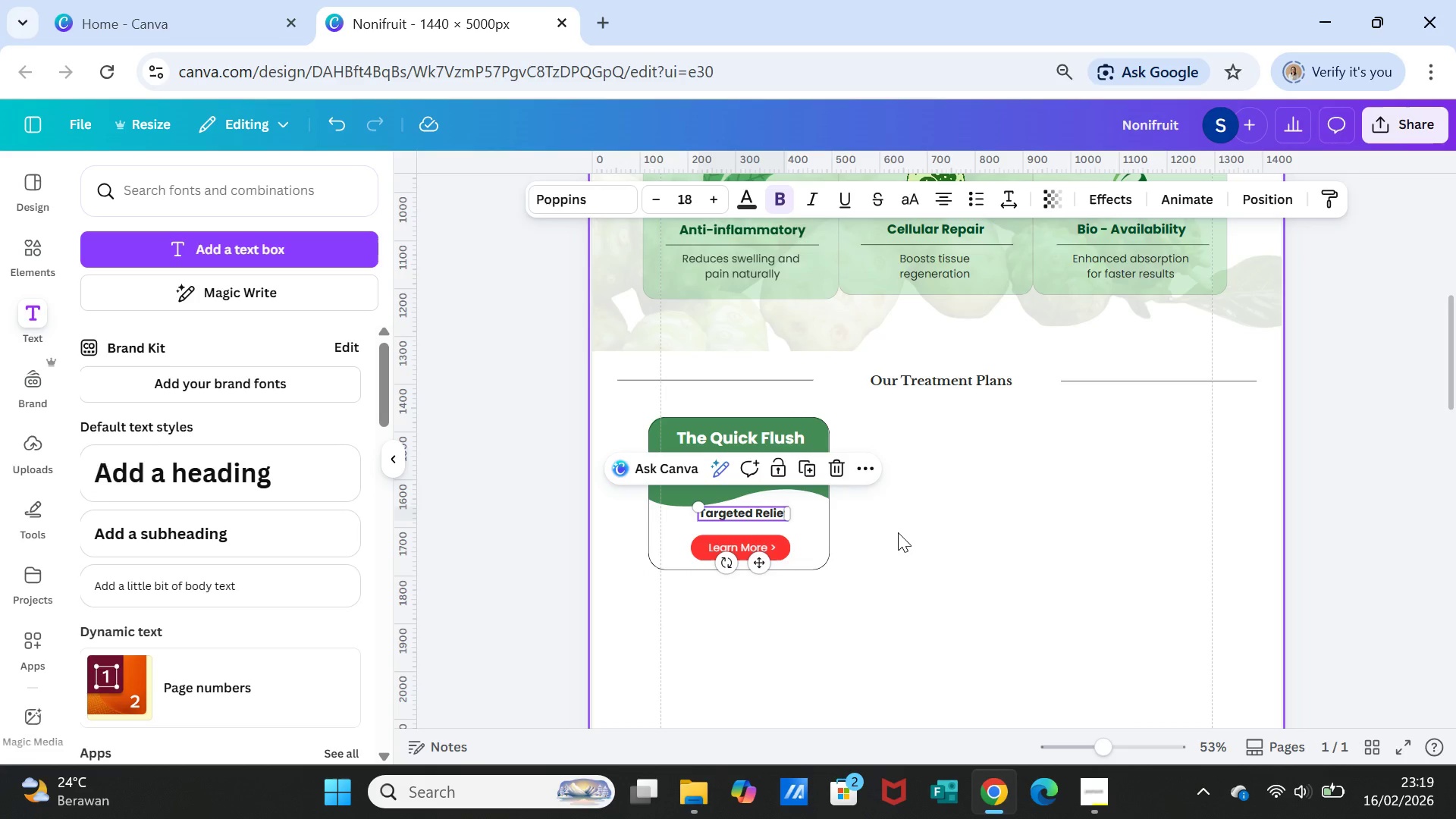 
left_click([898, 532])
 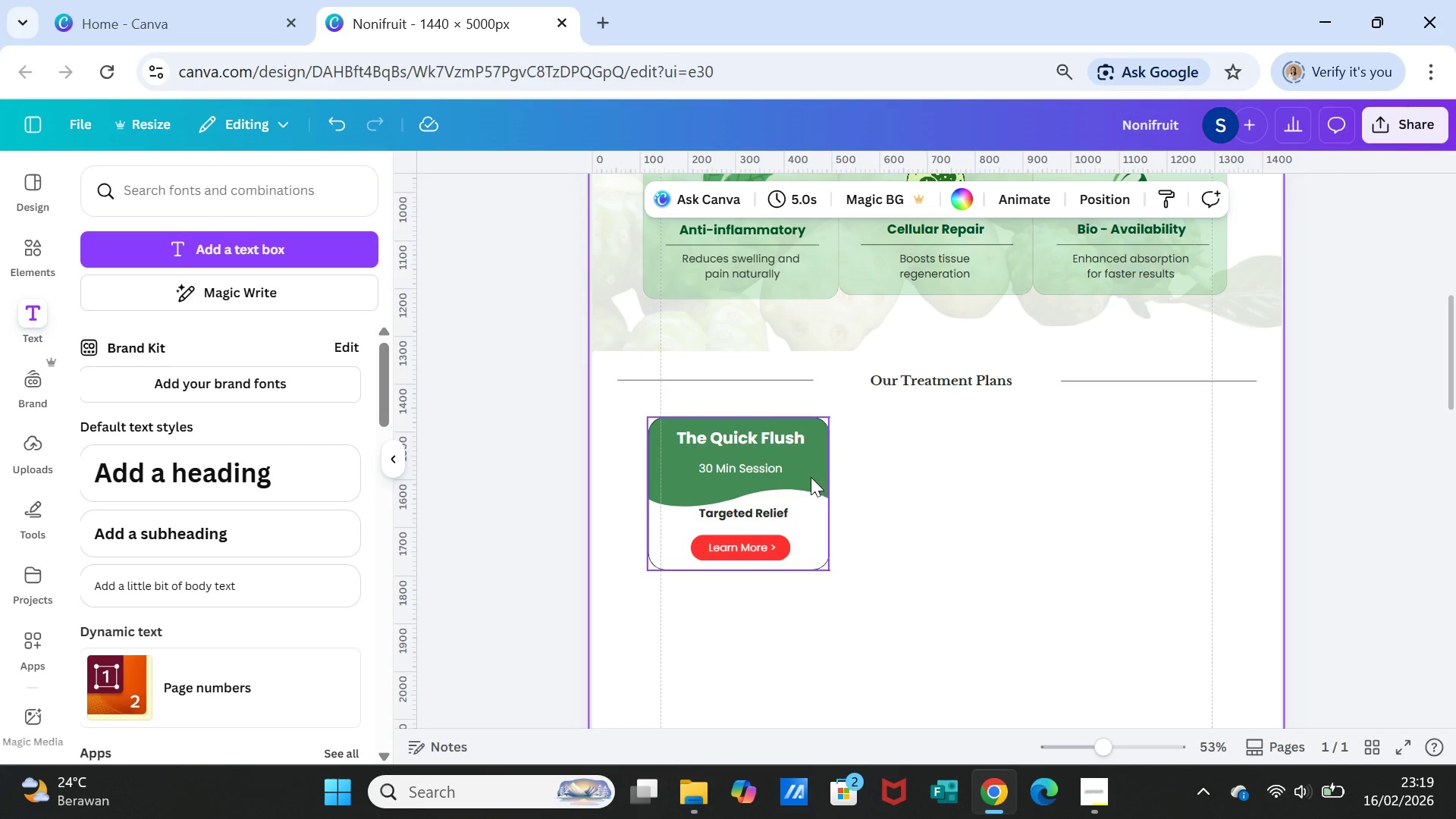 
left_click([811, 477])
 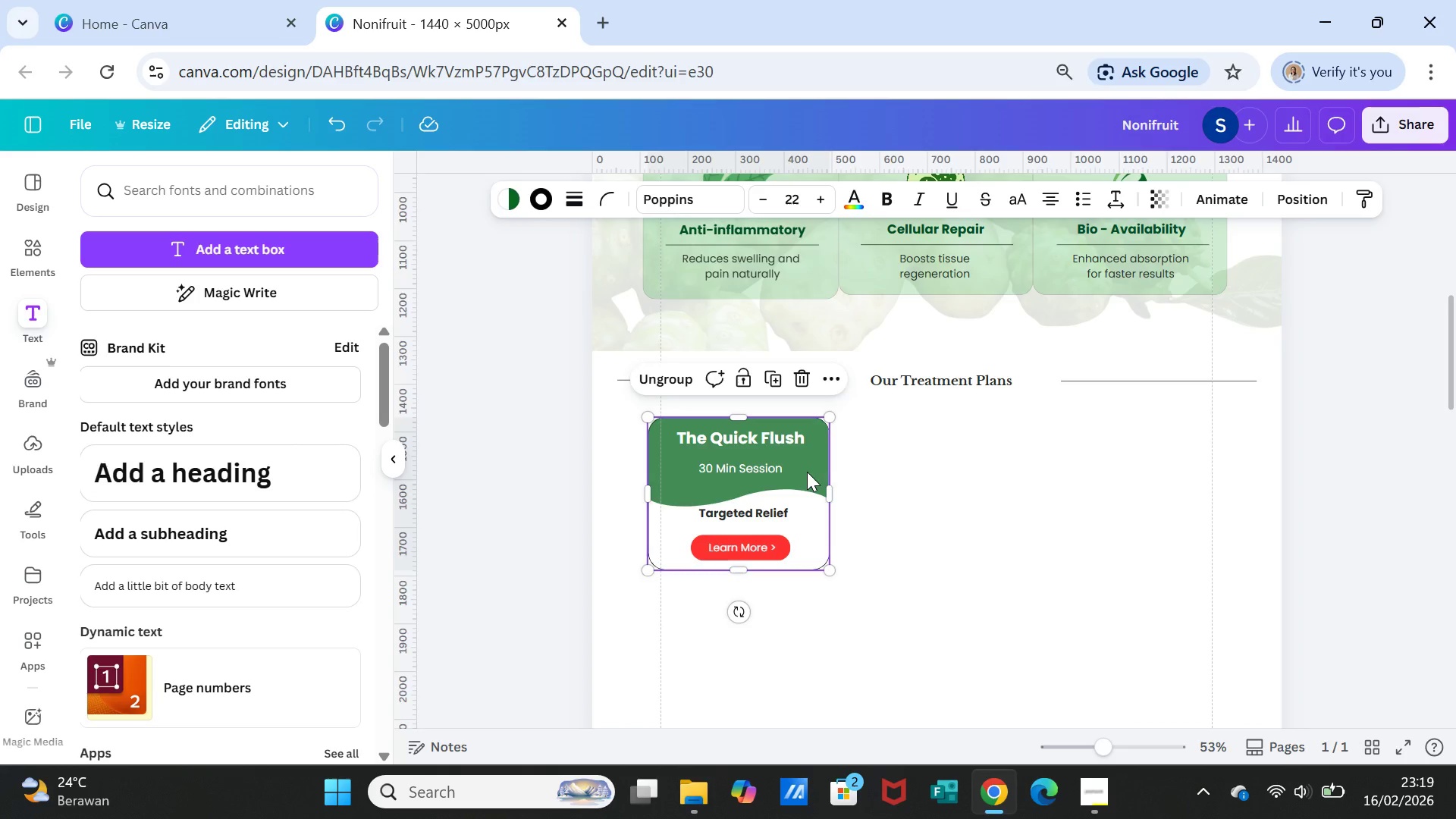 
left_click([807, 472])
 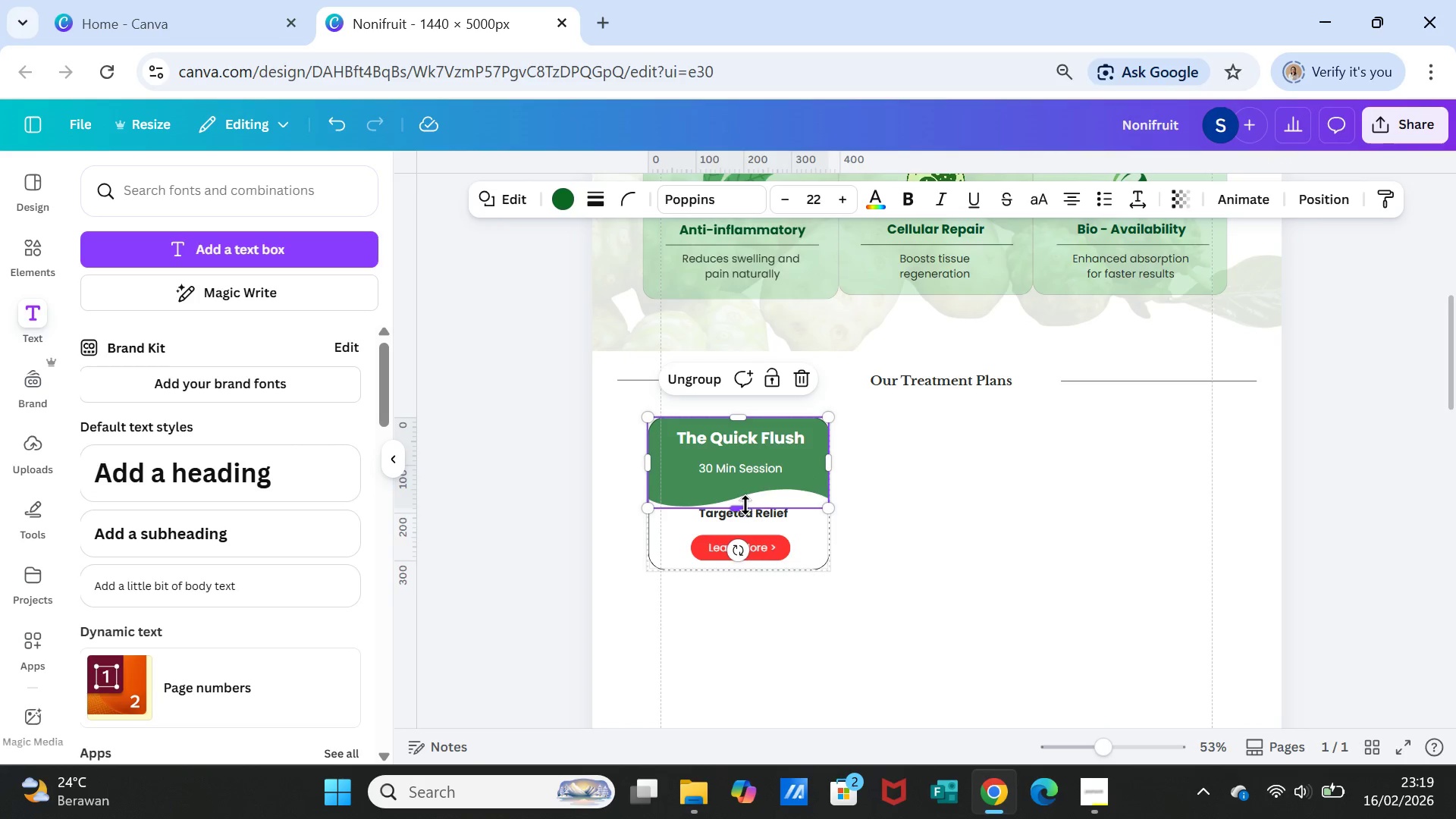 
left_click_drag(start_coordinate=[743, 505], to_coordinate=[745, 497])
 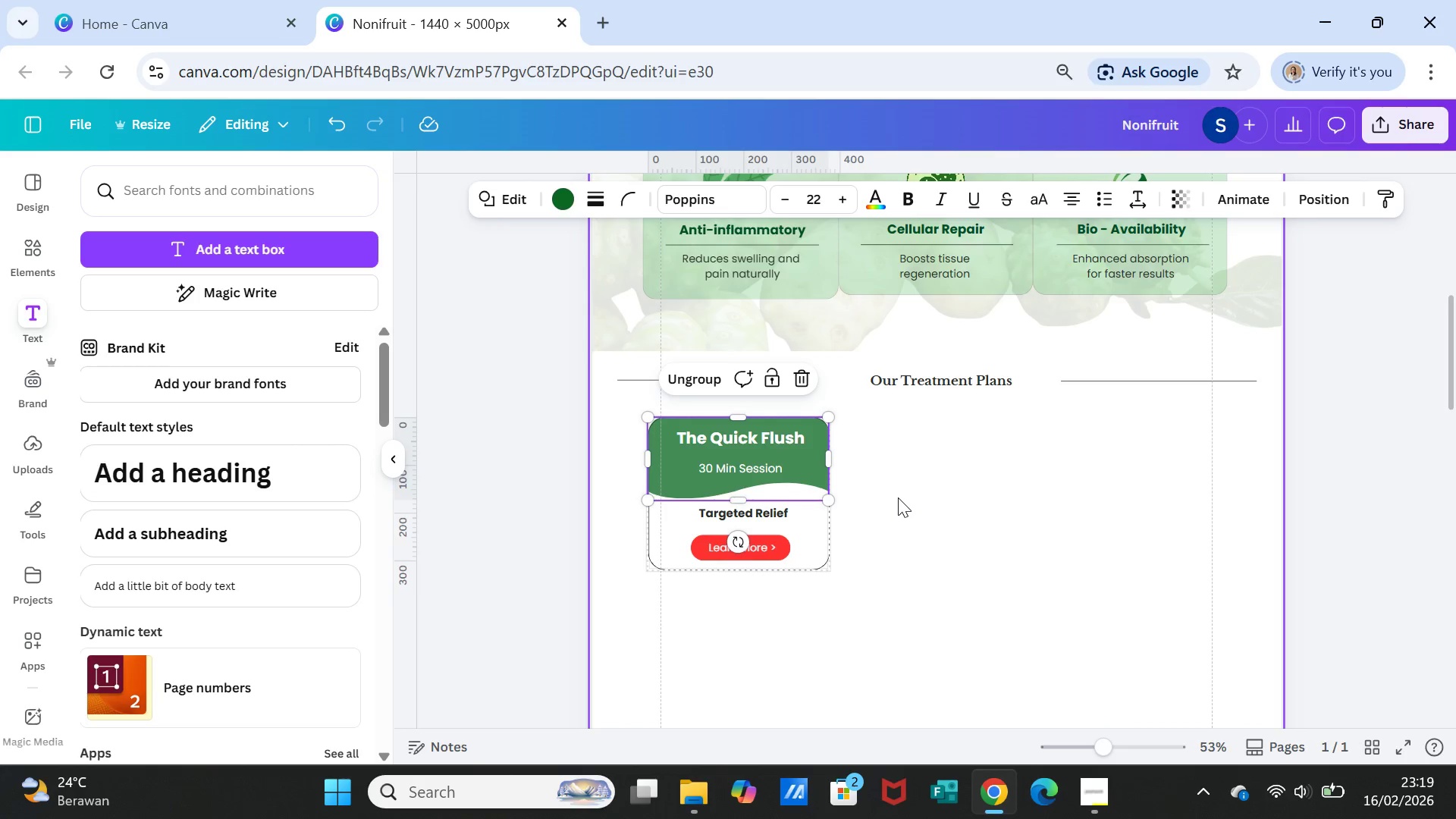 
left_click([898, 497])
 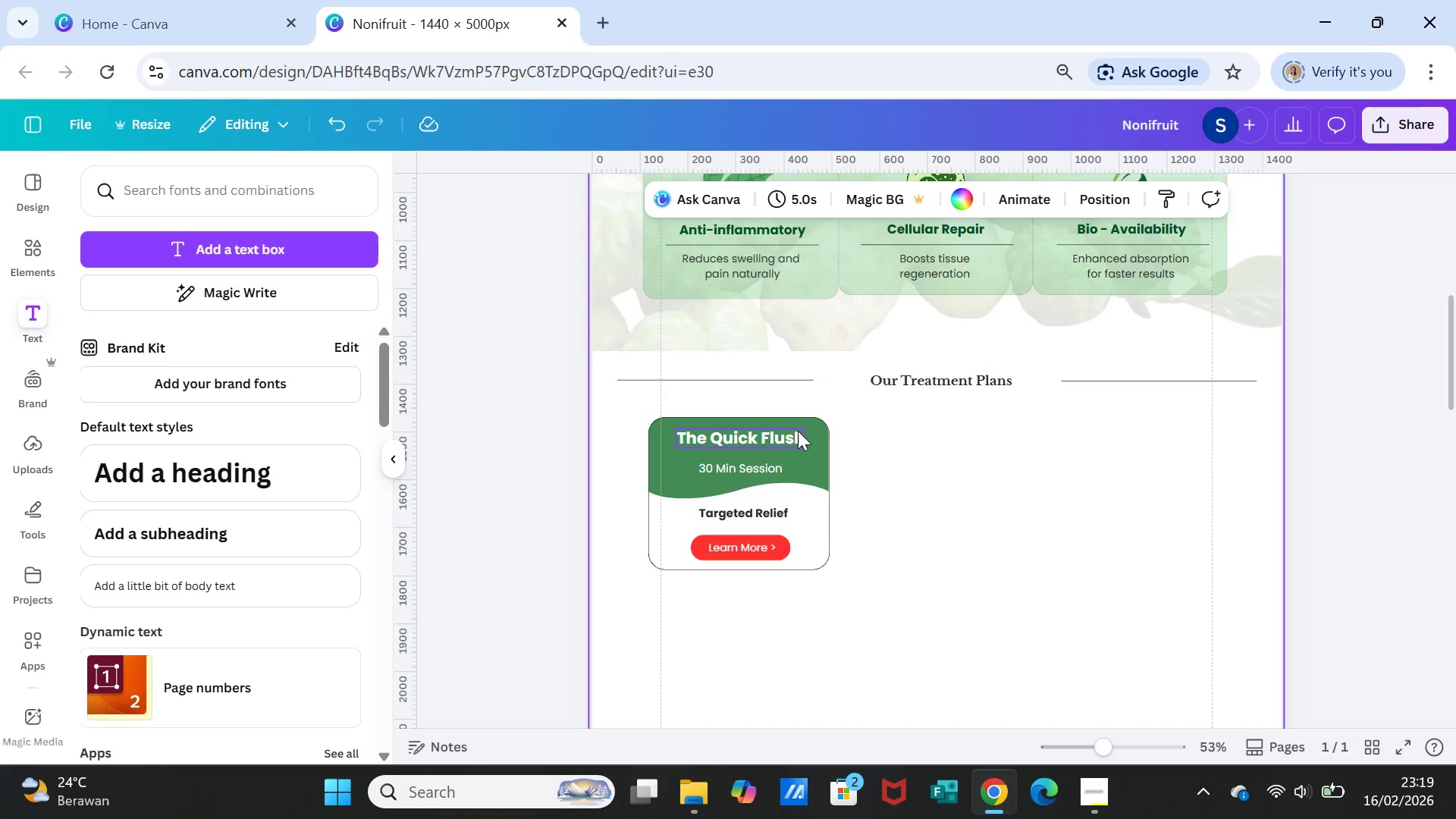 
left_click([804, 423])
 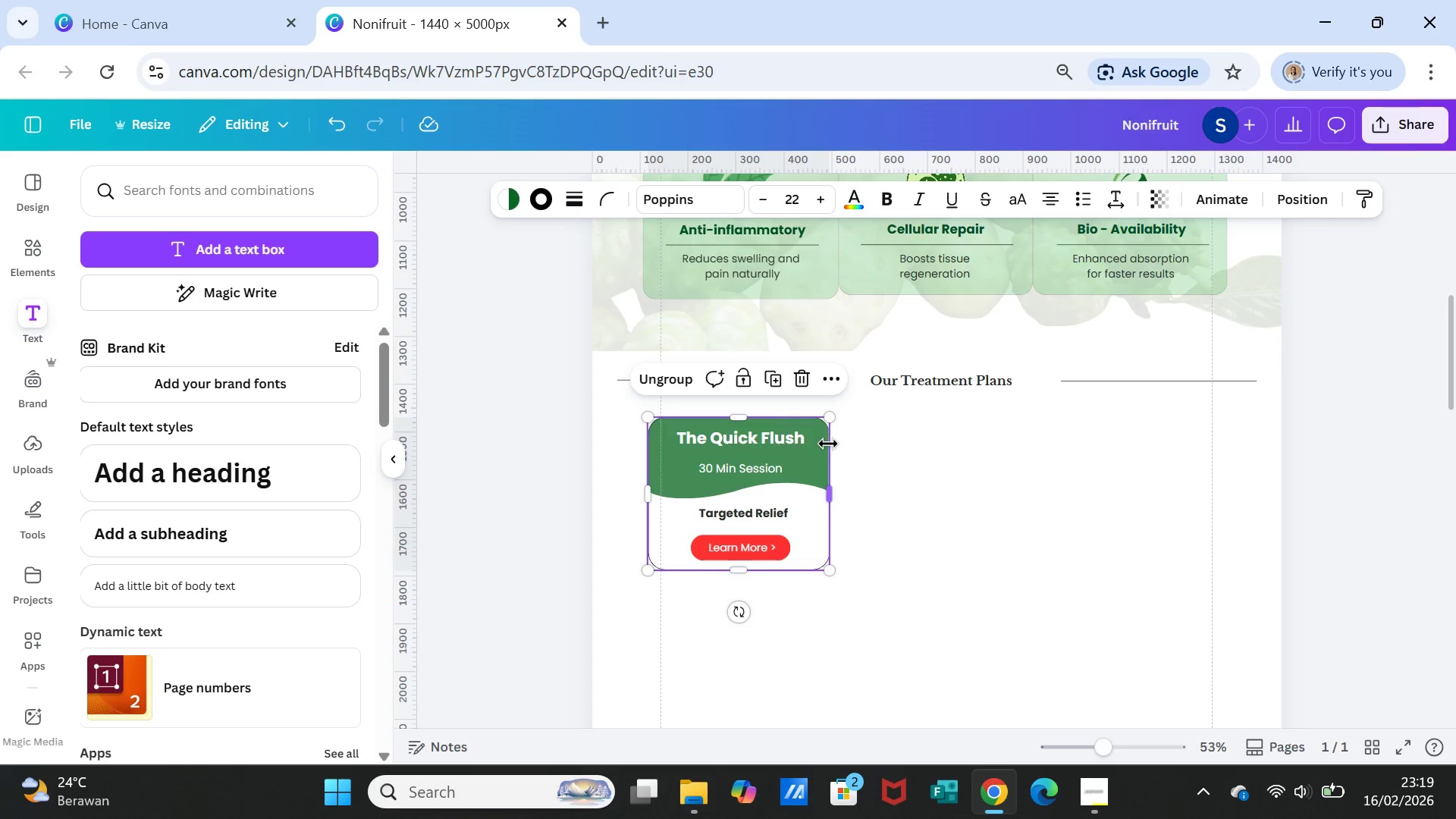 
hold_key(key=ShiftLeft, duration=4.12)
left_click([772, 435])
 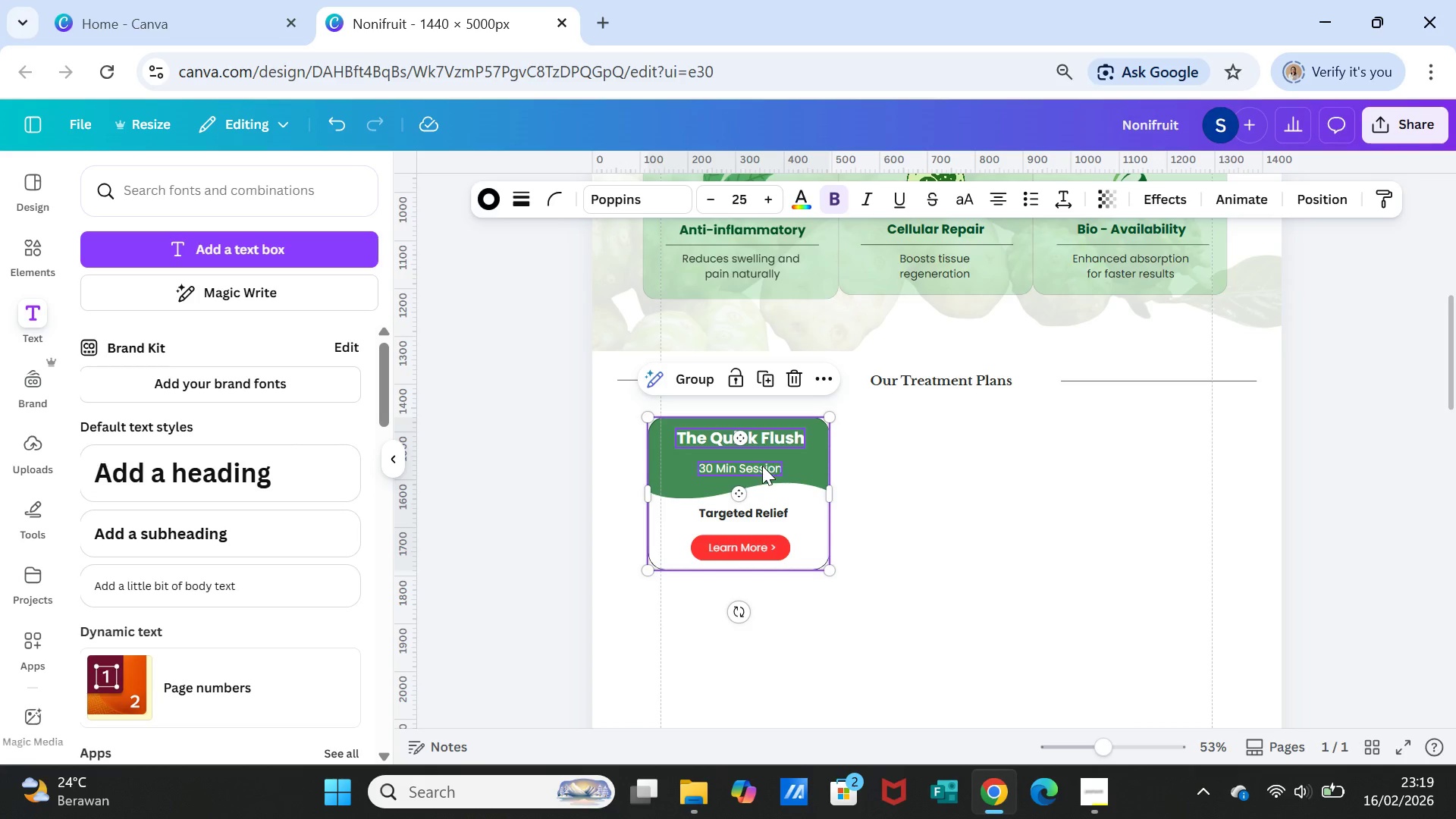 
left_click([762, 466])
 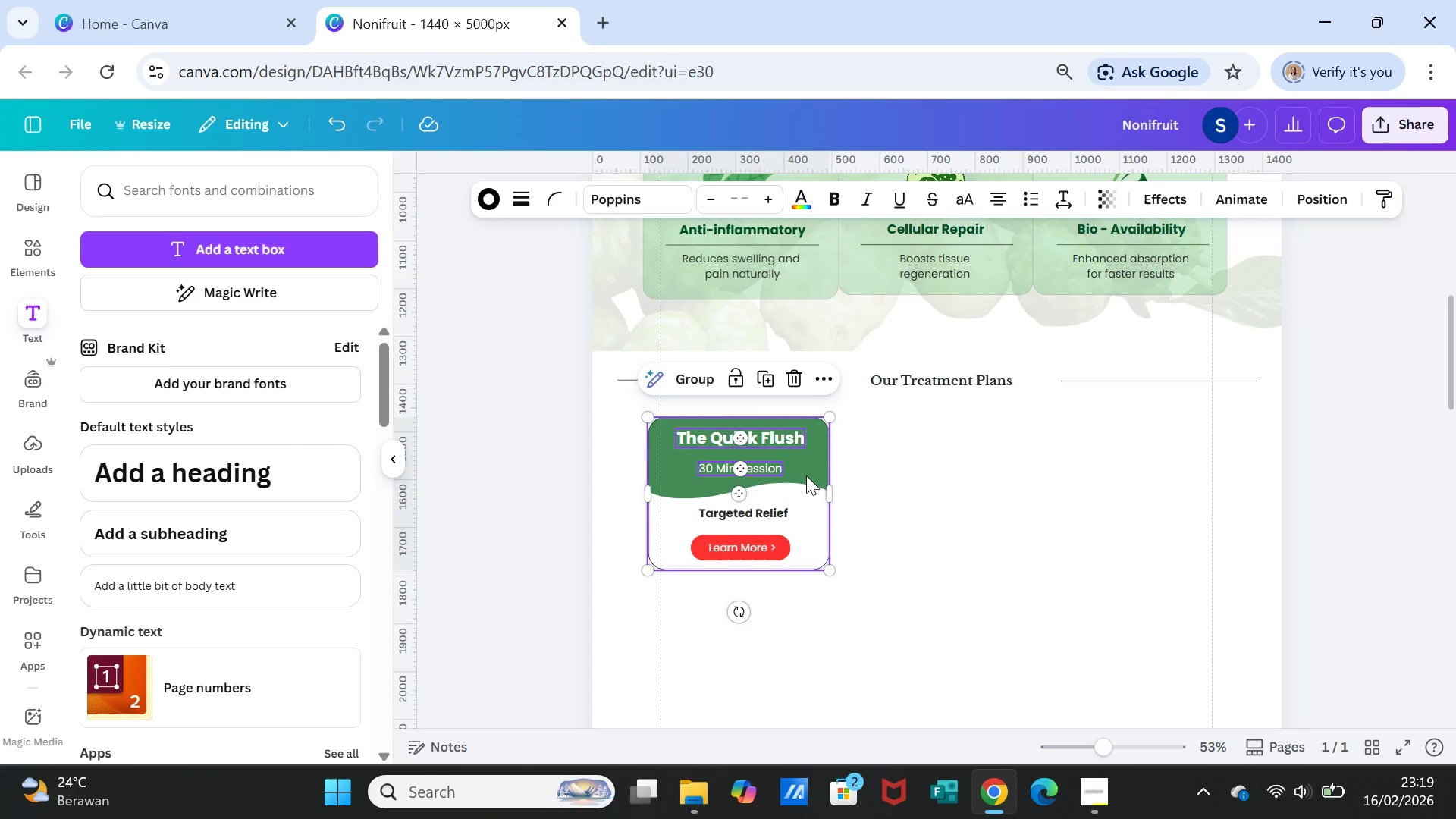 
left_click([806, 475])
 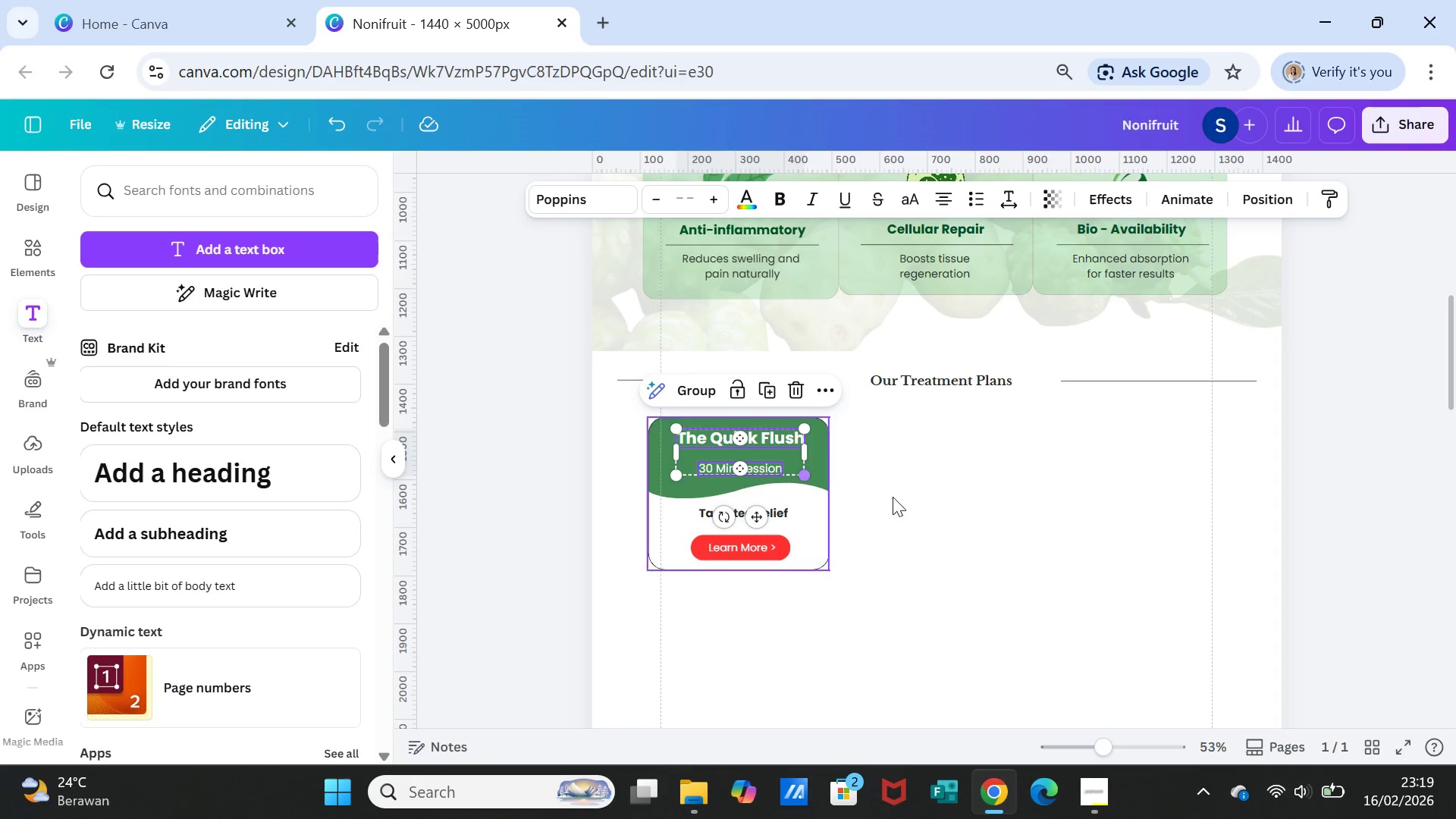 
left_click([918, 496])
 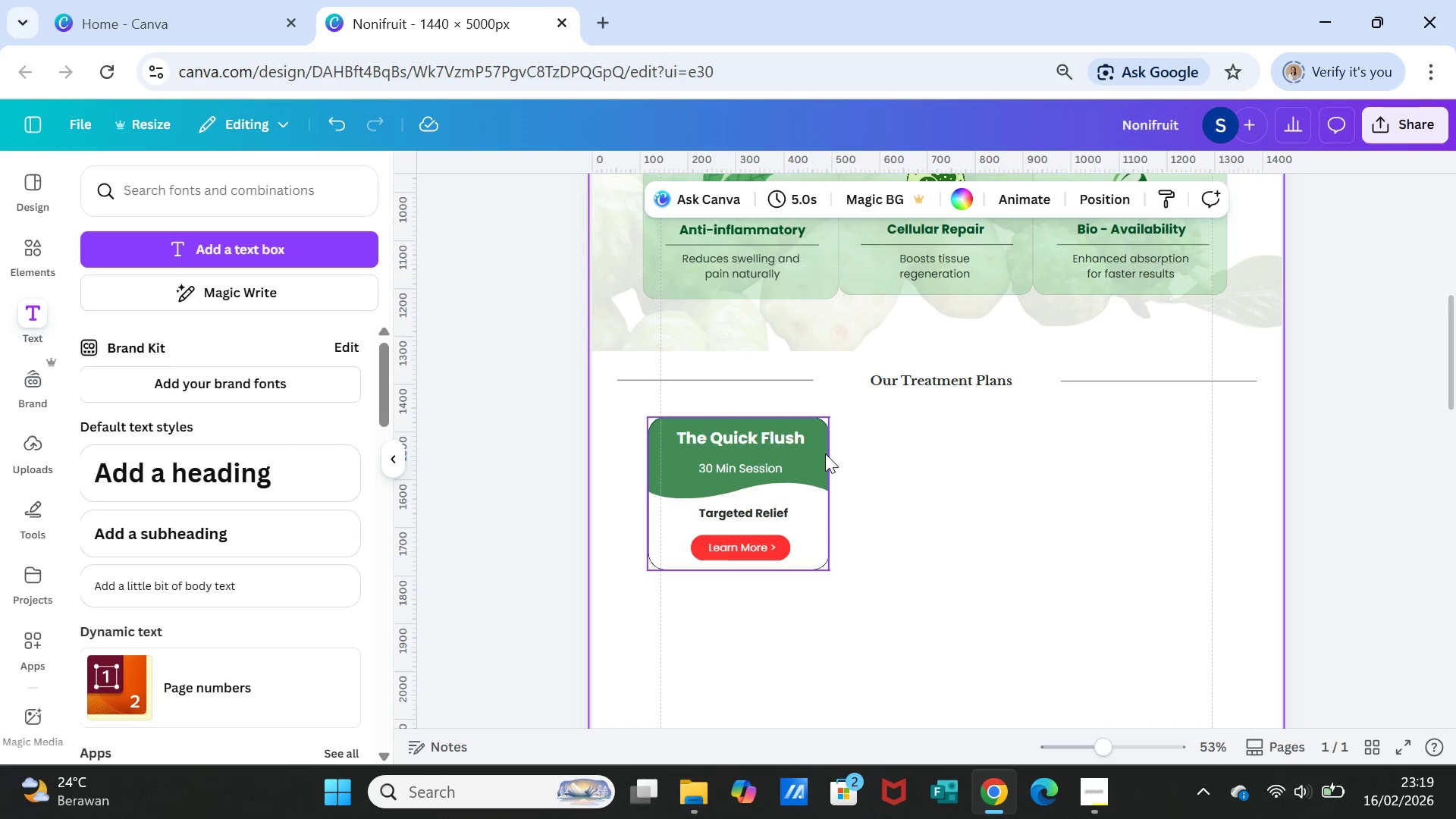 
left_click([825, 453])
 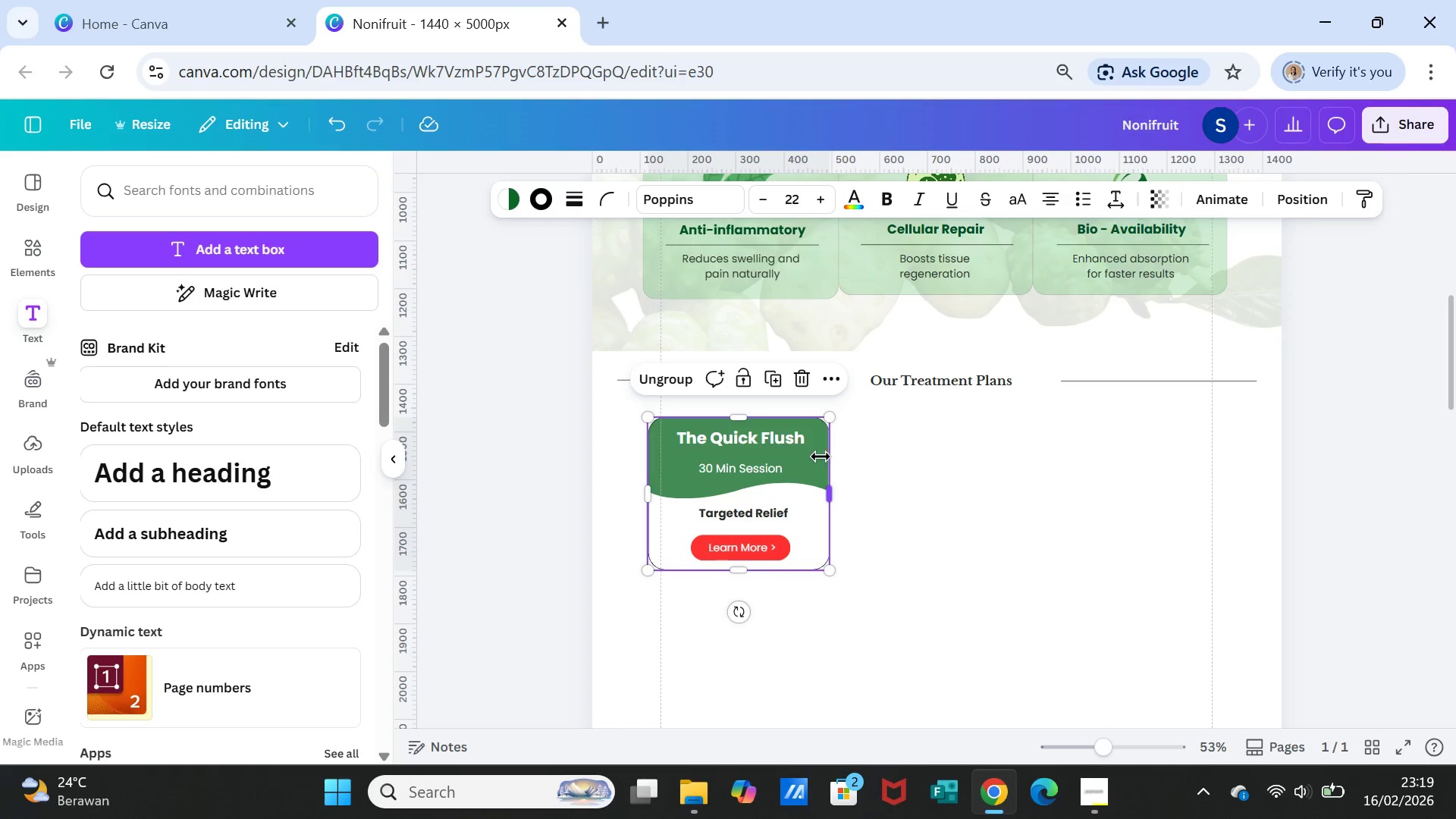 
hold_key(key=ShiftLeft, duration=1.3)
 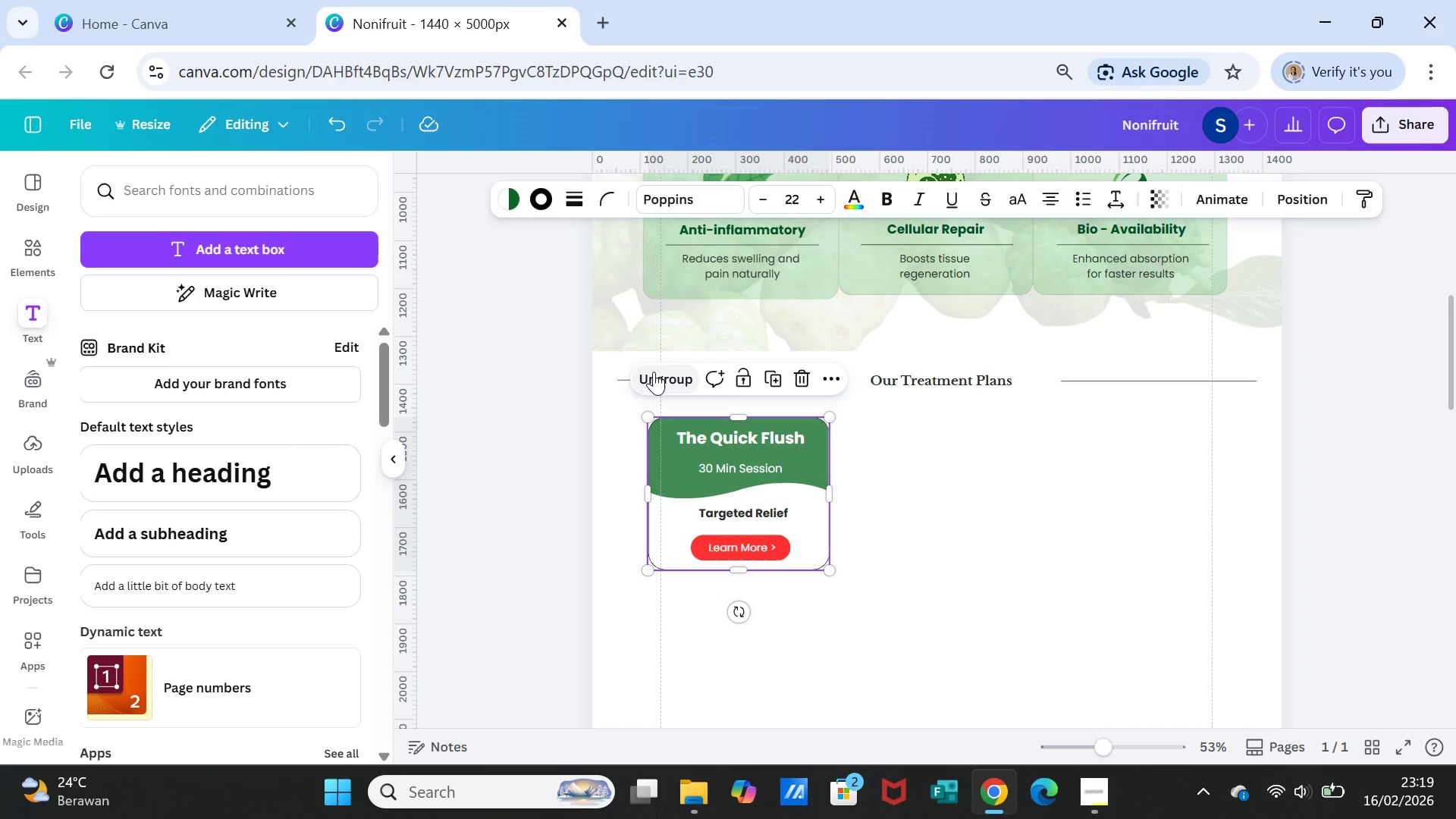 
left_click([654, 372])
 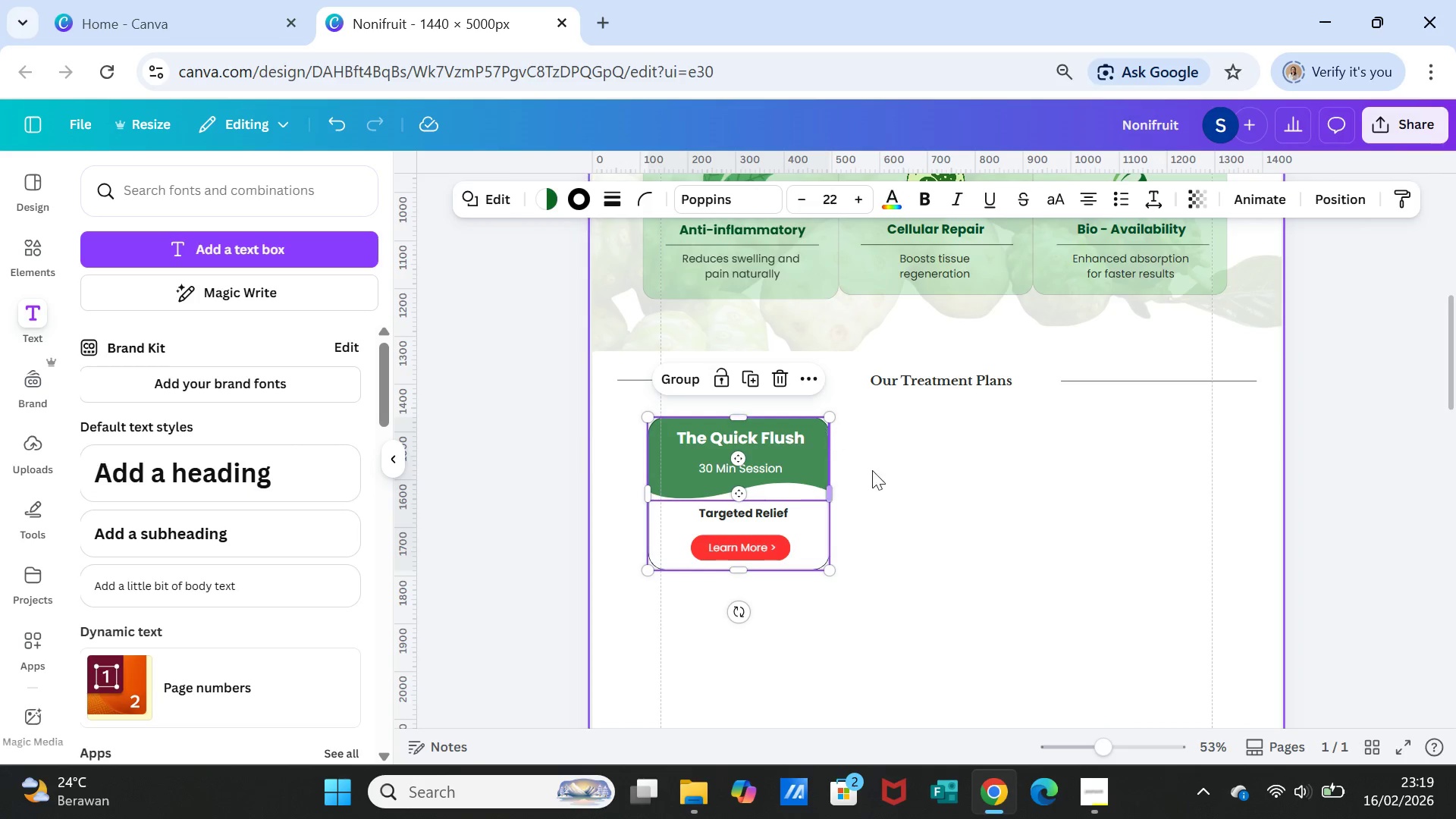 
left_click([933, 520])
 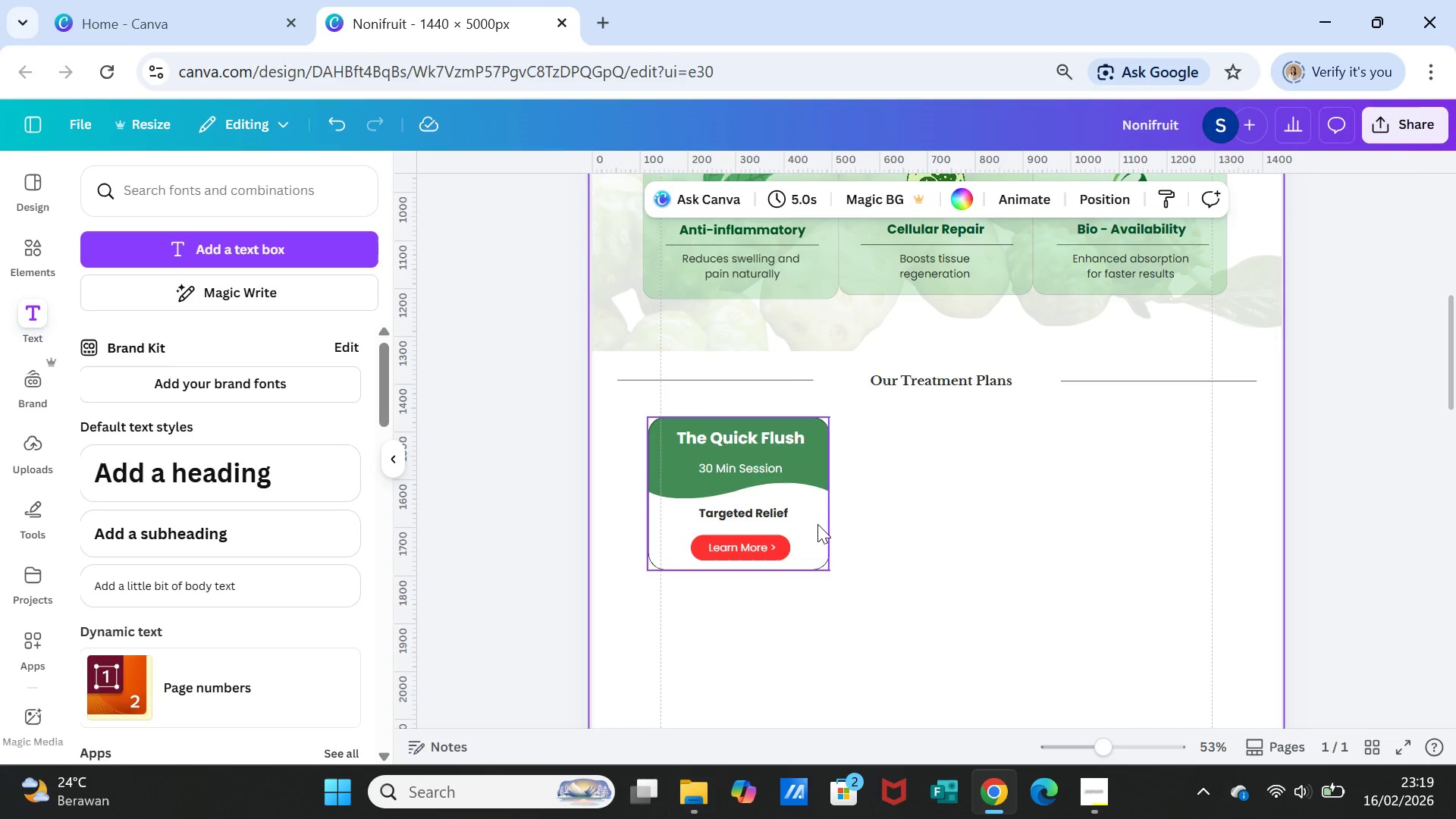 
left_click([817, 525])
 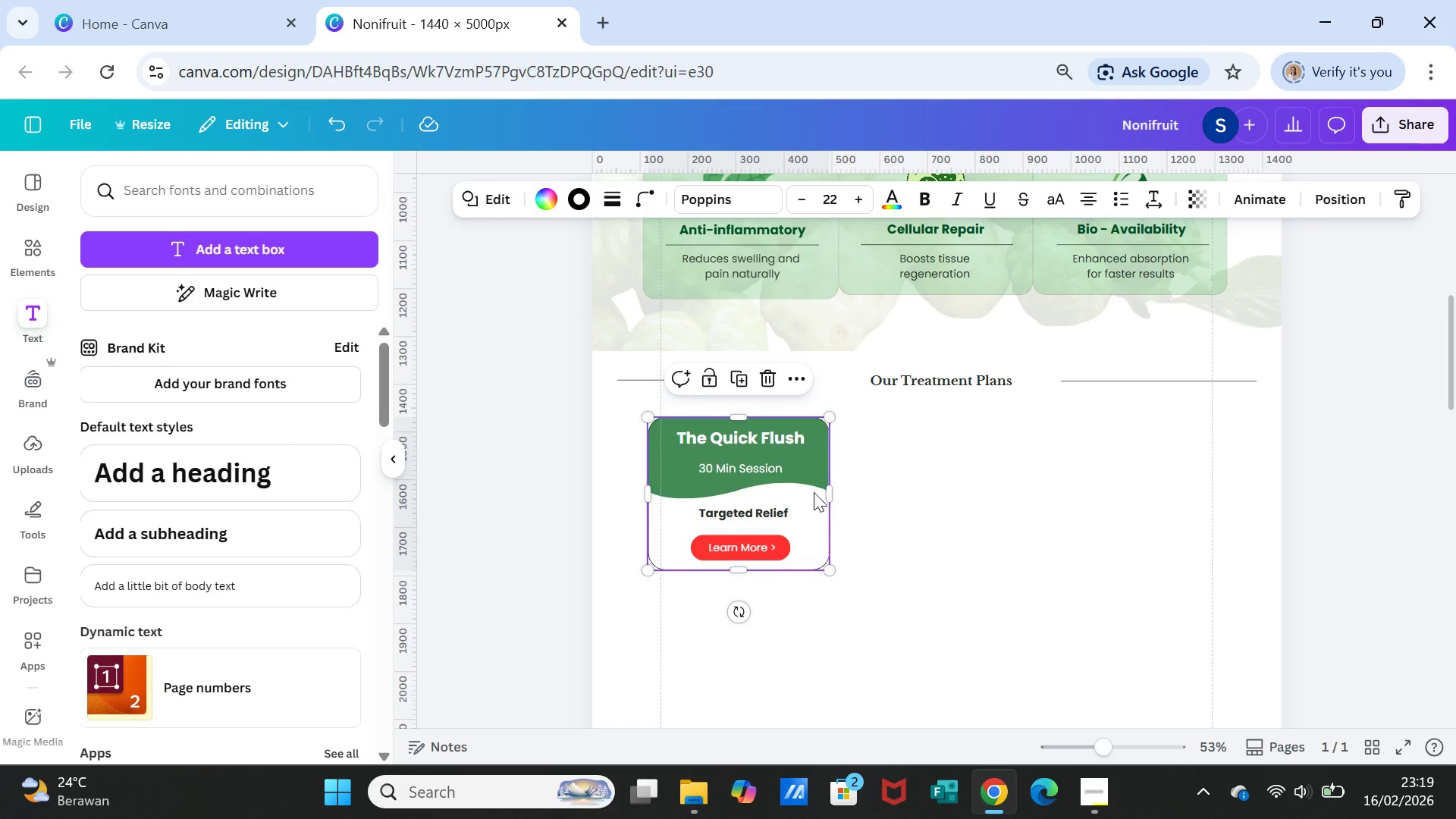 
hold_key(key=ShiftLeft, duration=4.39)
left_click([811, 466])
 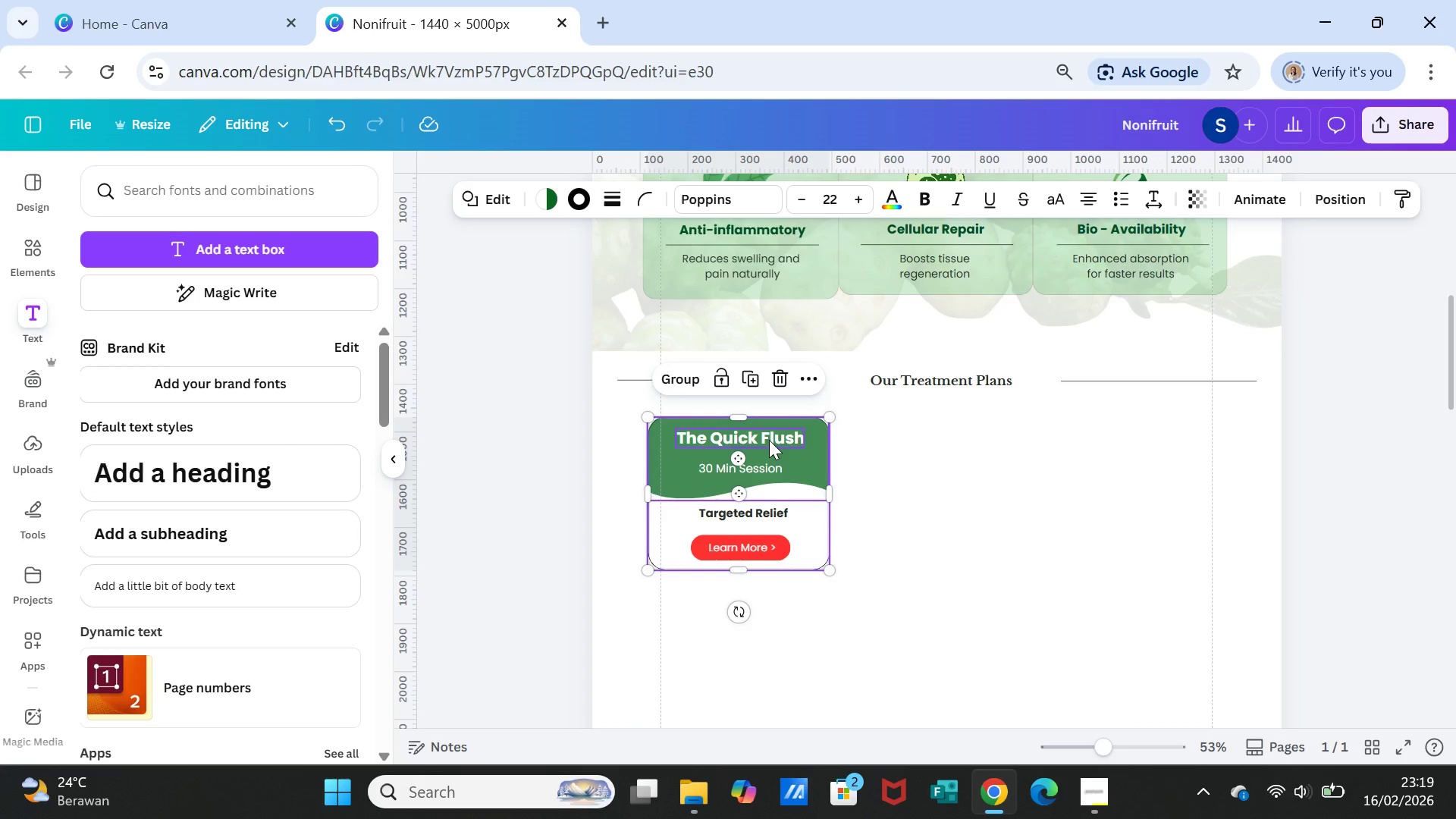 
left_click([769, 440])
 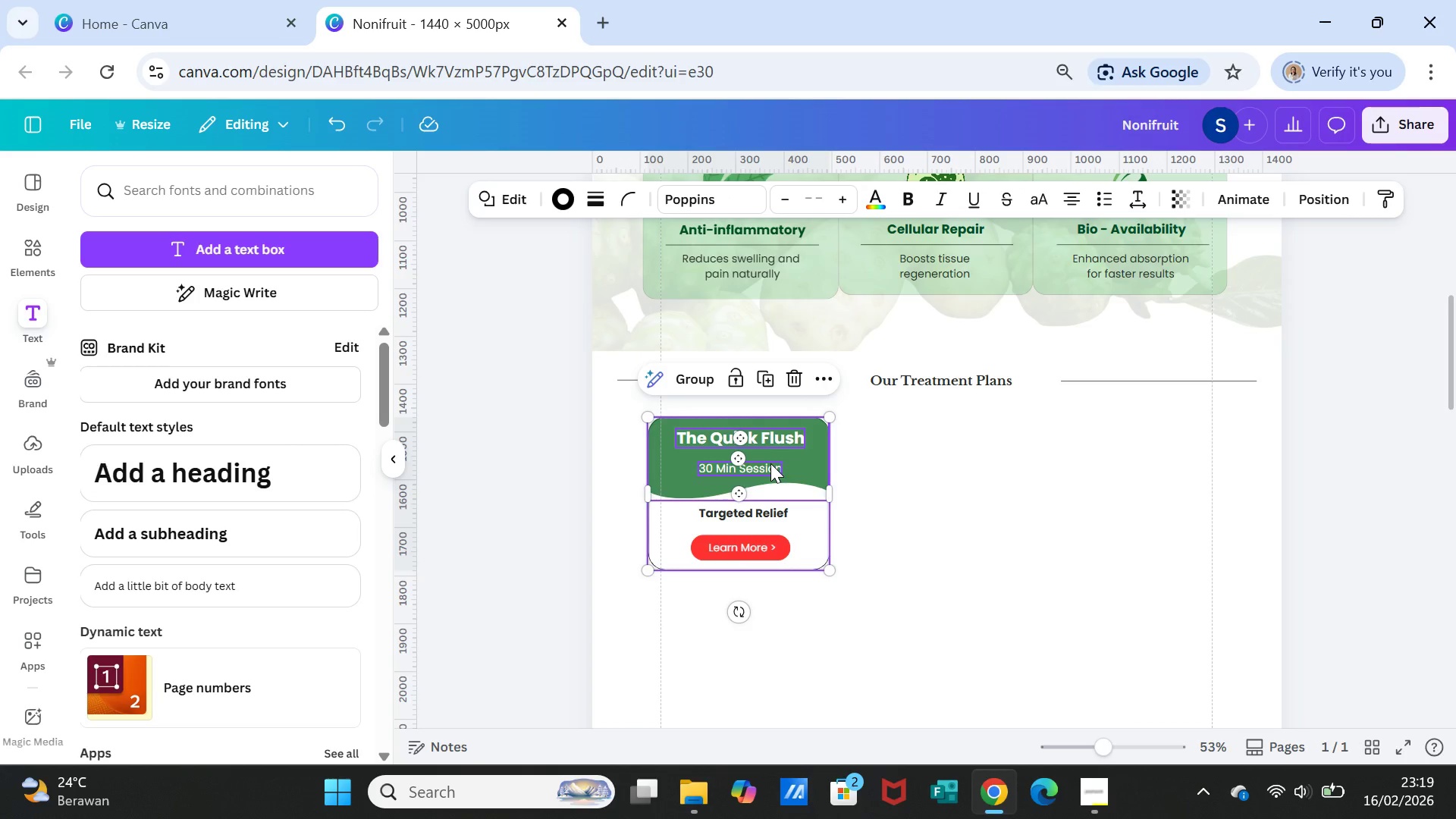 
left_click([770, 463])
 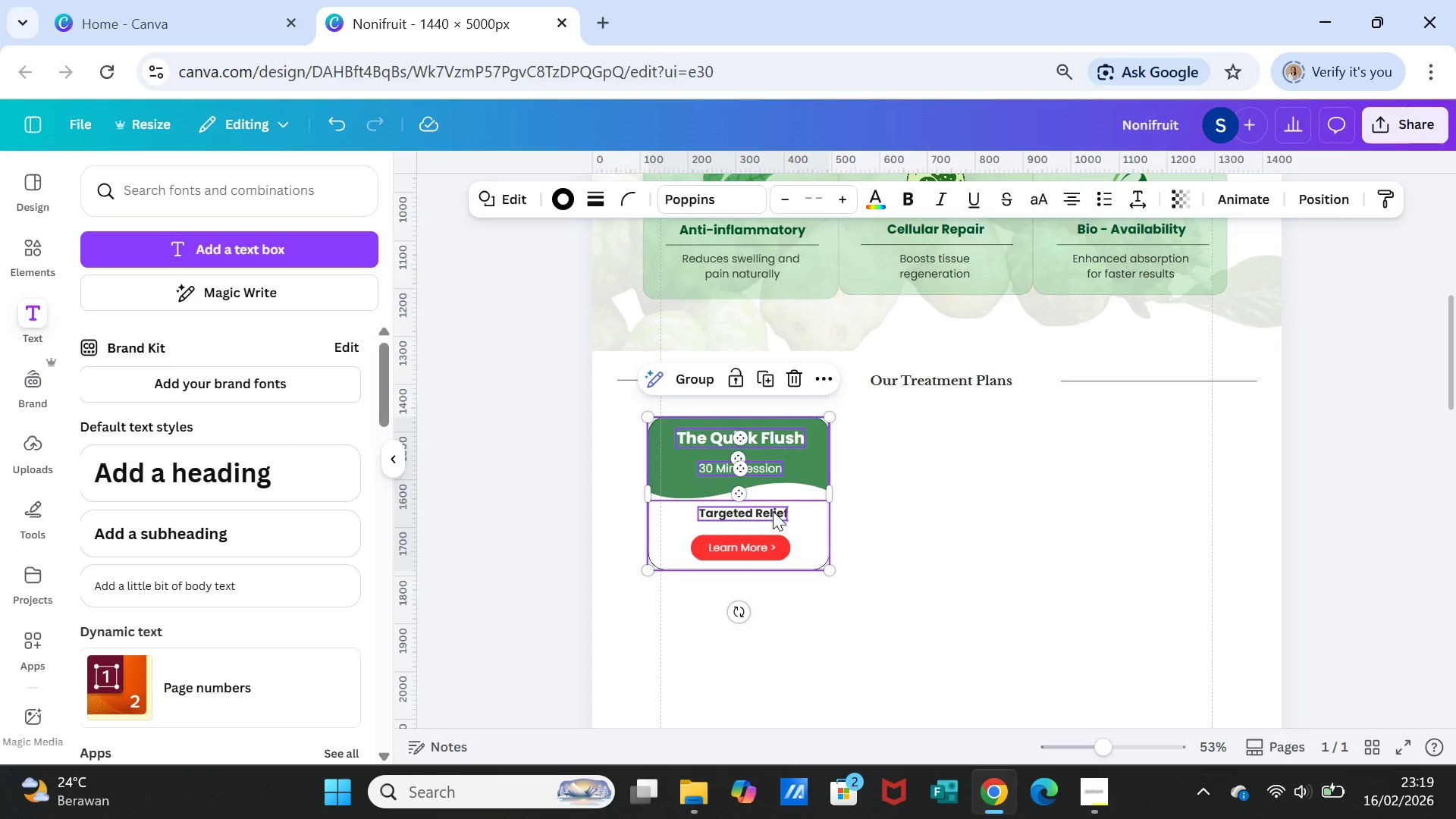 
left_click([773, 511])
 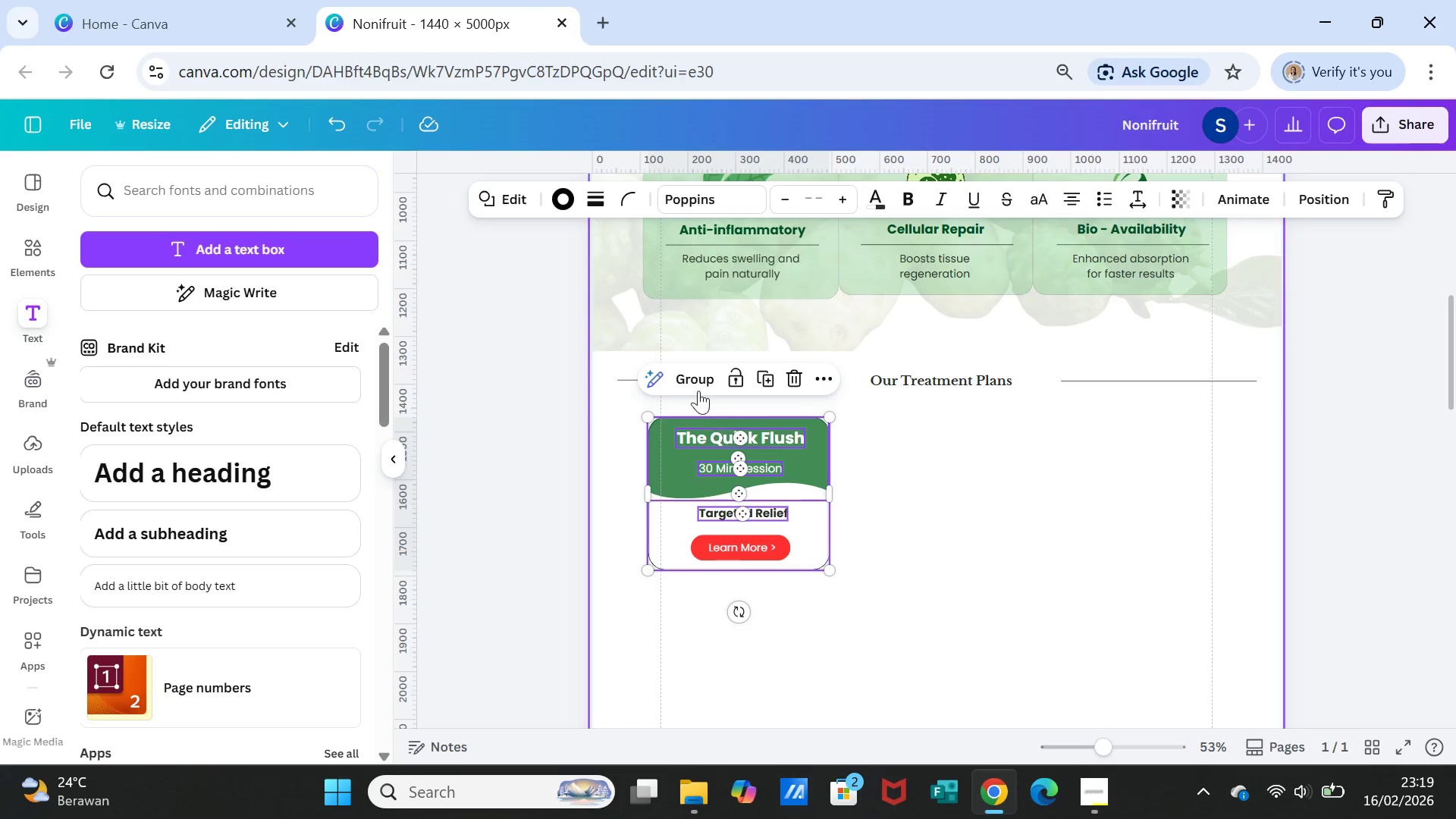 
left_click([687, 371])
 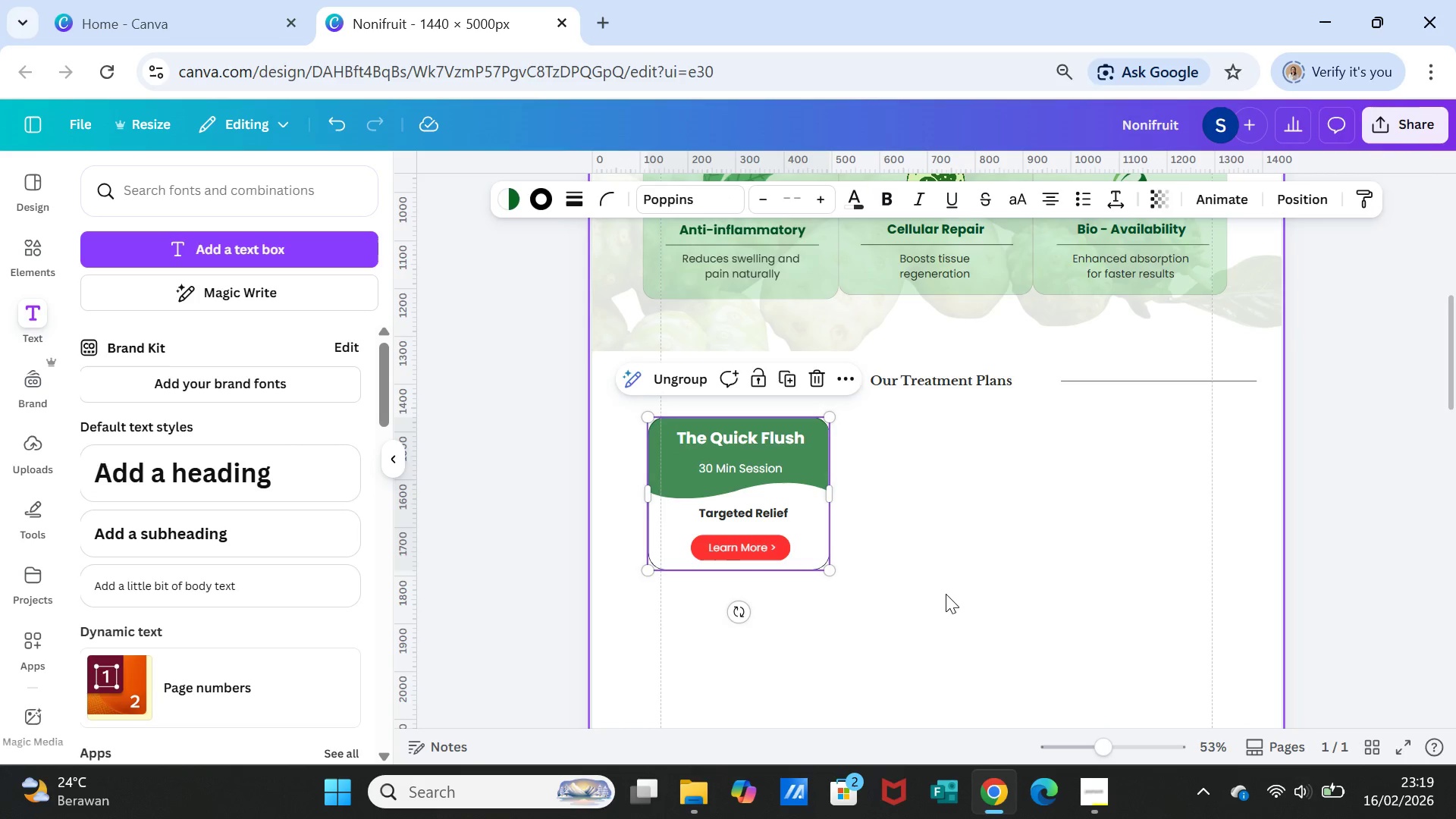 
left_click([947, 596])
 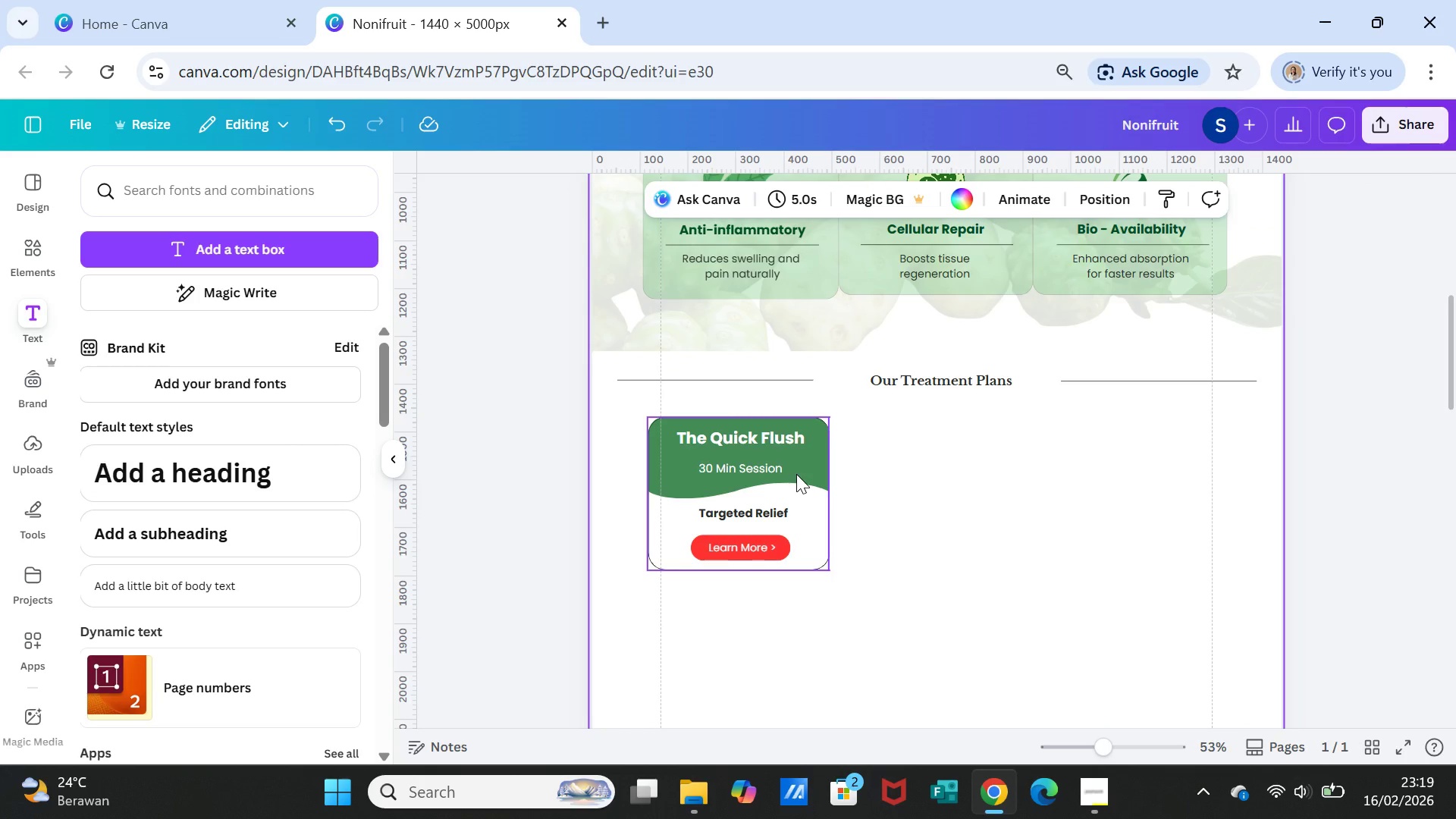 
left_click([796, 474])
 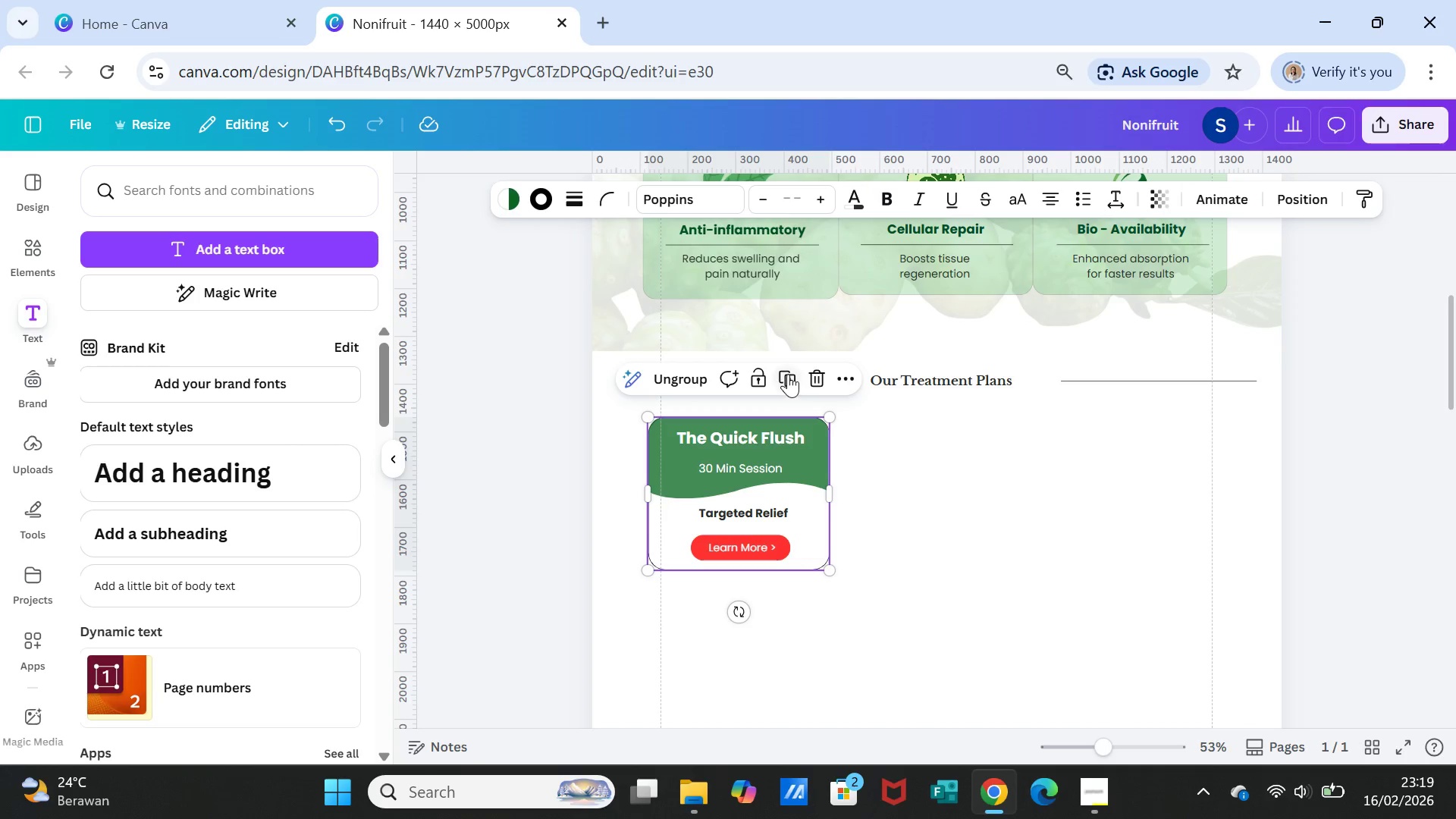 
left_click([788, 374])
 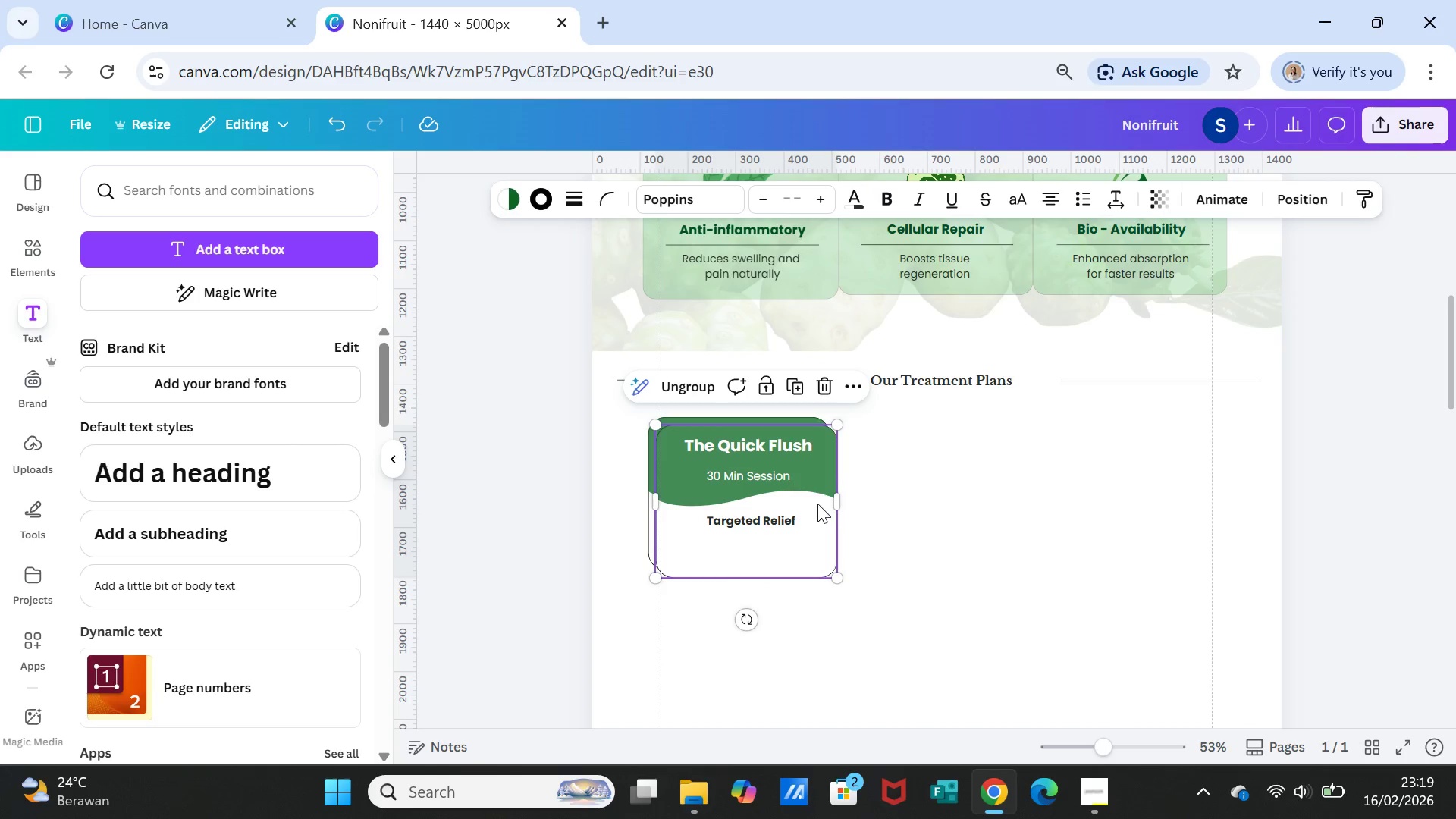 
left_click_drag(start_coordinate=[817, 504], to_coordinate=[1022, 499])
 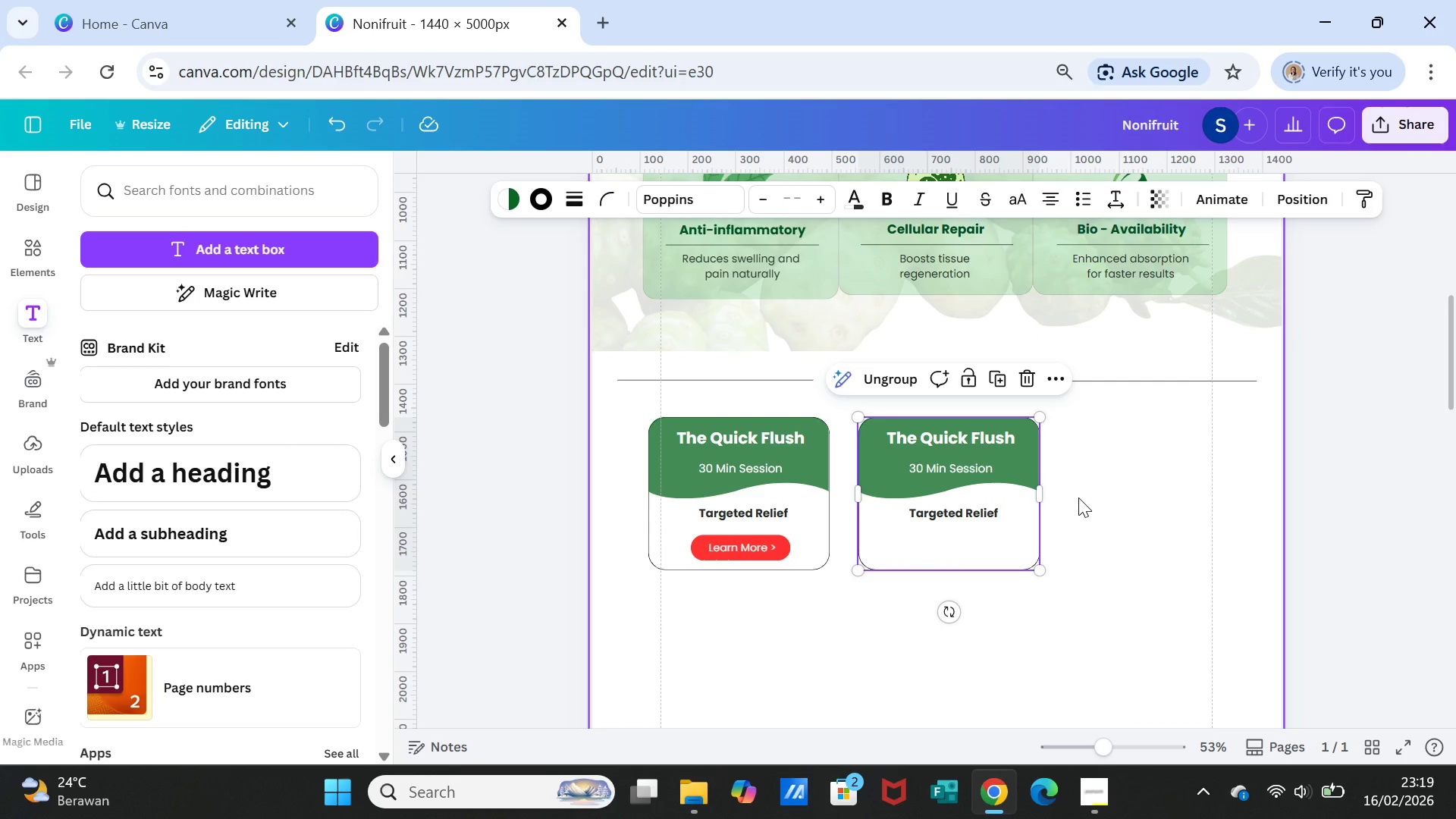 
left_click([1078, 497])
 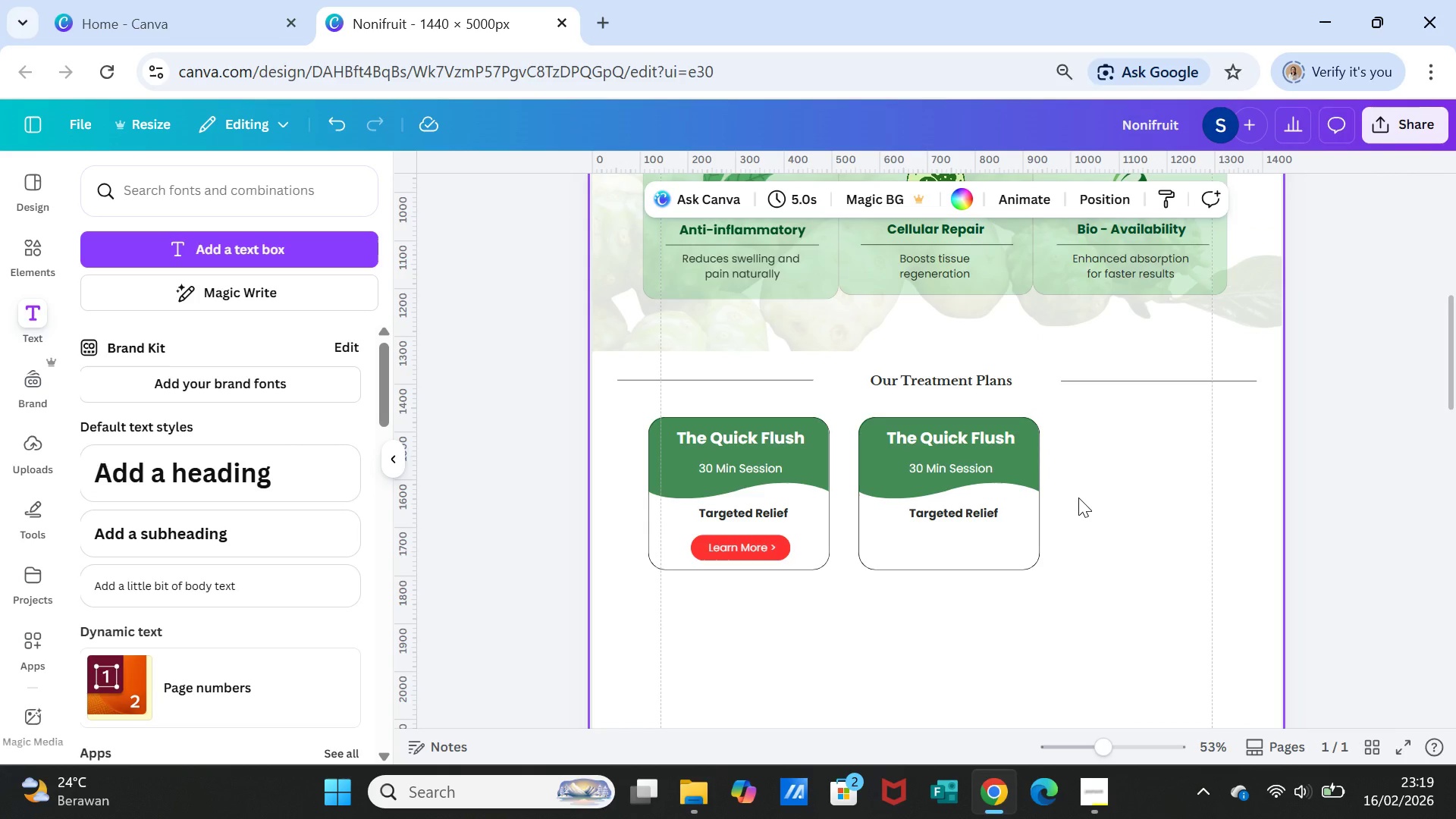 
wait(12.67)
 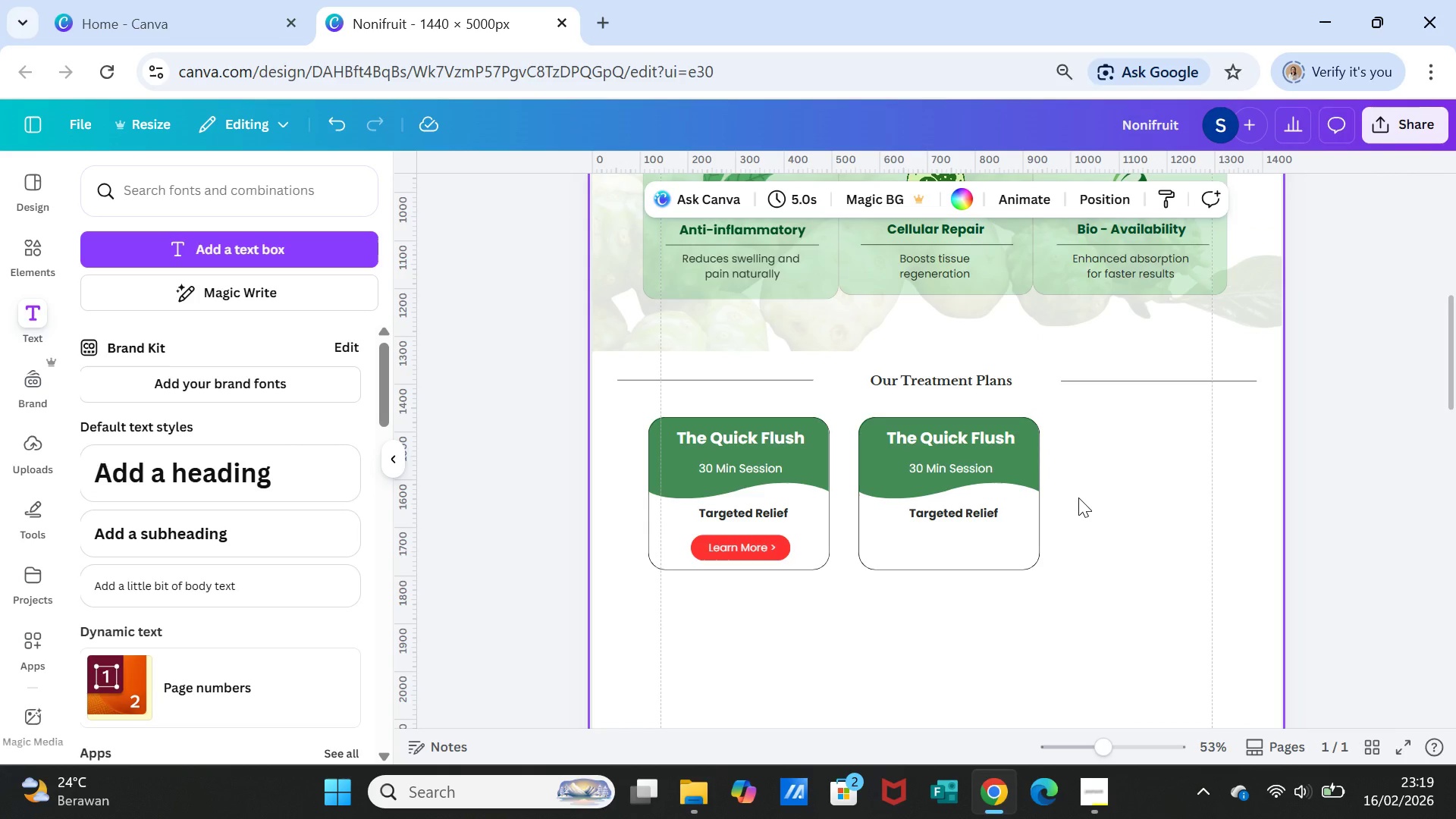 
double_click([988, 439])
 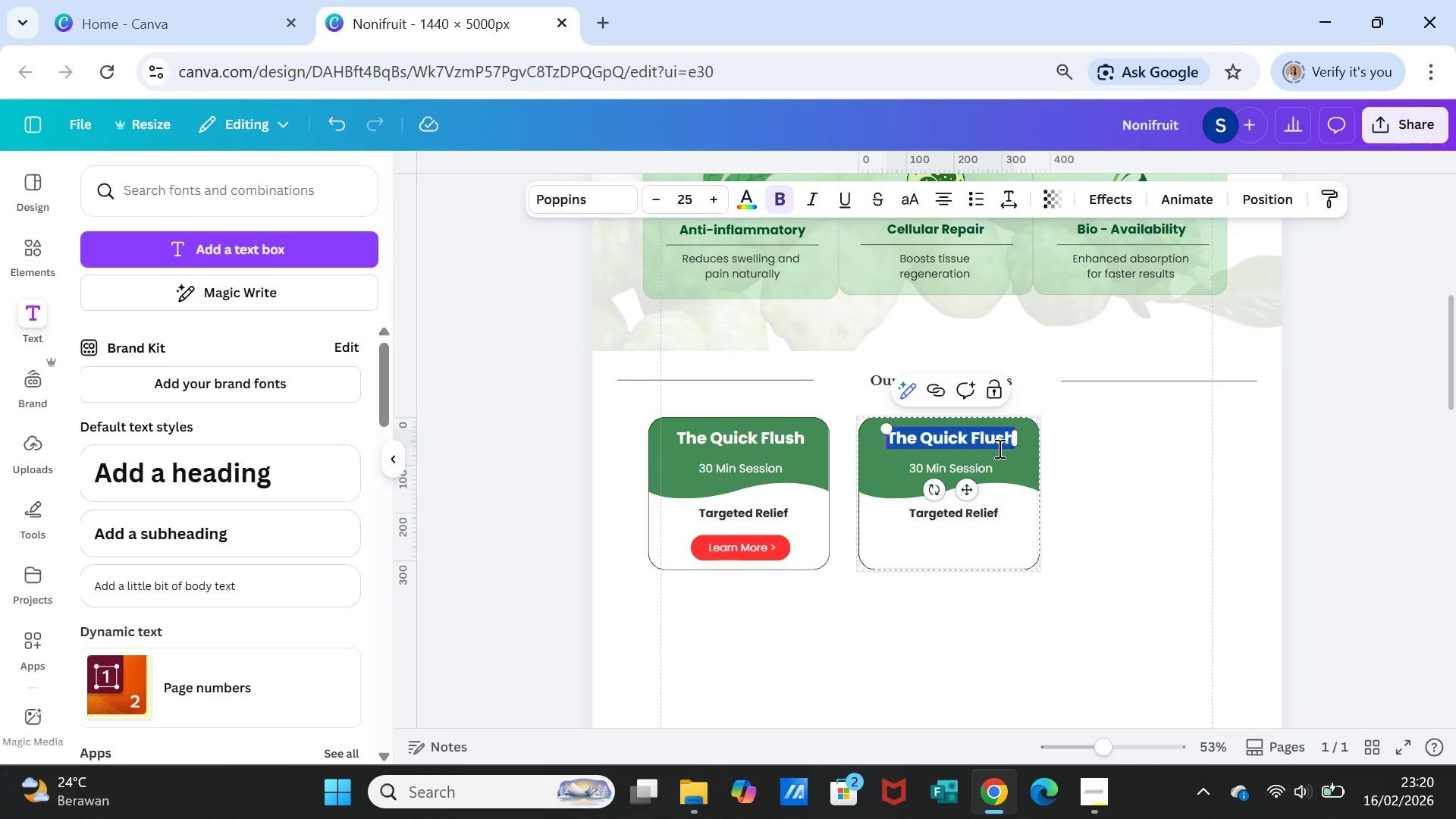 
type(The Deep Restore)
 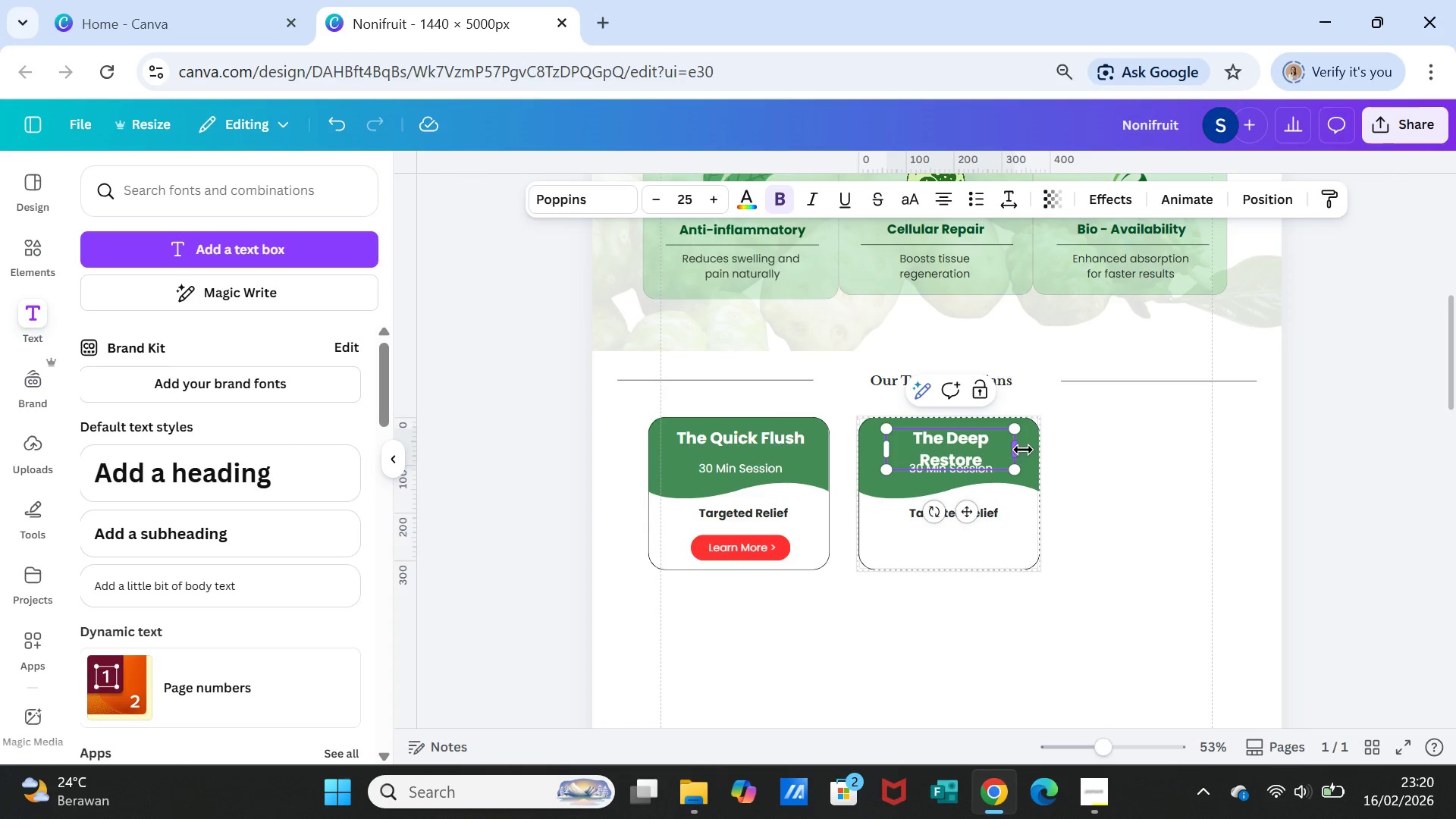 
left_click_drag(start_coordinate=[1018, 457], to_coordinate=[1034, 452])
 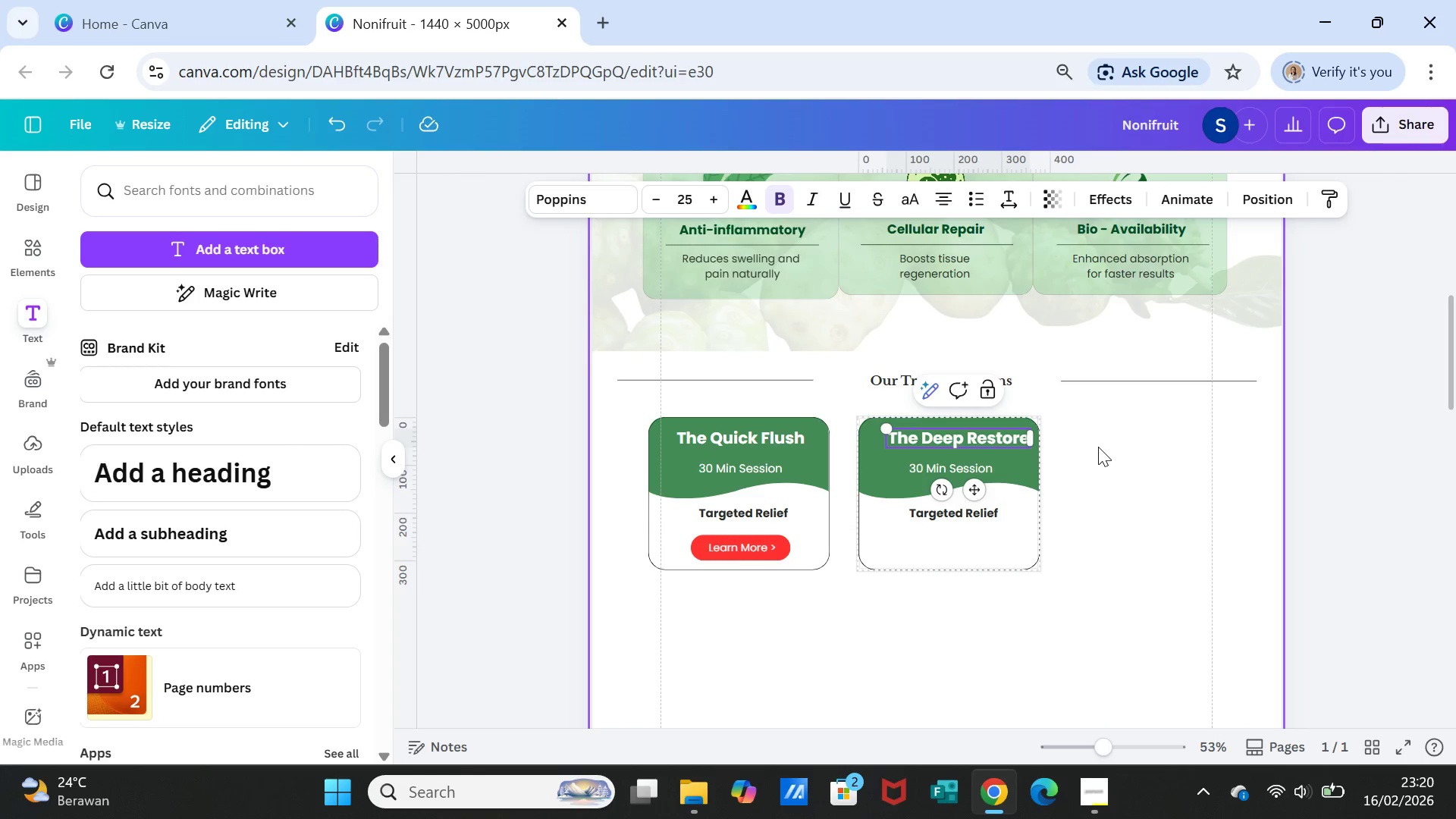 
left_click([1098, 447])
 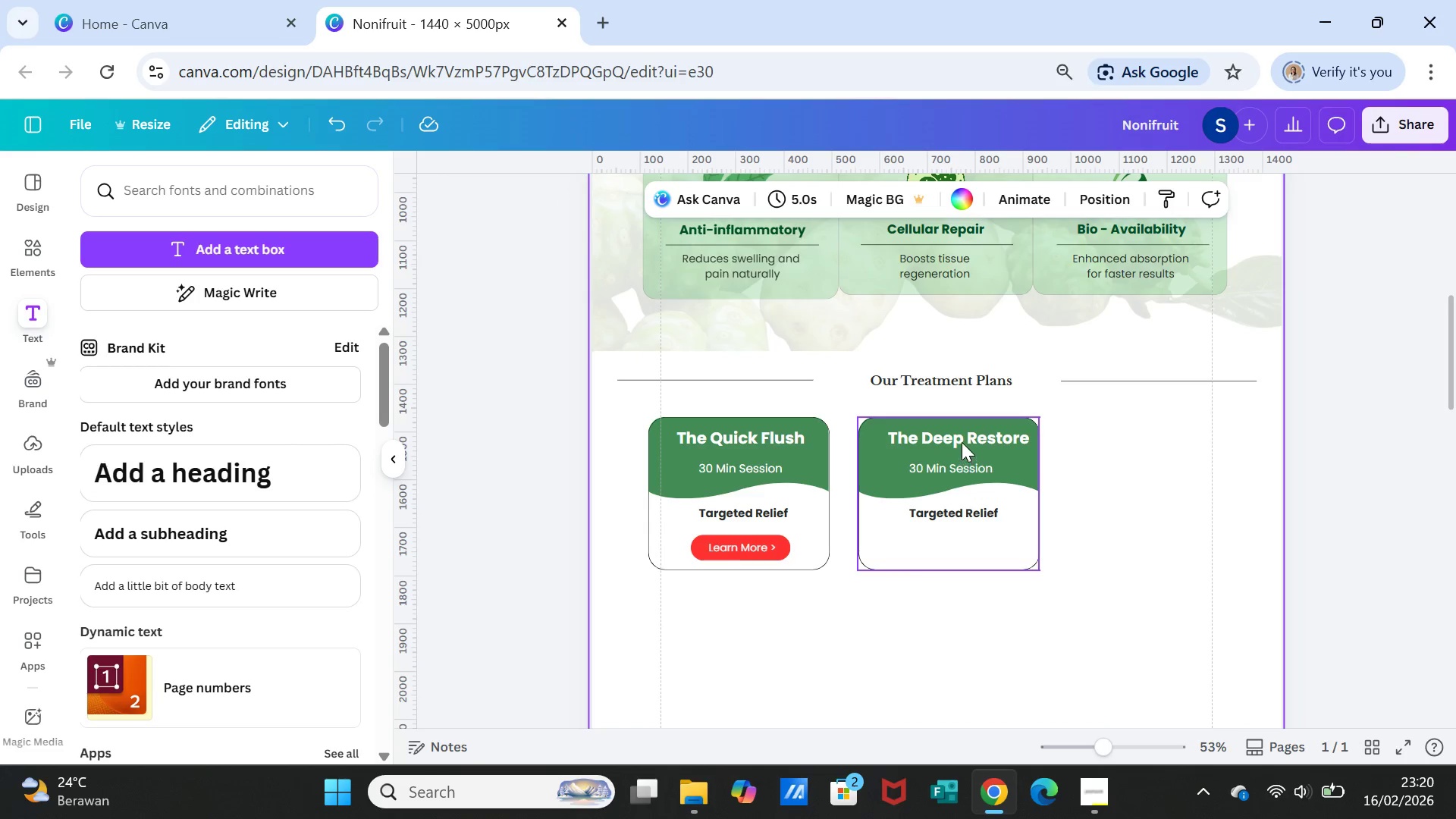 
left_click([961, 441])
 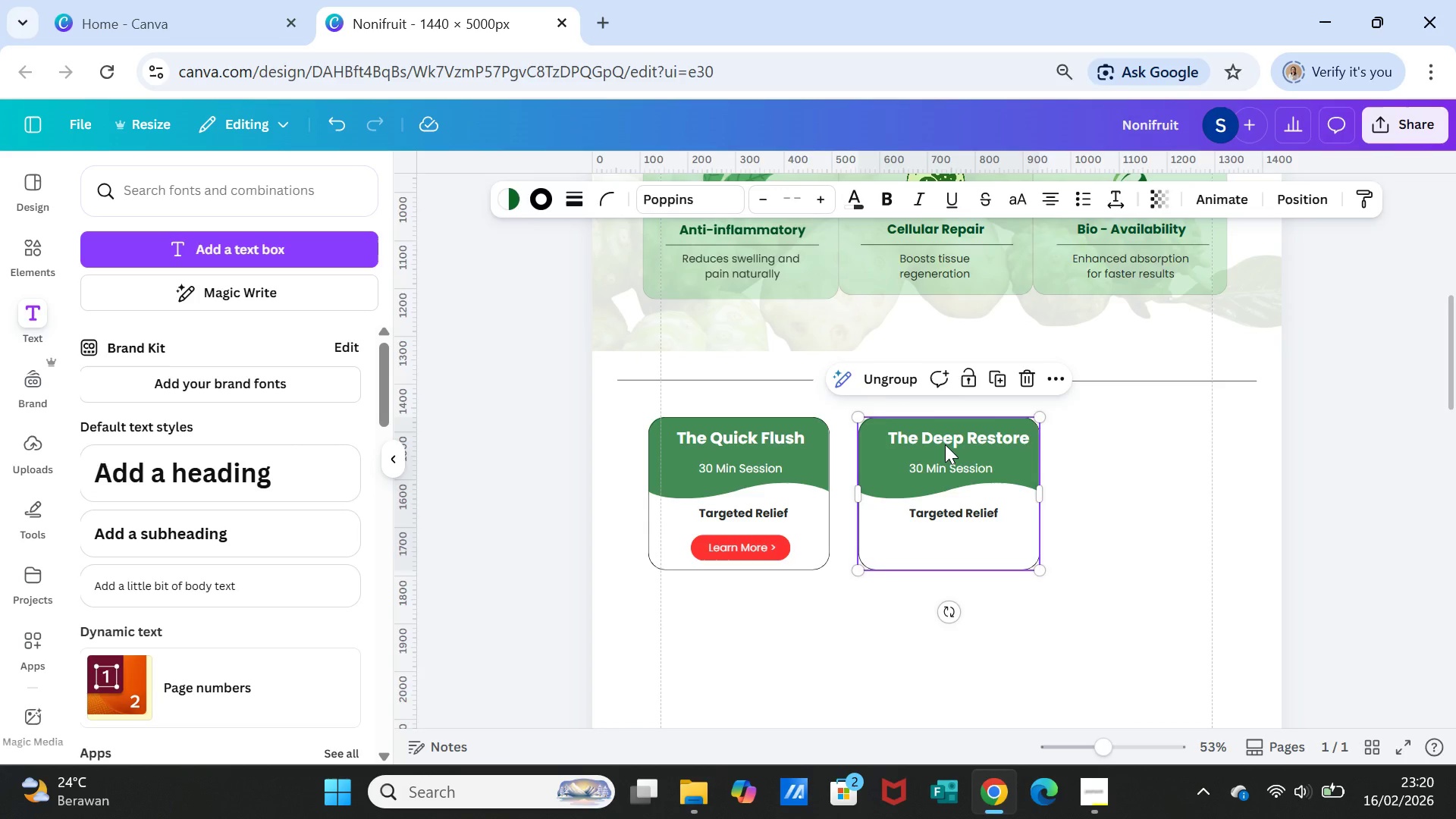 
double_click([945, 444])
 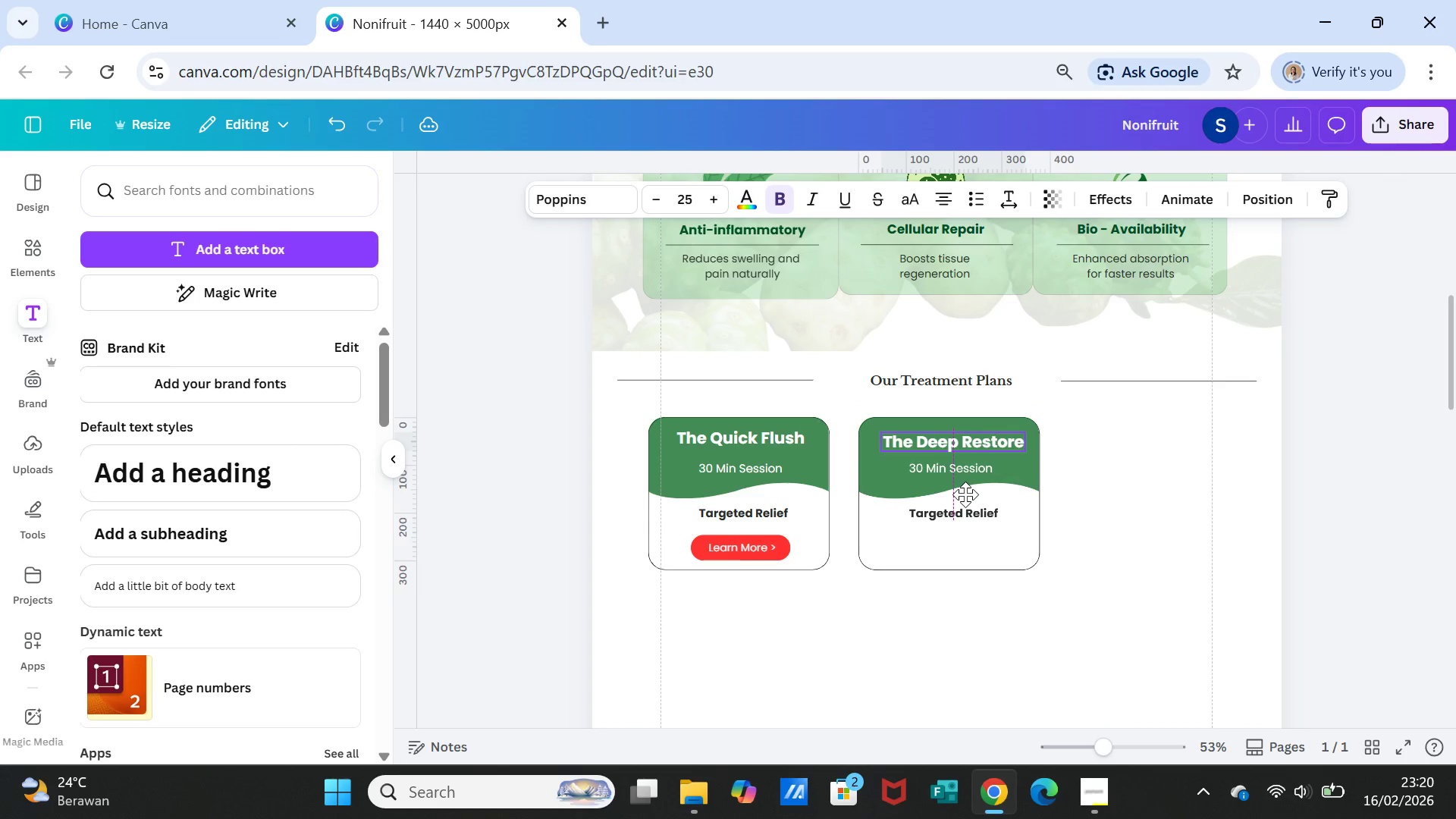 
wait(7.92)
 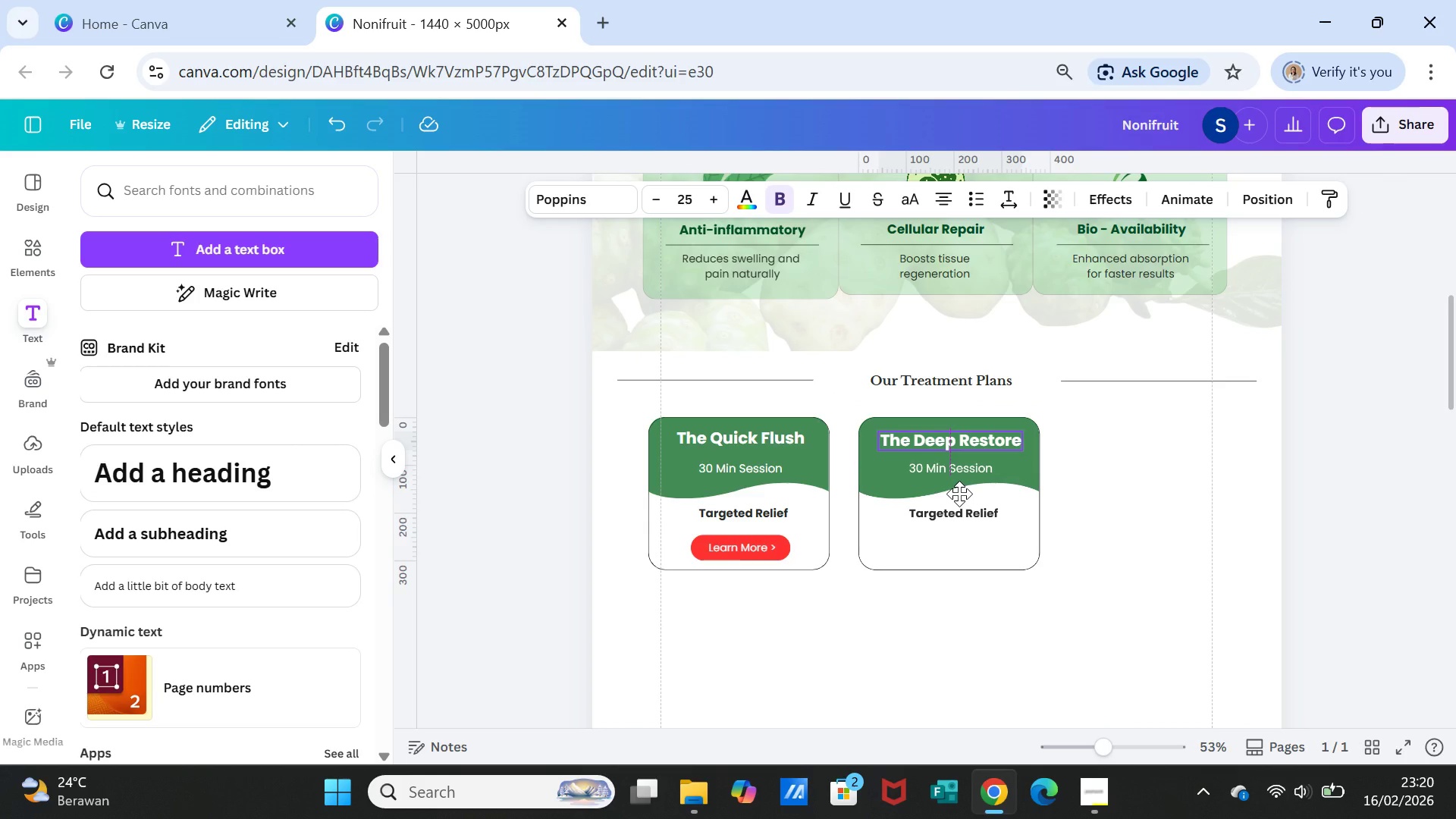 
left_click([1127, 463])
 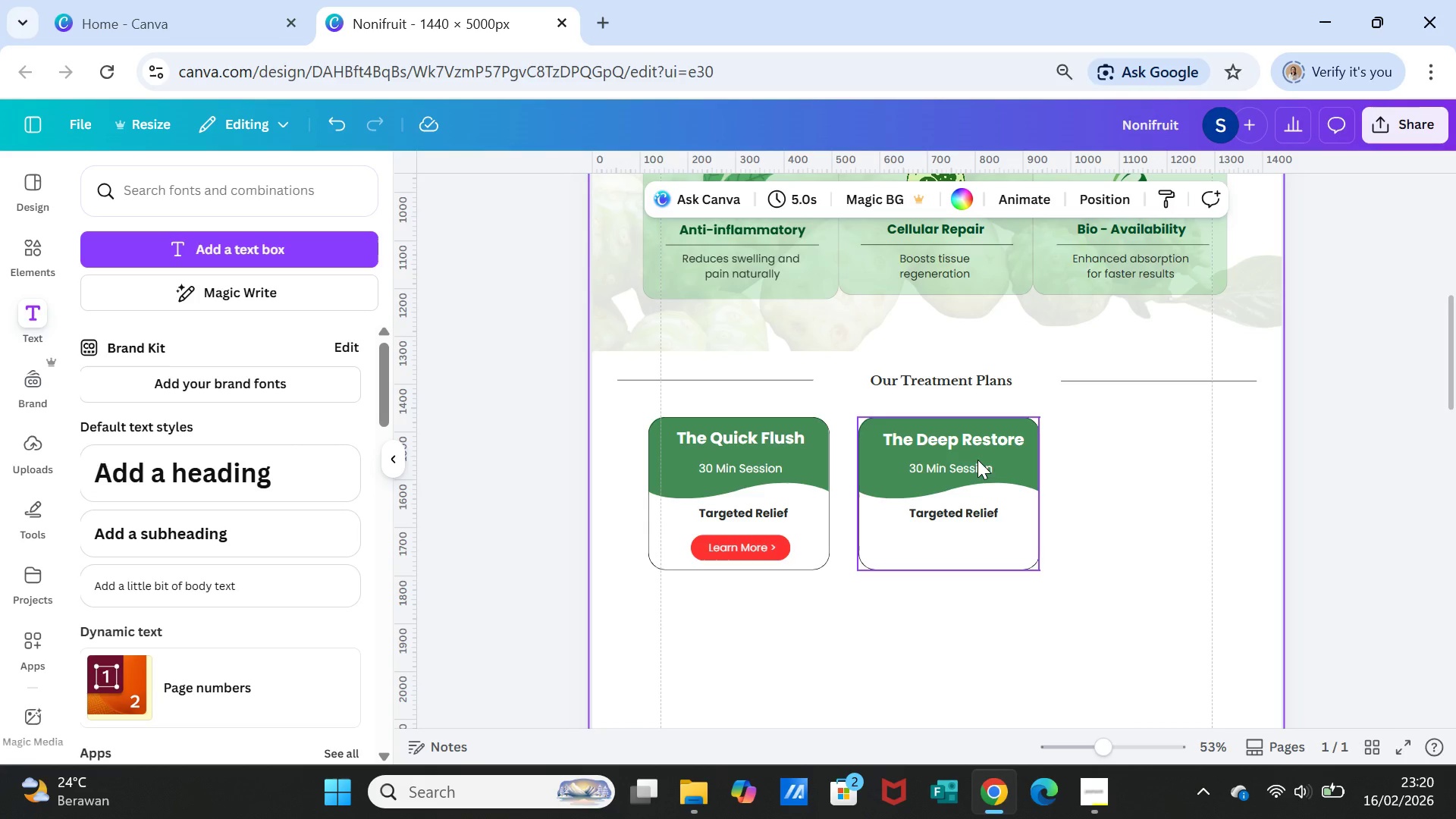 
double_click([970, 465])
 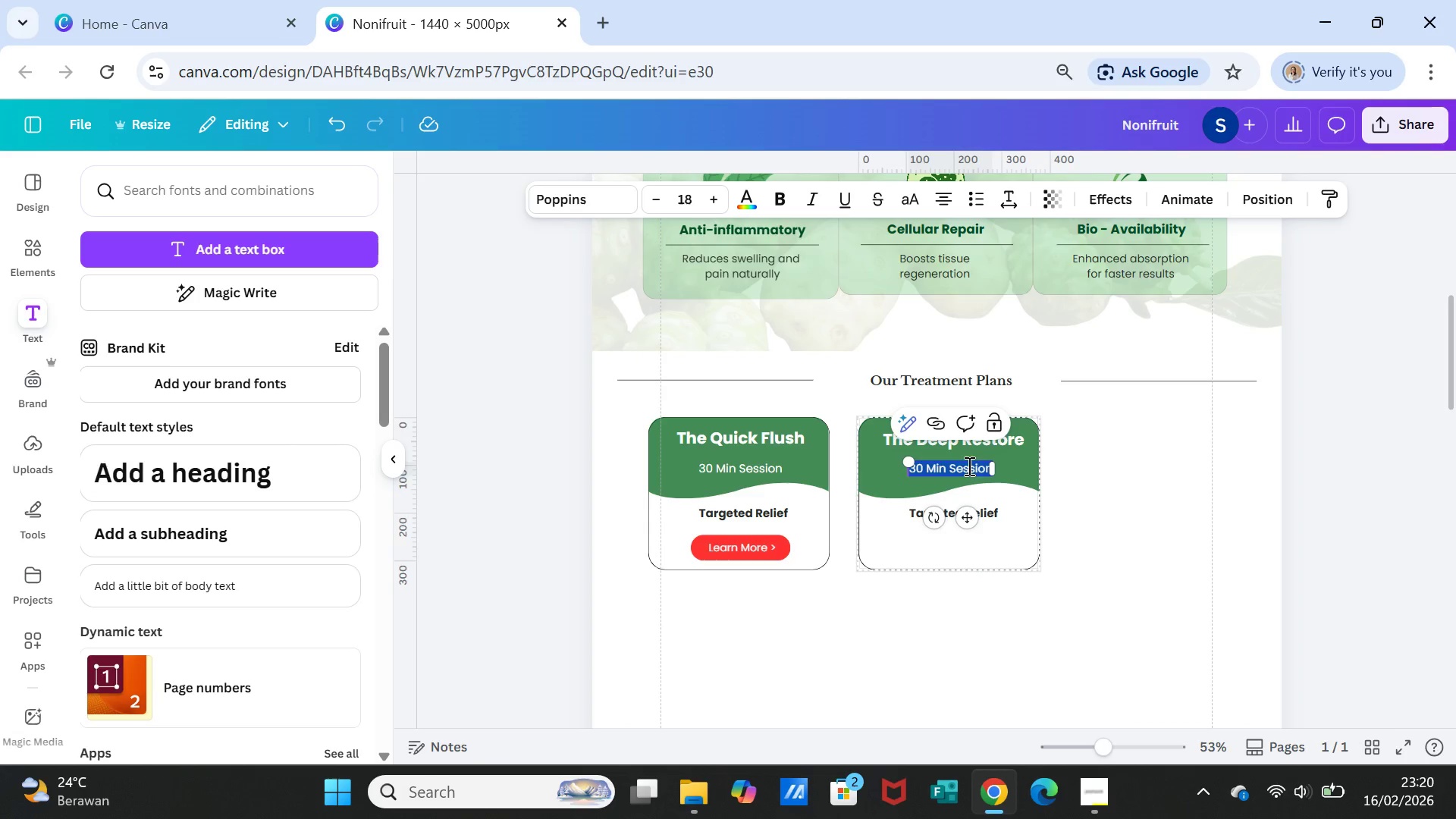 
left_click([921, 467])
 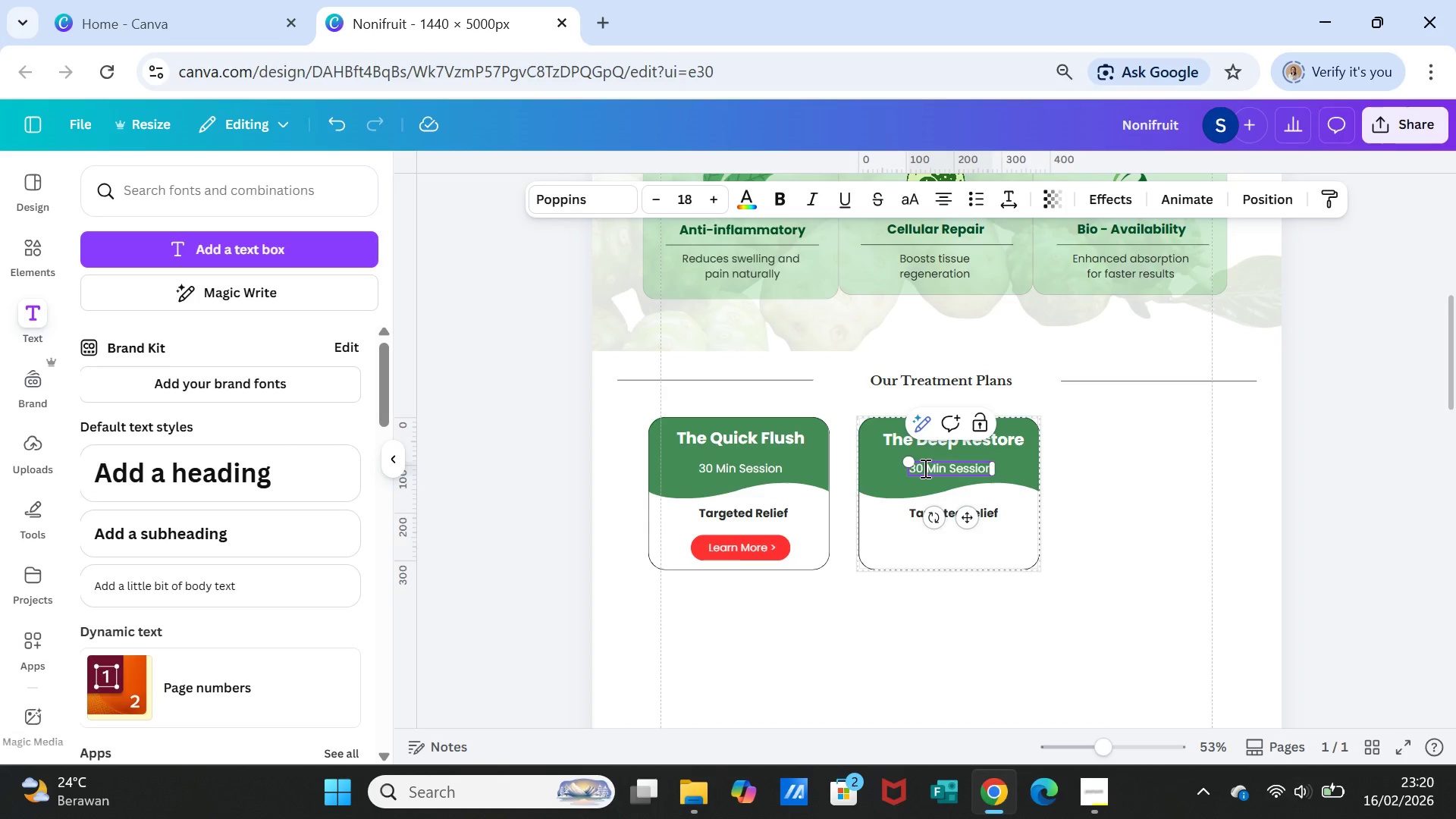 
double_click([924, 468])
 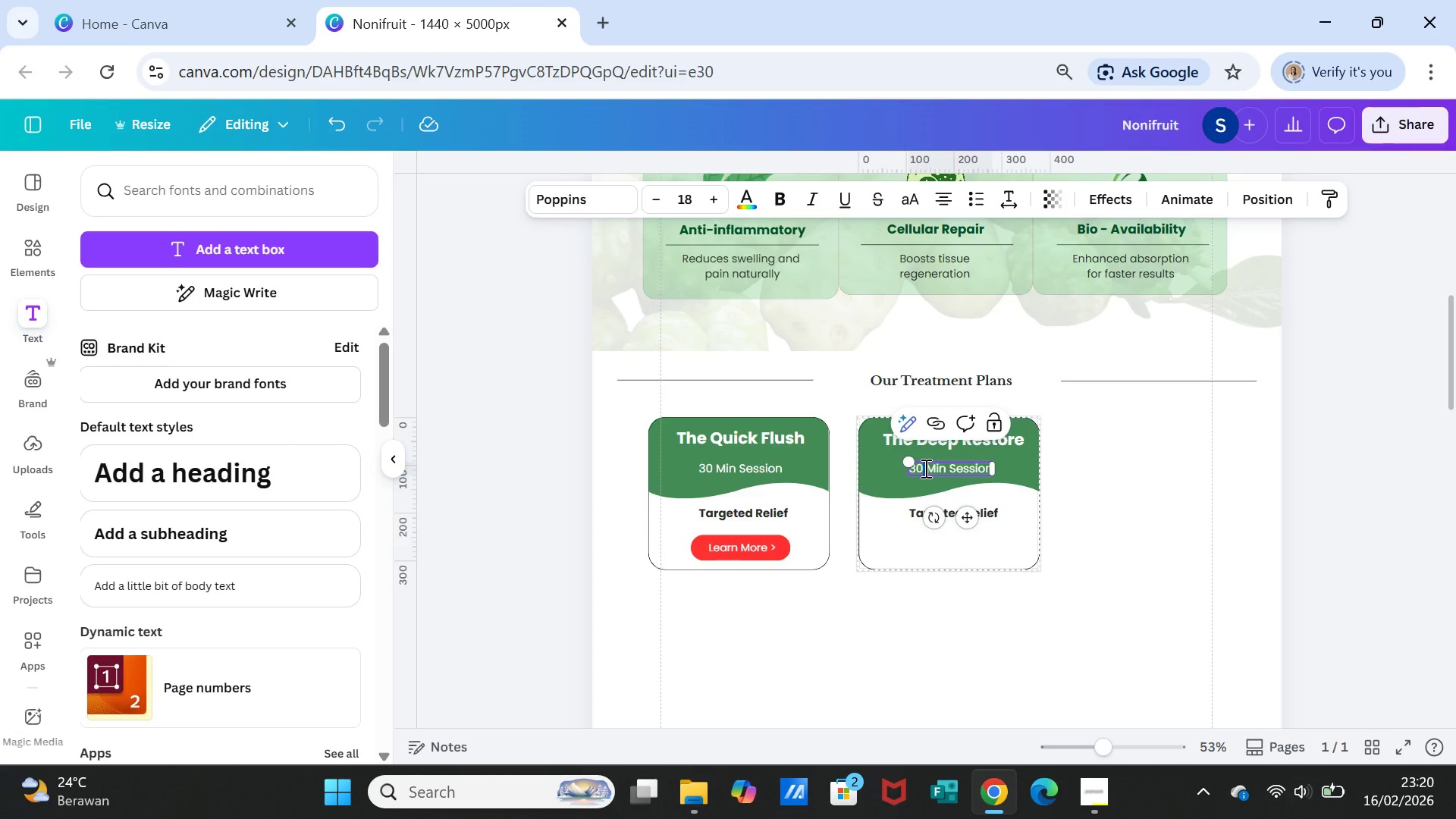 
left_click_drag(start_coordinate=[924, 468], to_coordinate=[909, 469])
 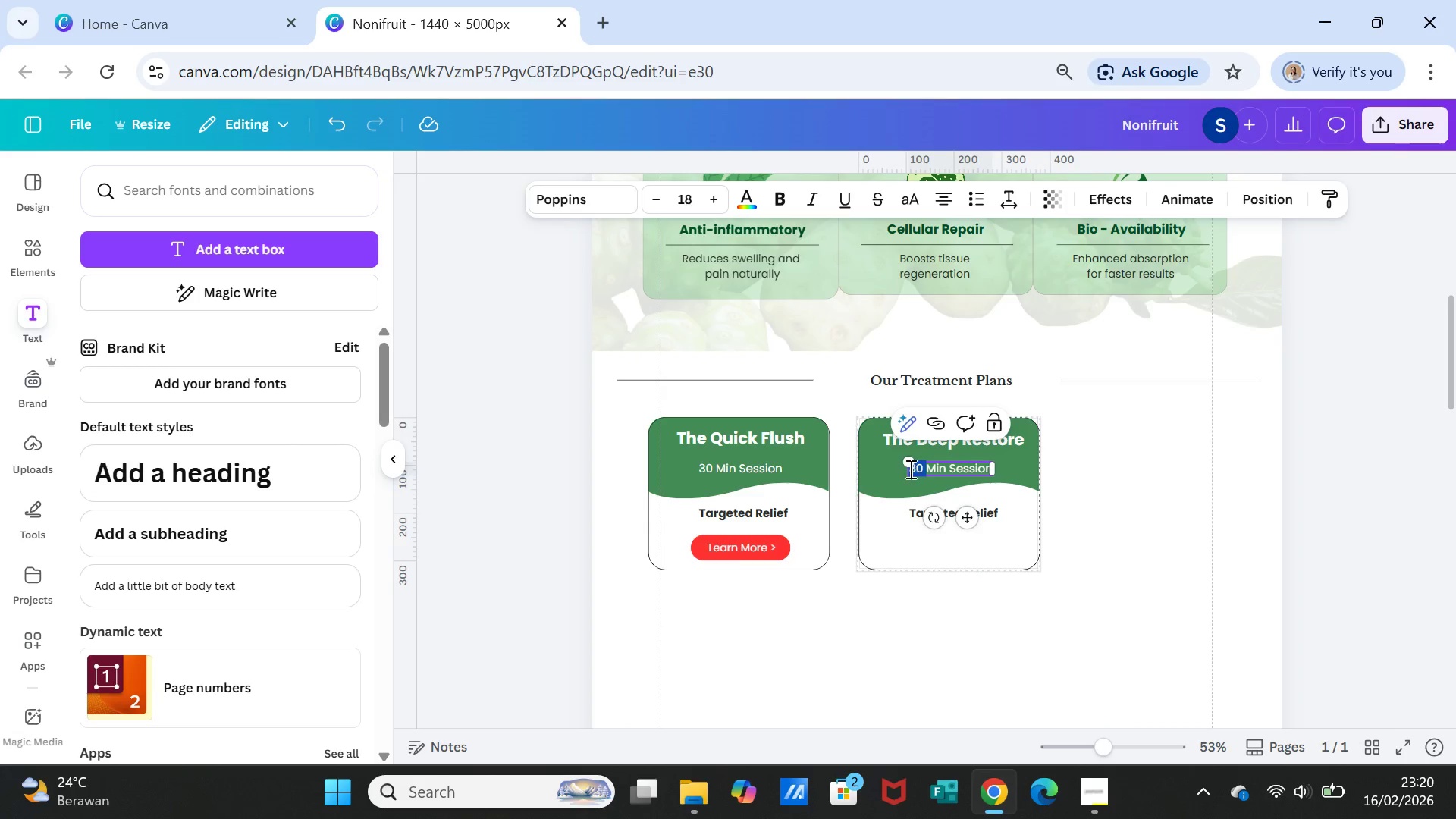 
type(60)
 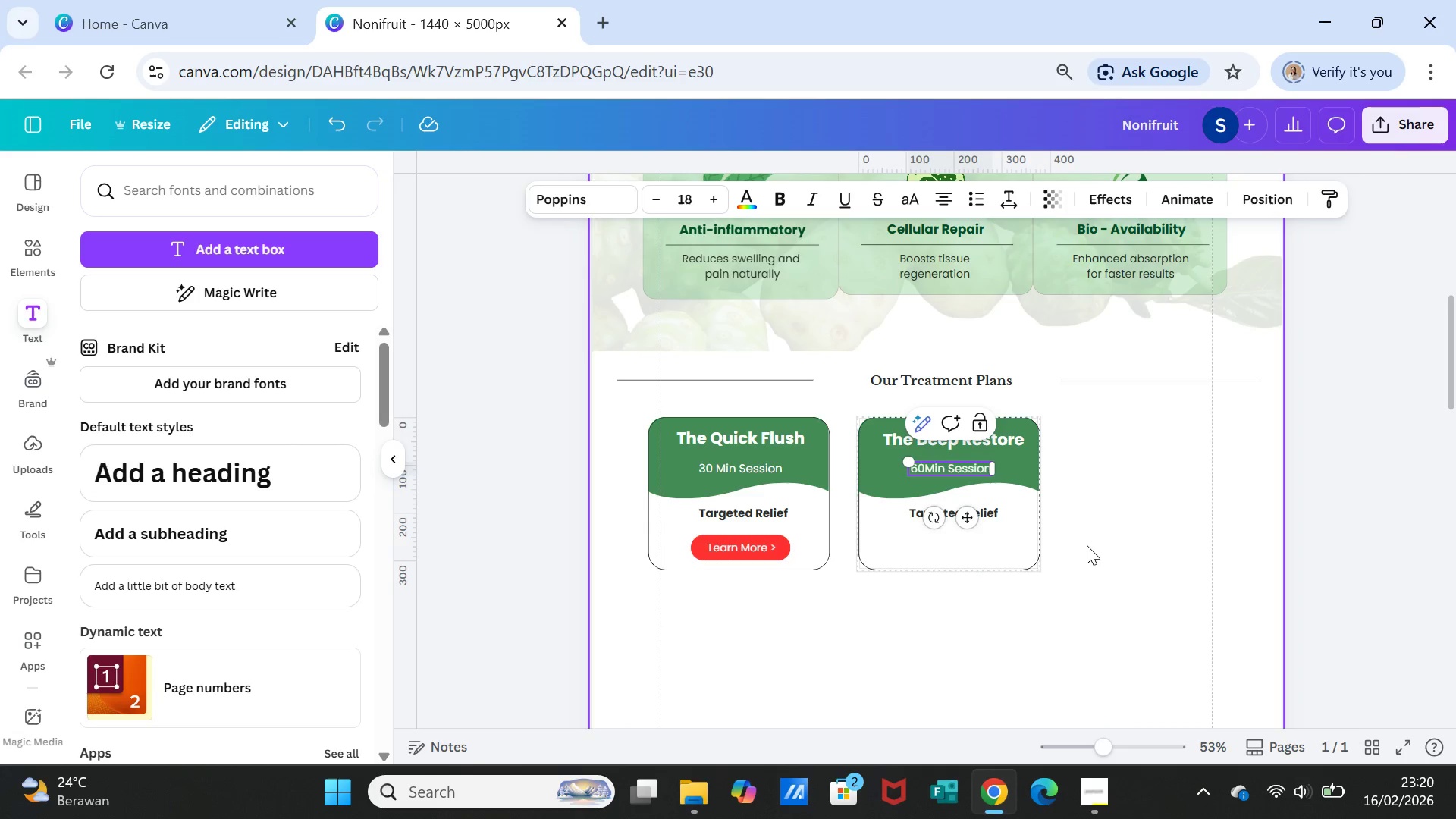 
left_click([1087, 545])
 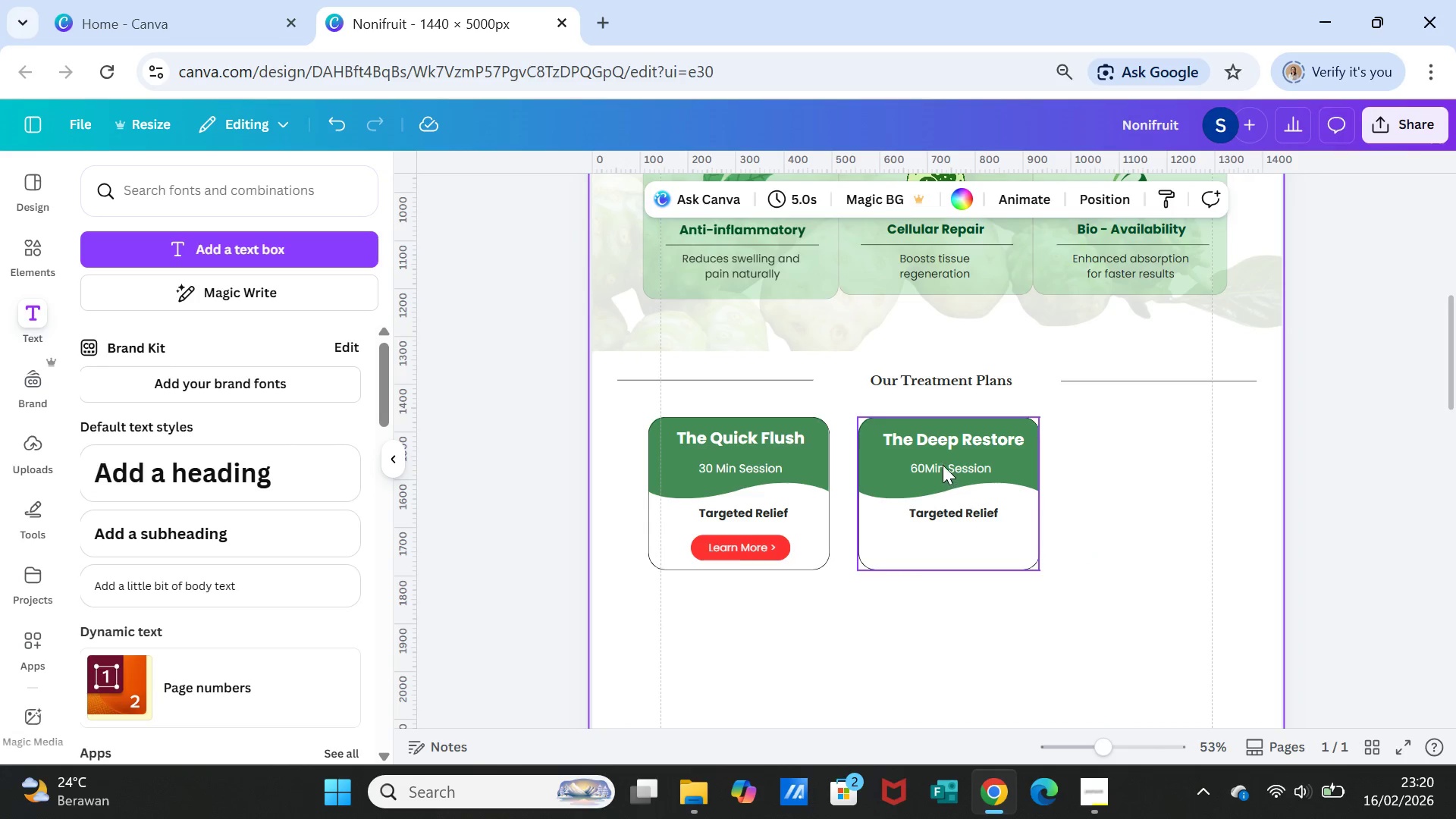 
double_click([943, 465])
 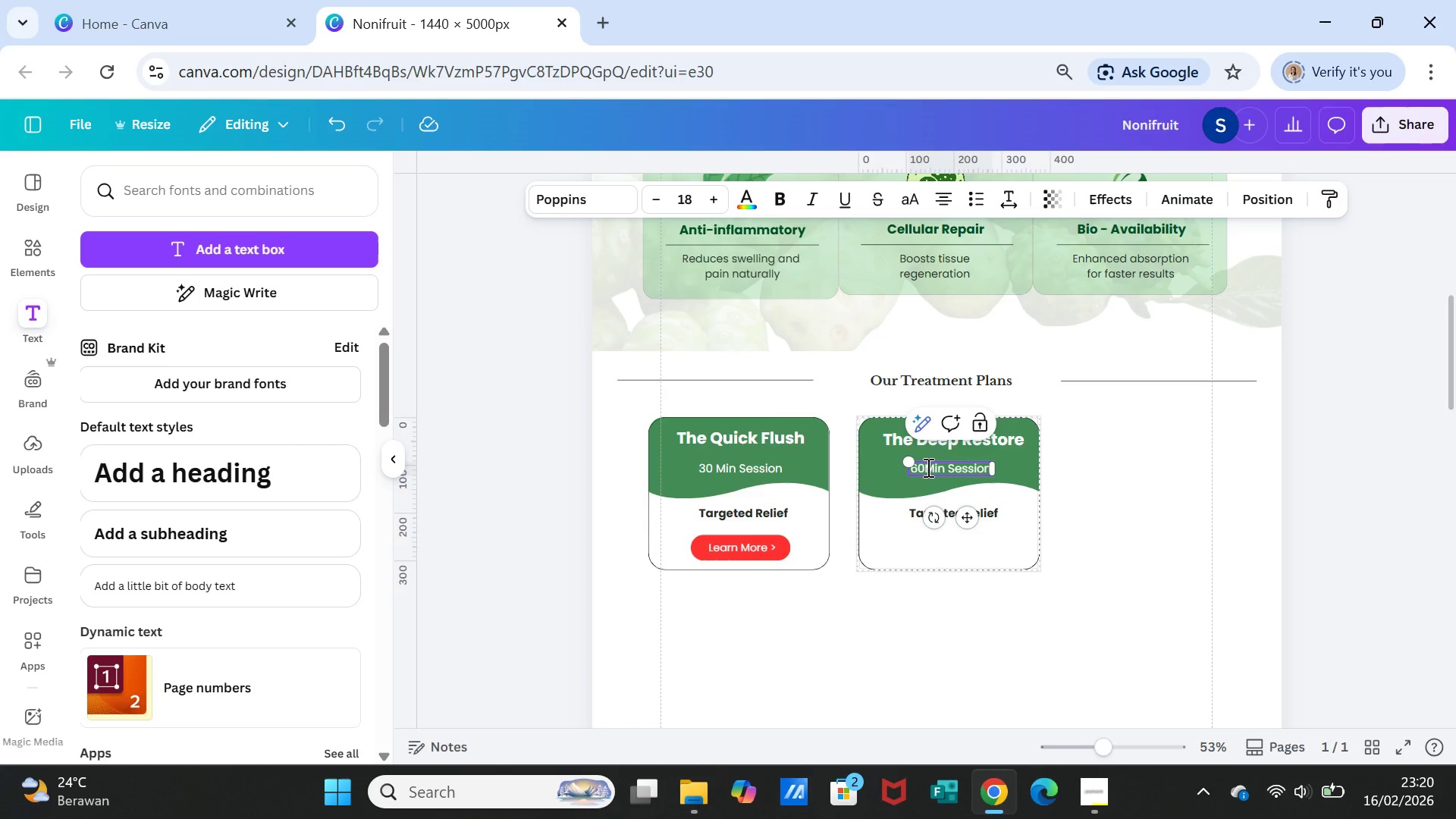 
left_click([927, 467])
 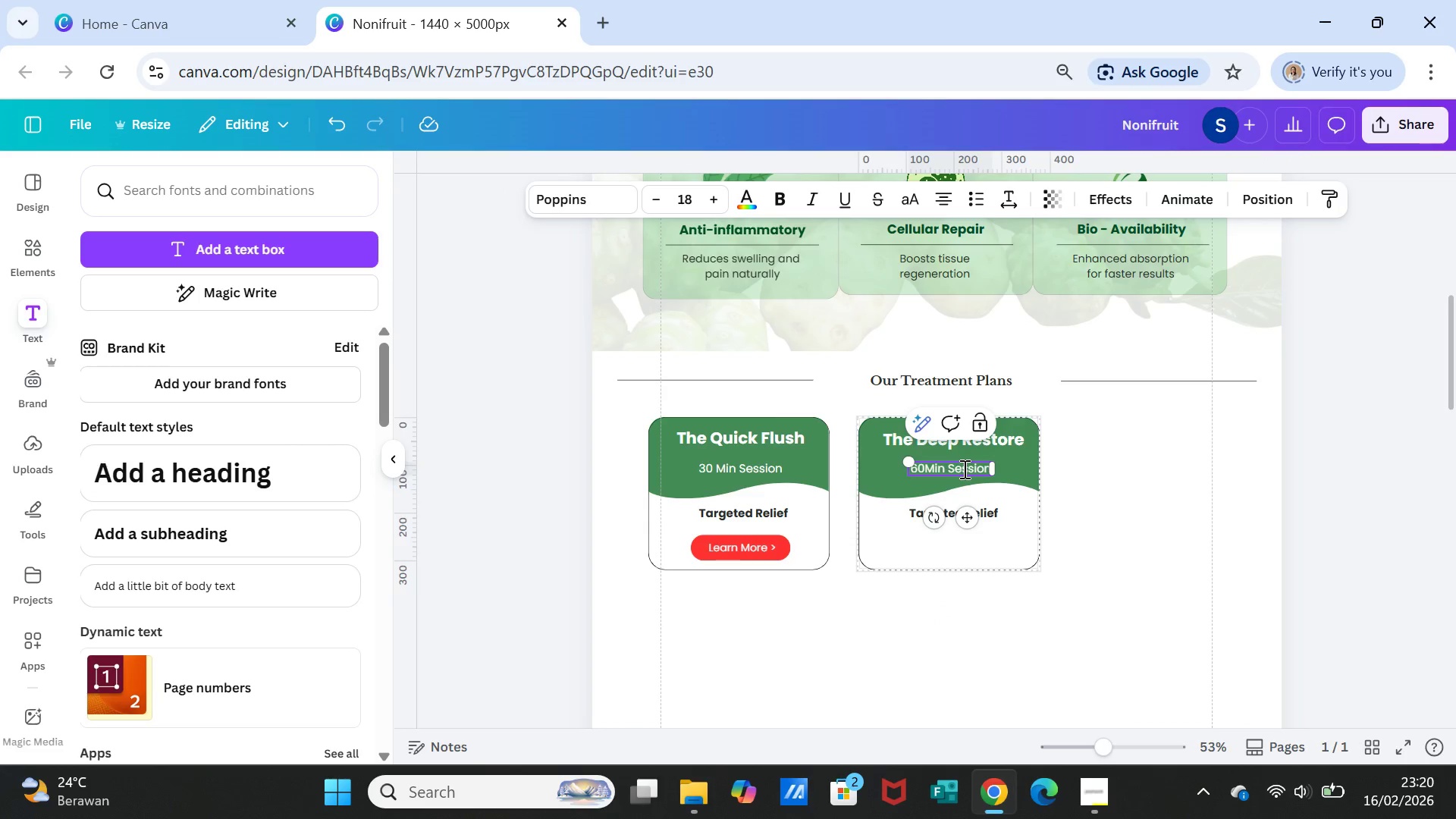 
key(Space)
 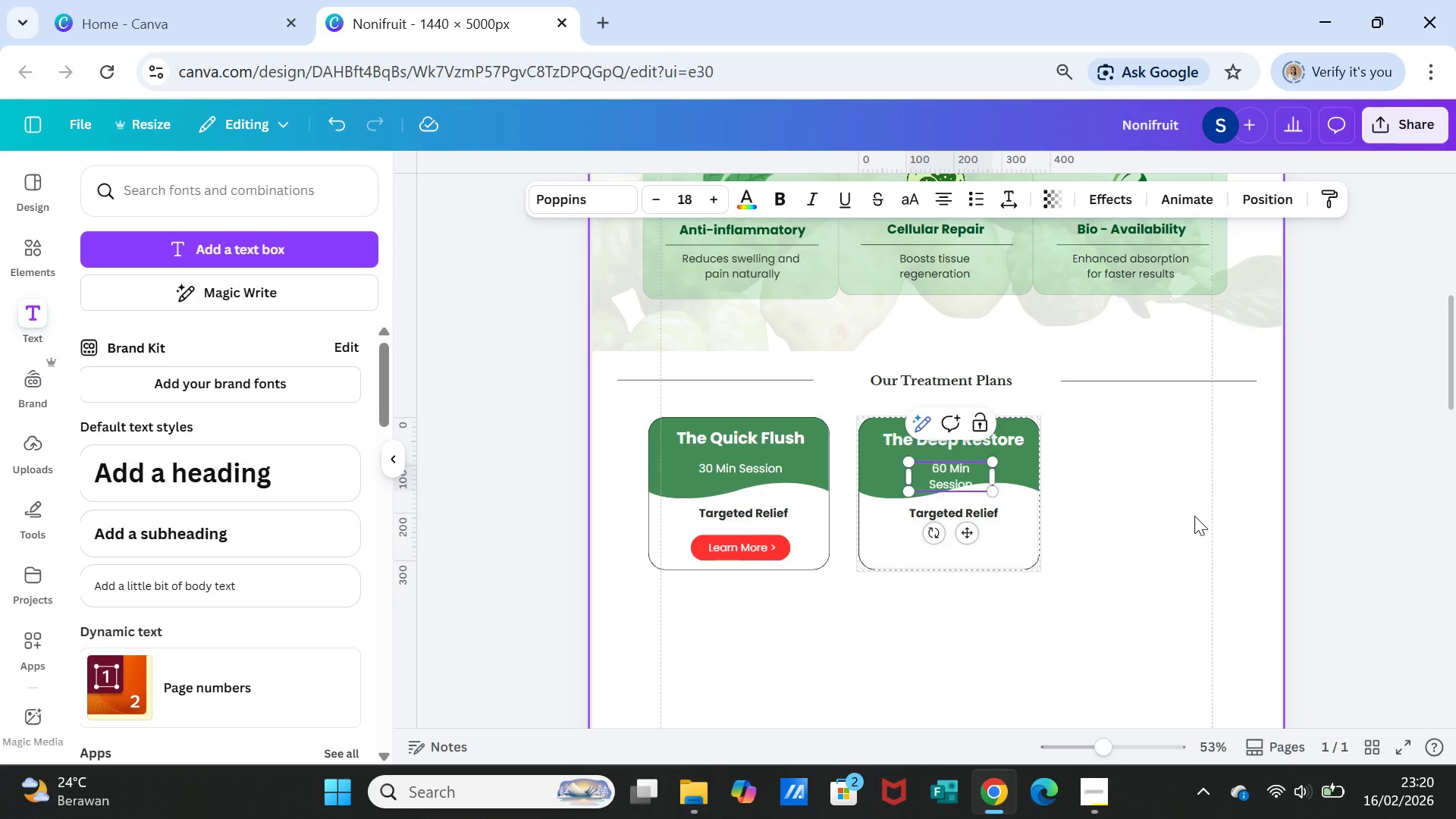 
left_click([1194, 516])
 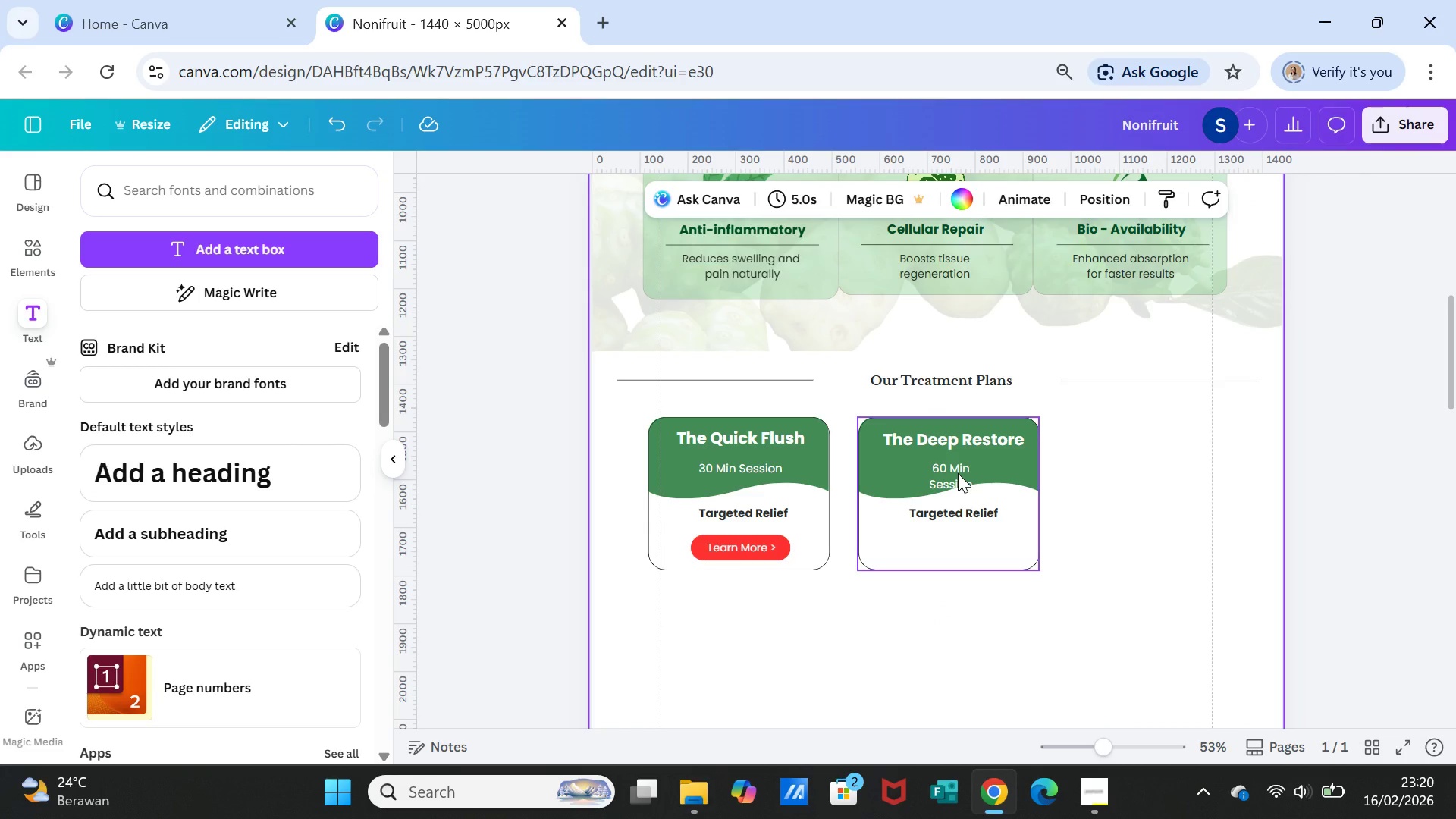 
double_click([958, 473])
 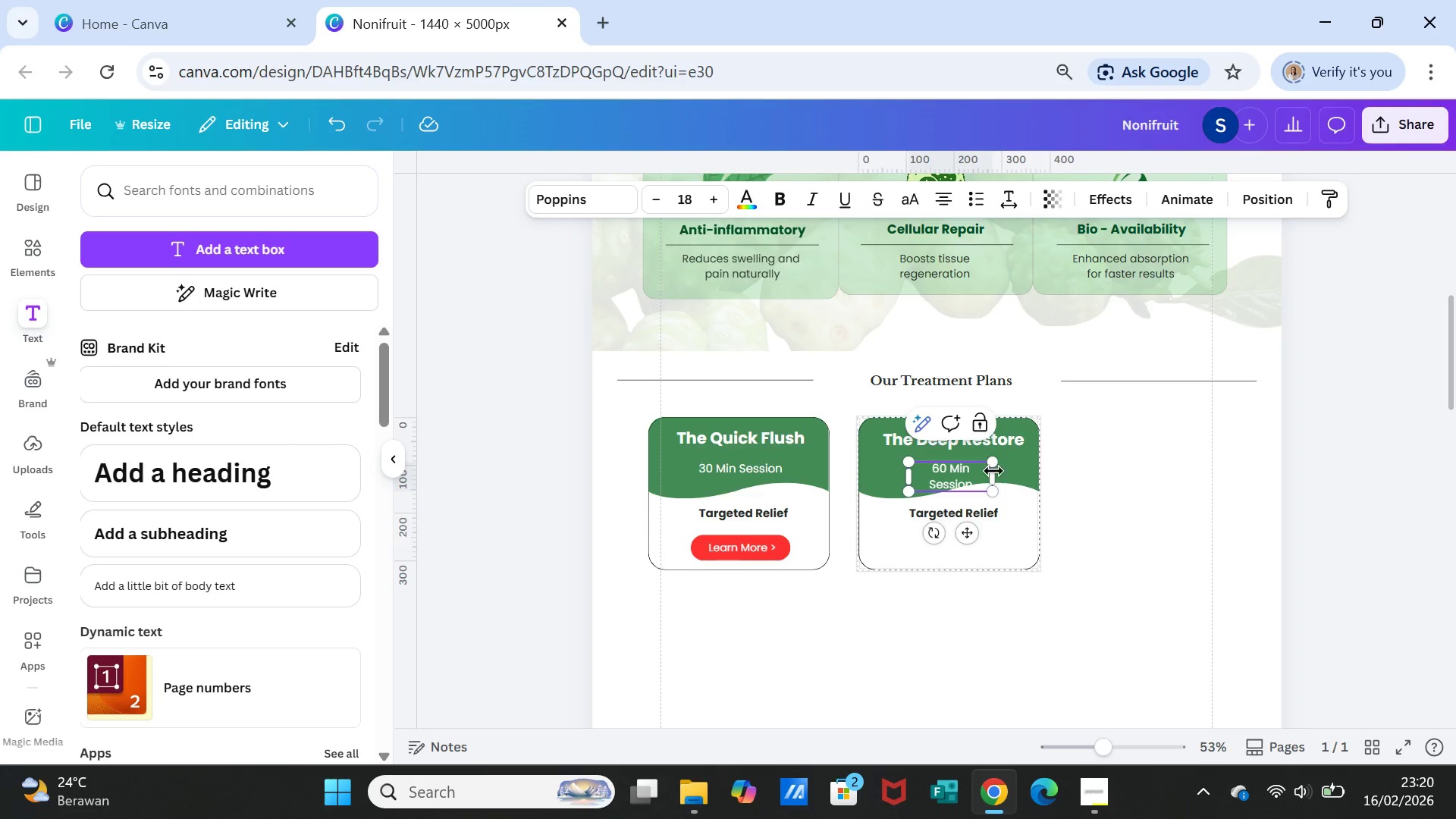 
left_click_drag(start_coordinate=[991, 471], to_coordinate=[1013, 472])
 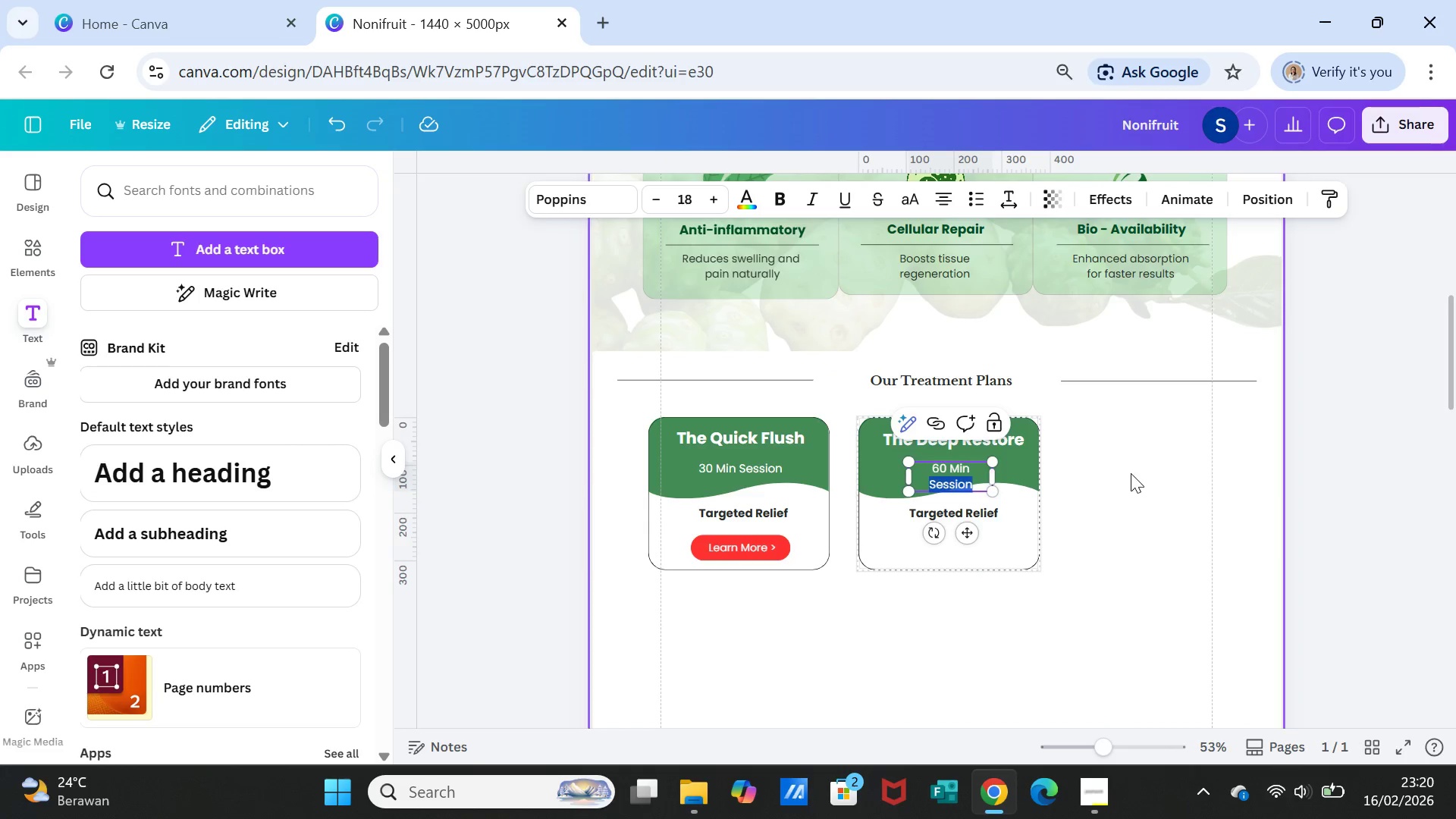 
left_click([1131, 473])
 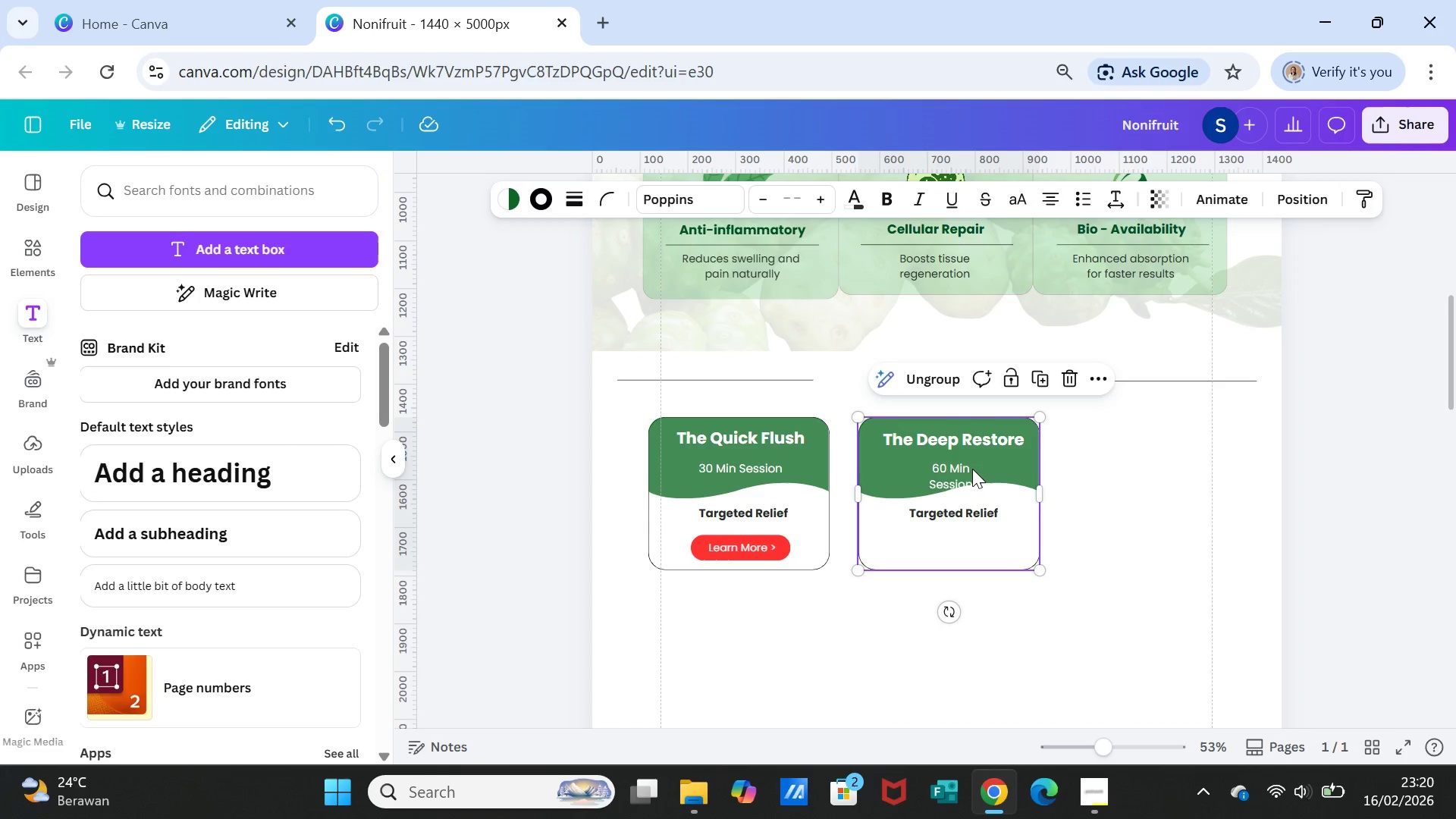 
double_click([972, 469])
 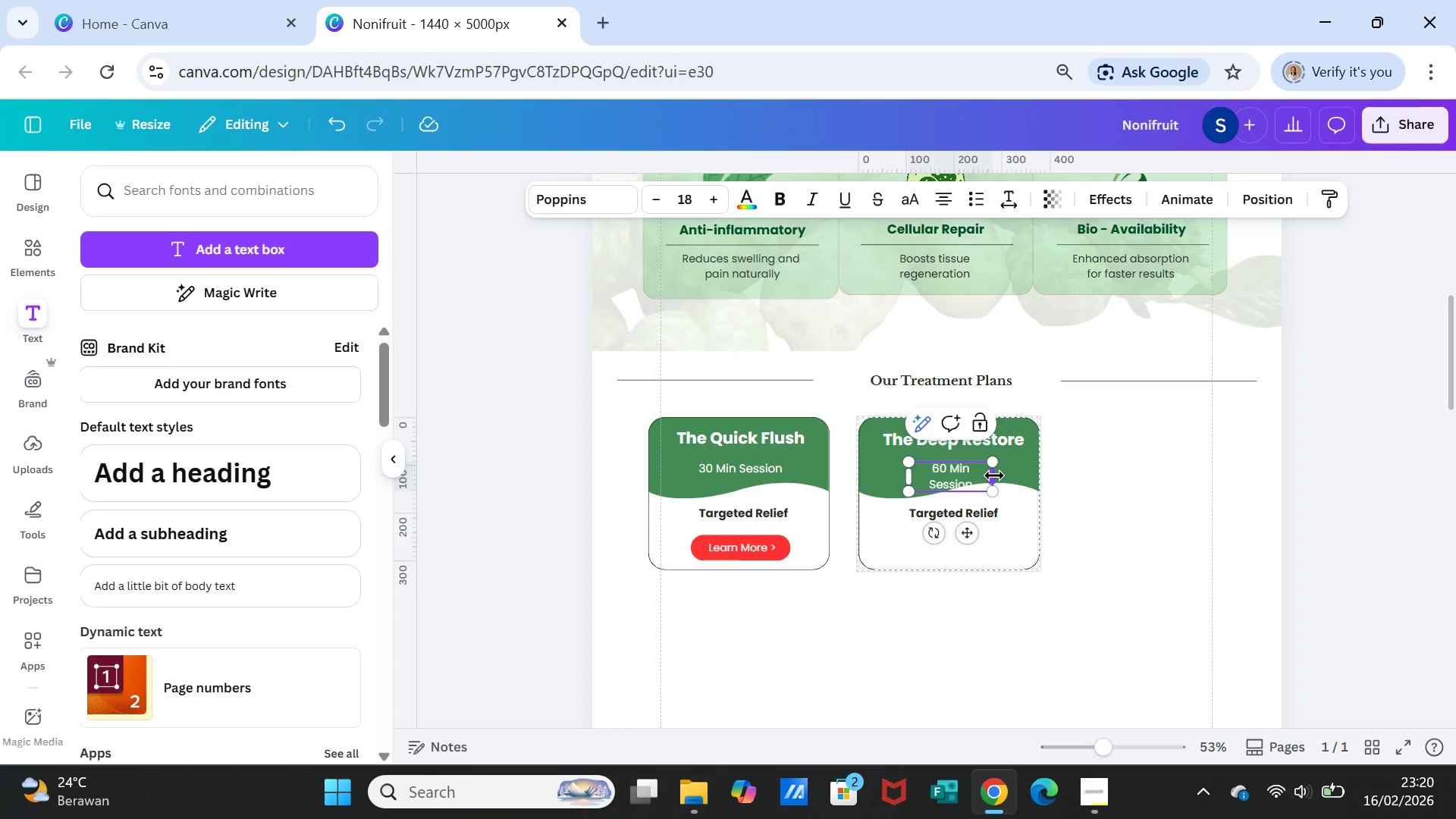 
left_click_drag(start_coordinate=[993, 475], to_coordinate=[1012, 475])
 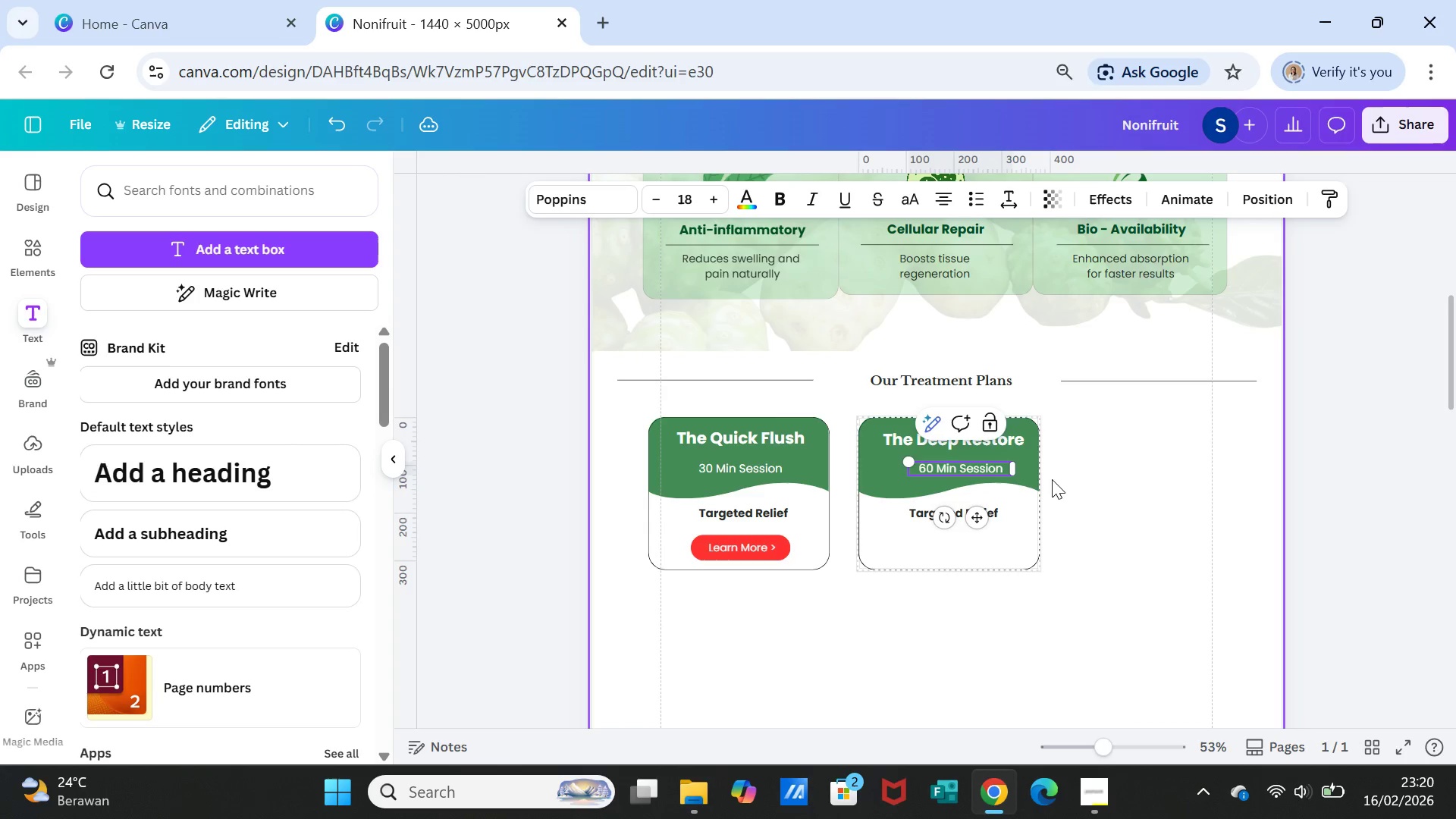 
left_click([1052, 479])
 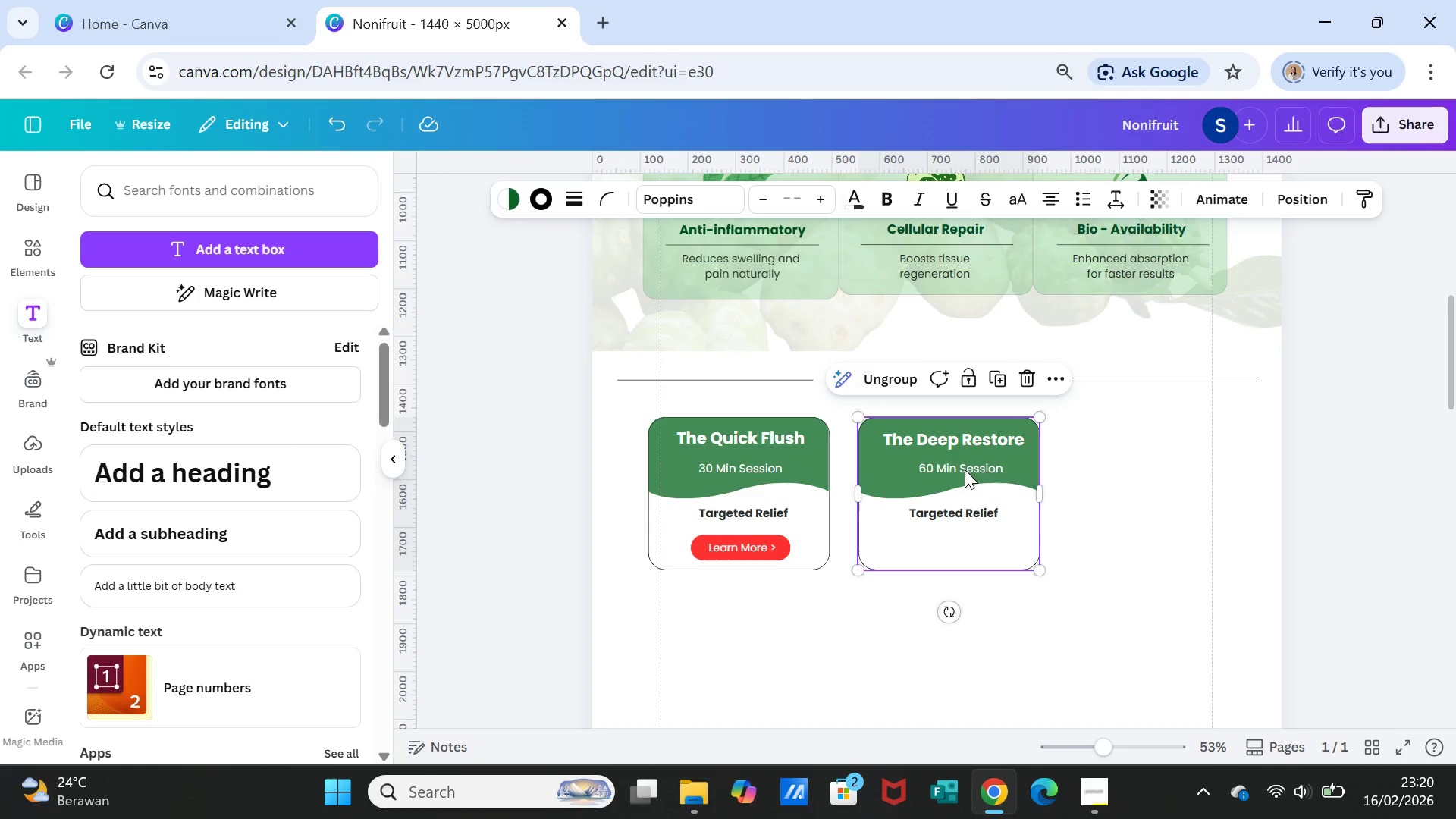 
double_click([965, 469])
 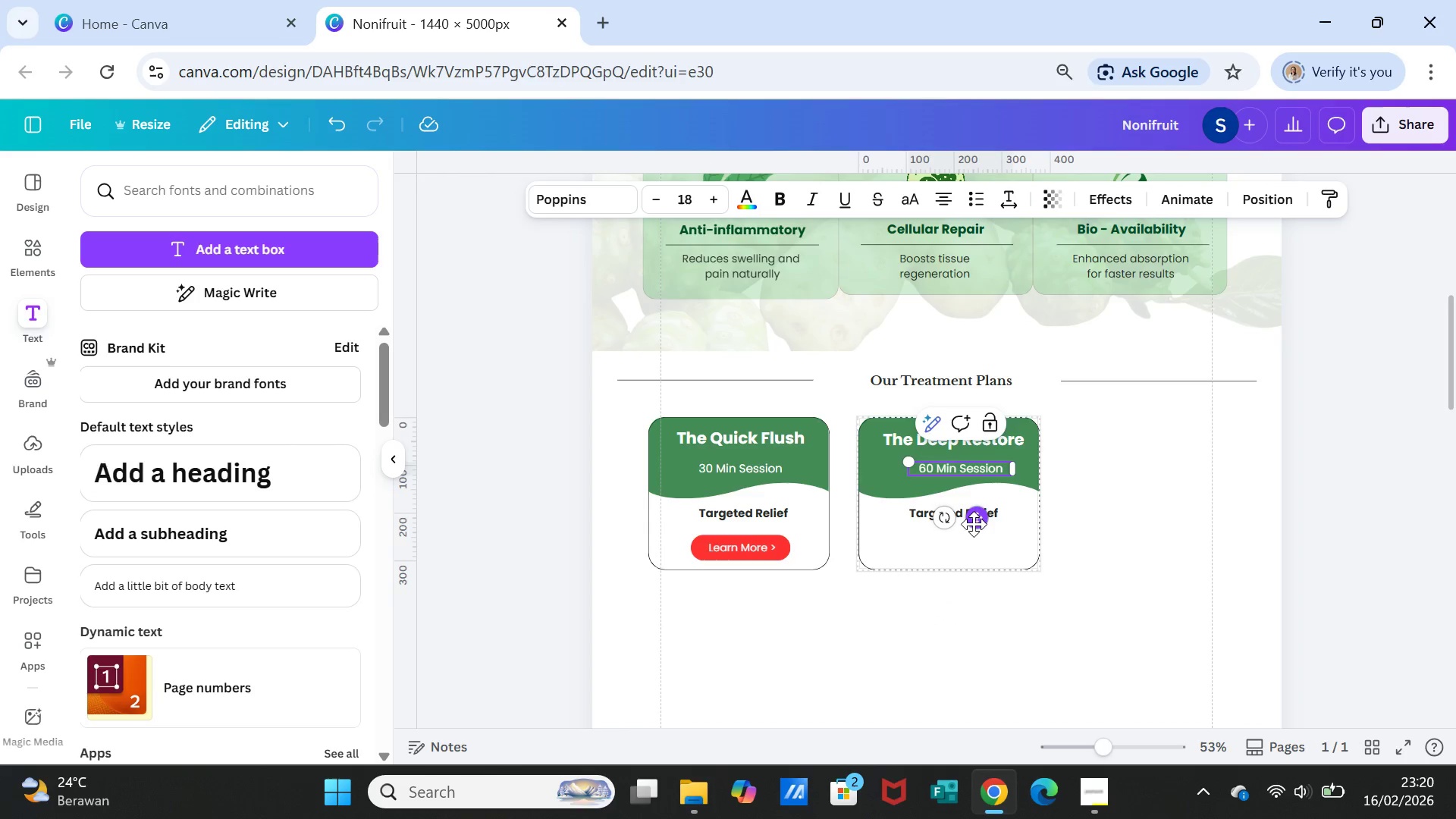 
left_click_drag(start_coordinate=[974, 524], to_coordinate=[963, 527])
 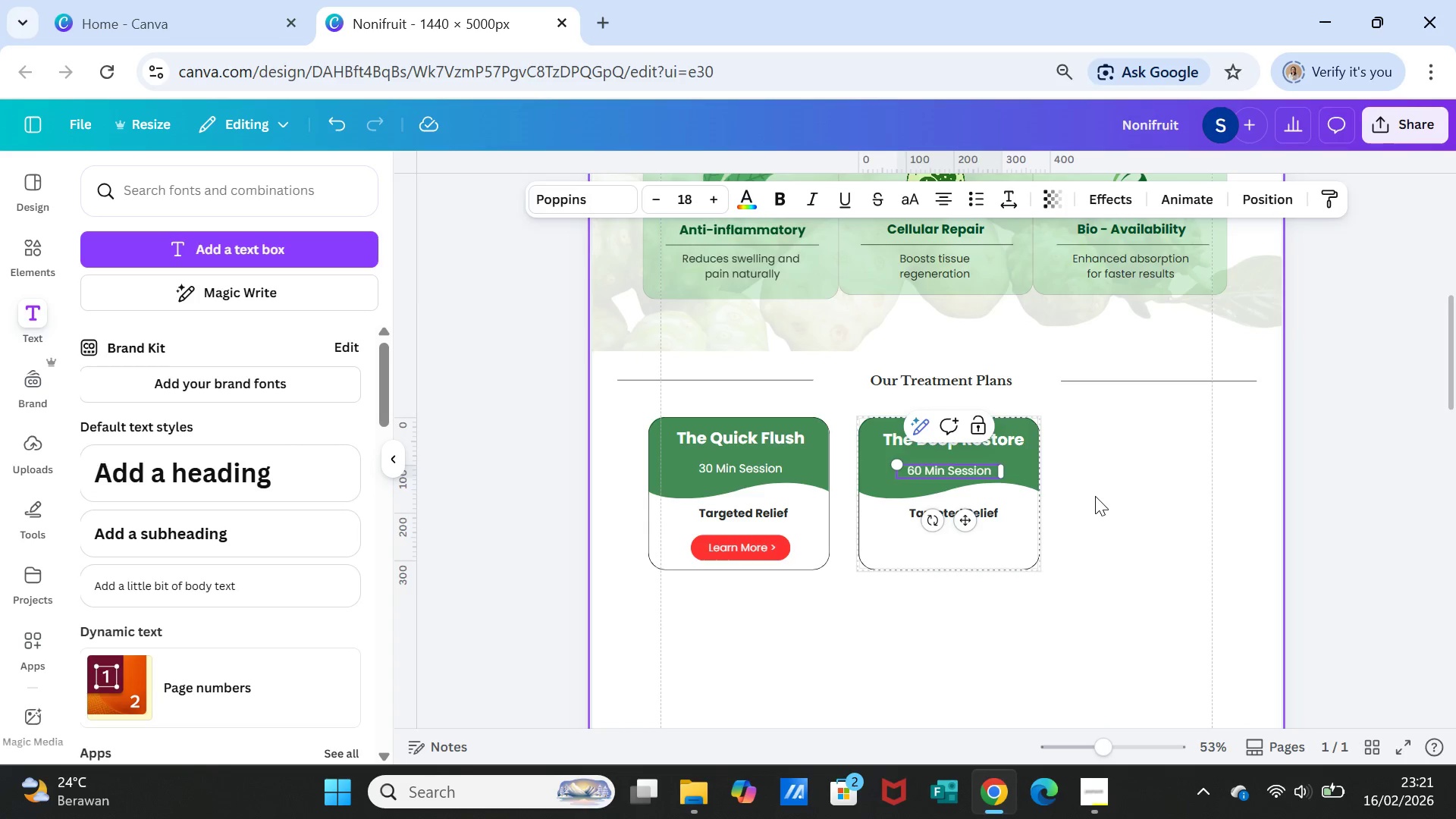 
left_click([1095, 496])
 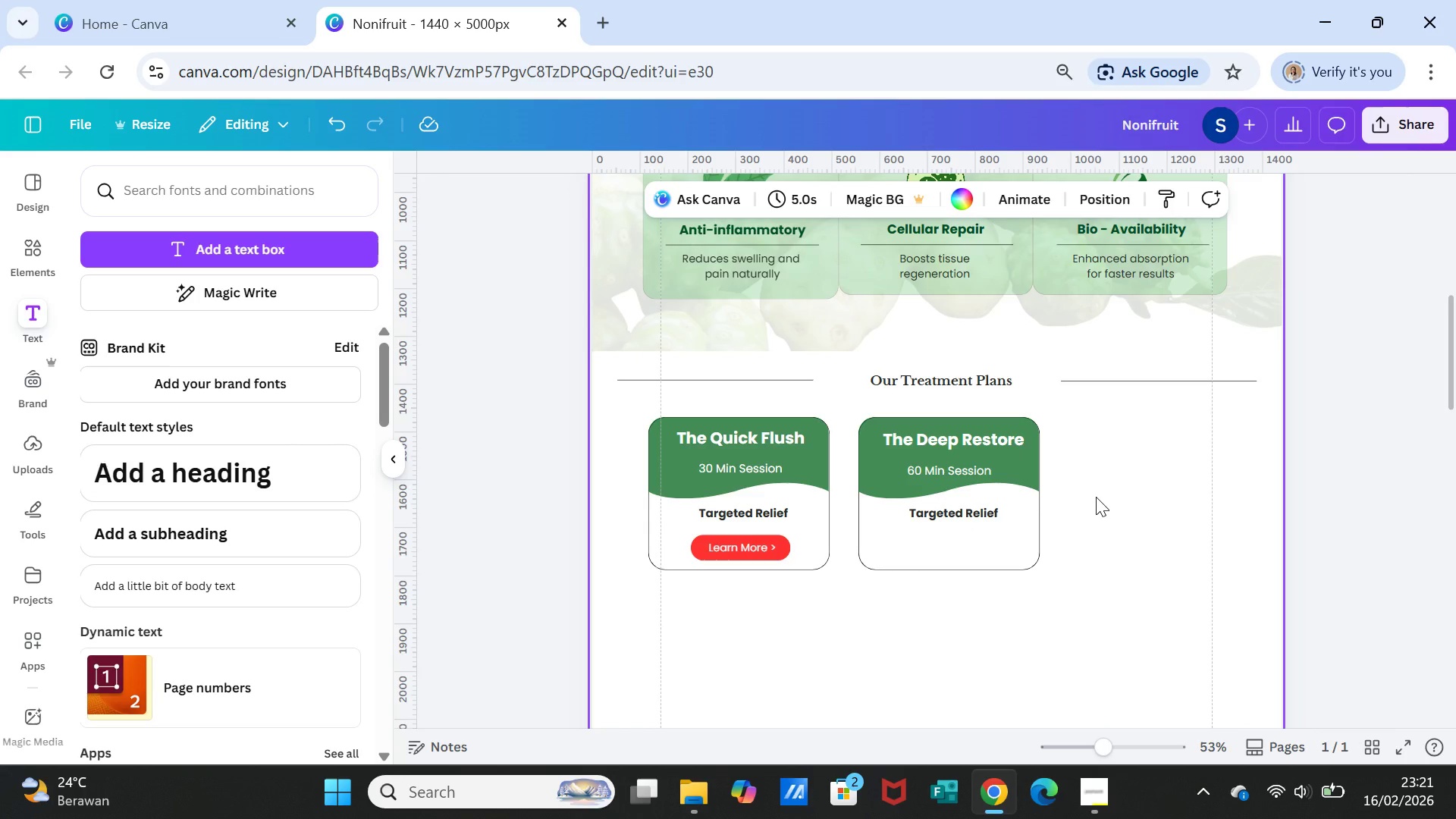 
wait(6.41)
 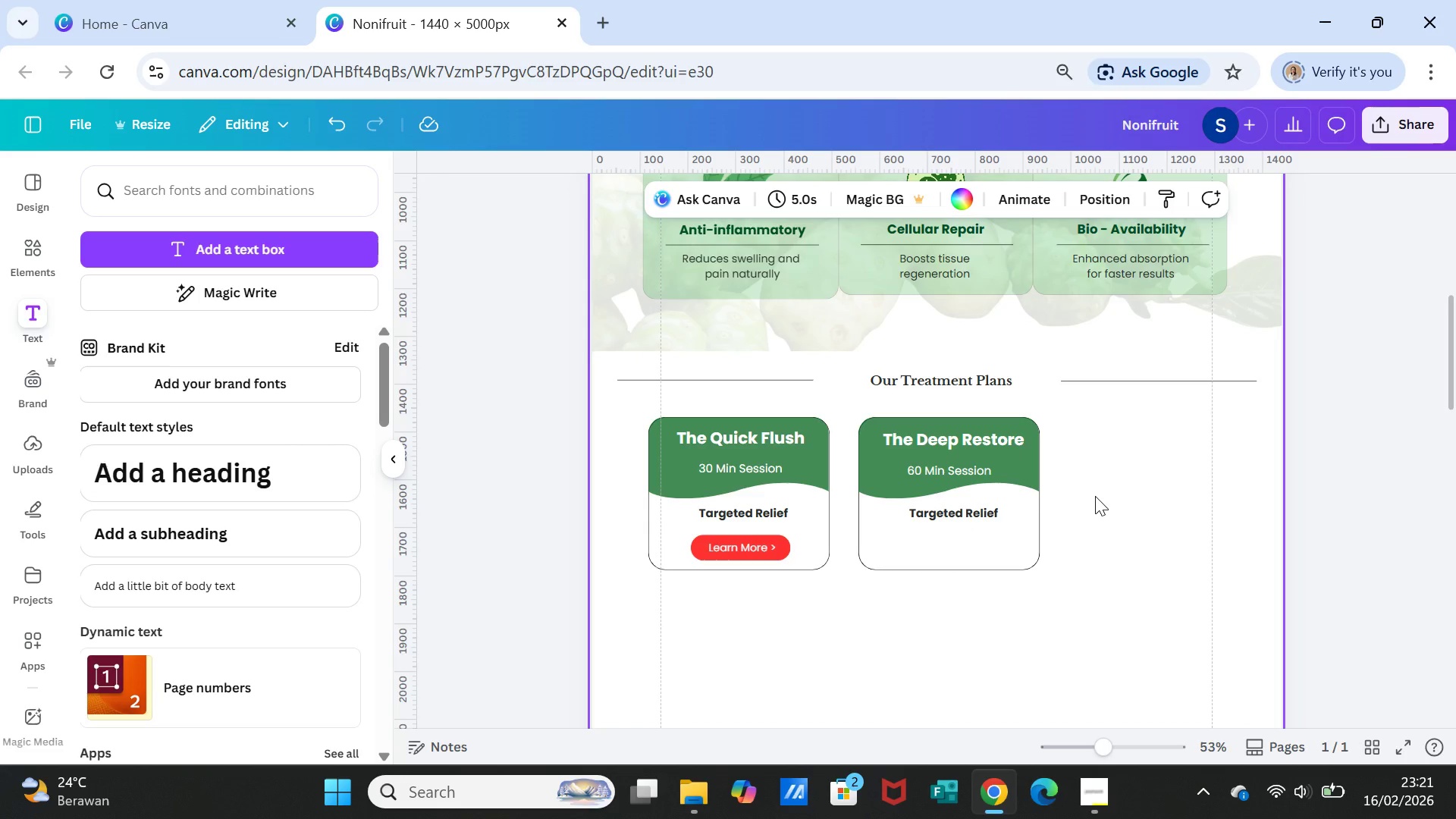 
double_click([930, 513])
 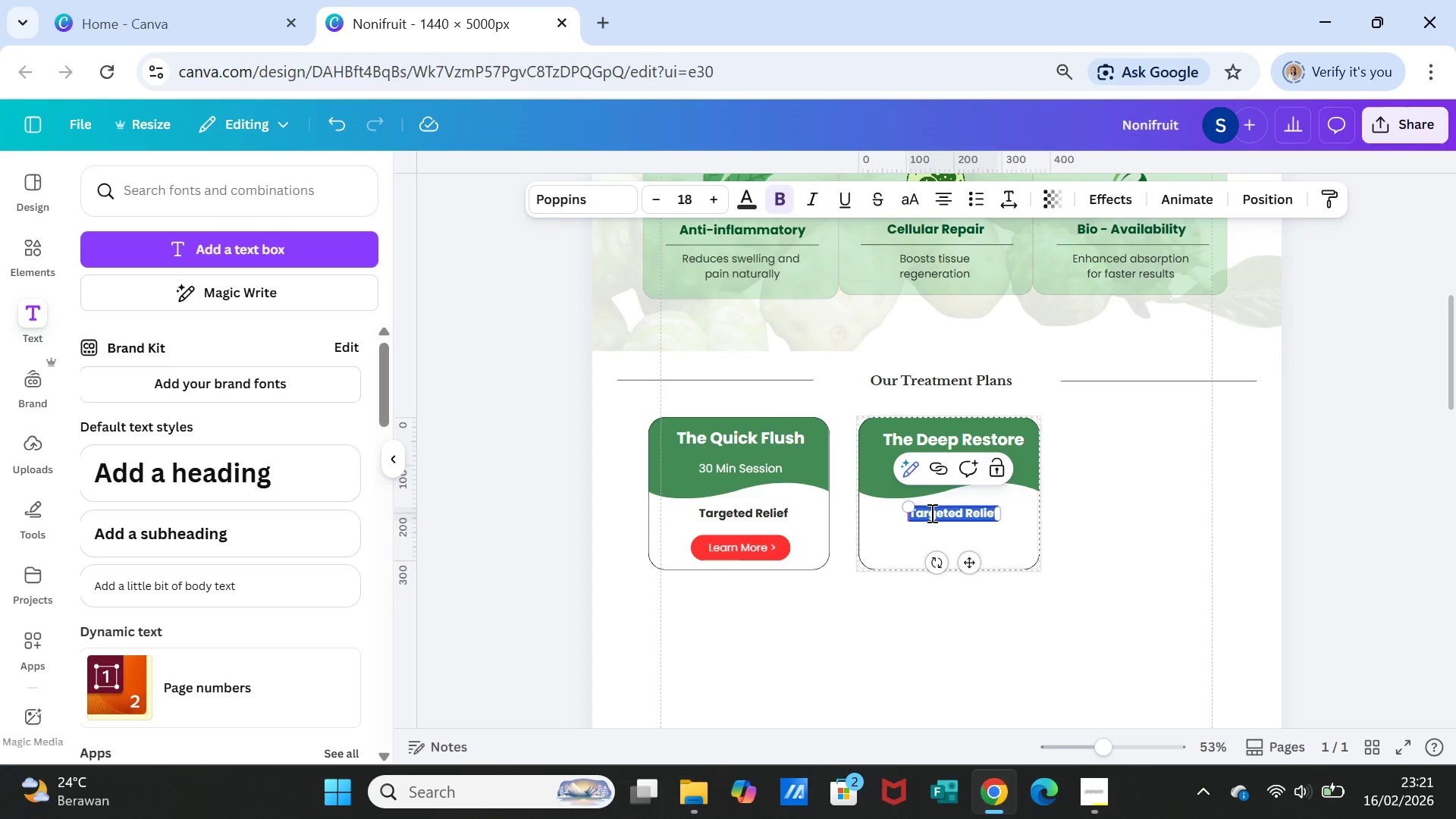 
type(Intensive Therapy)
 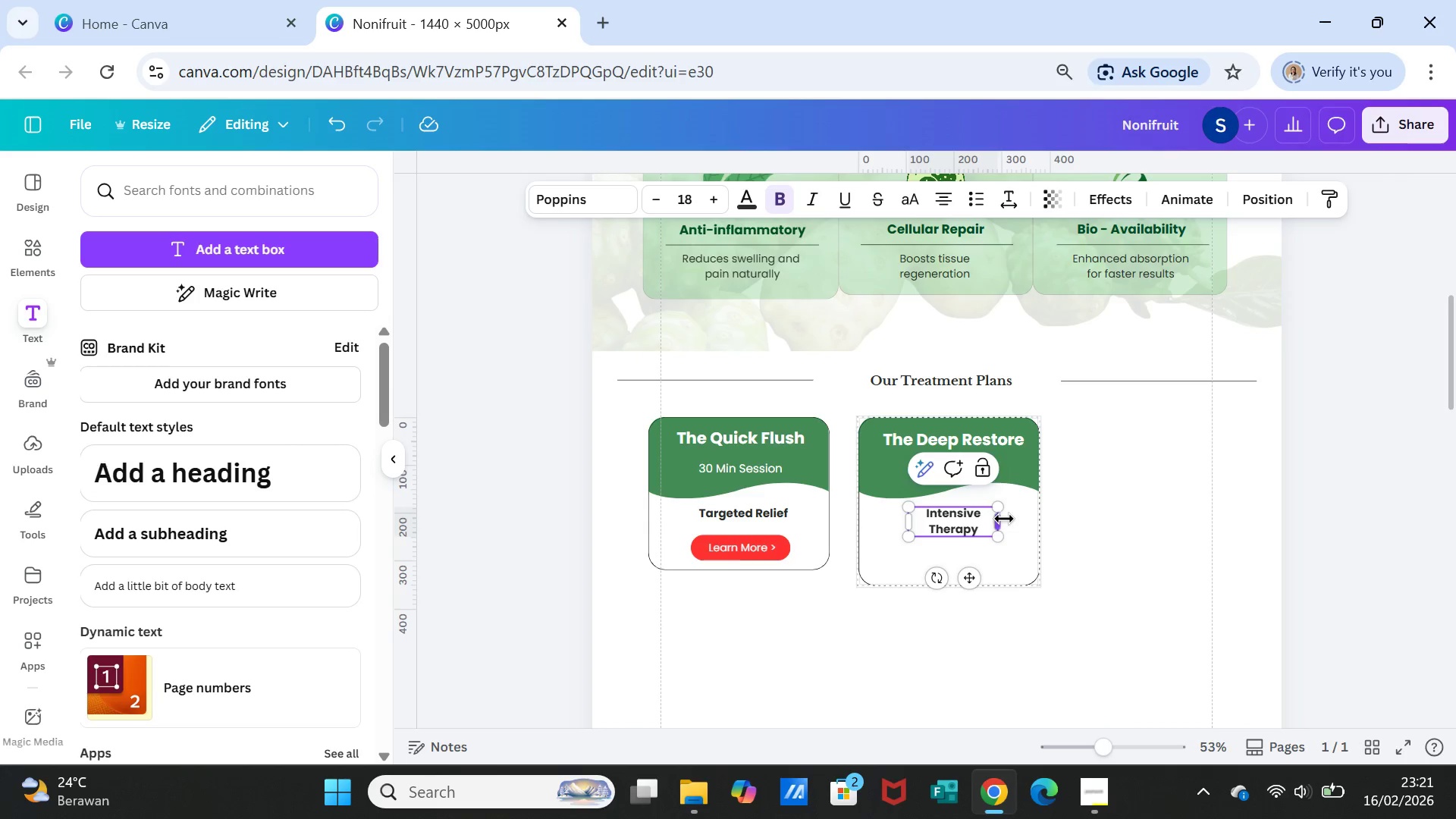 
left_click_drag(start_coordinate=[998, 521], to_coordinate=[1018, 519])
 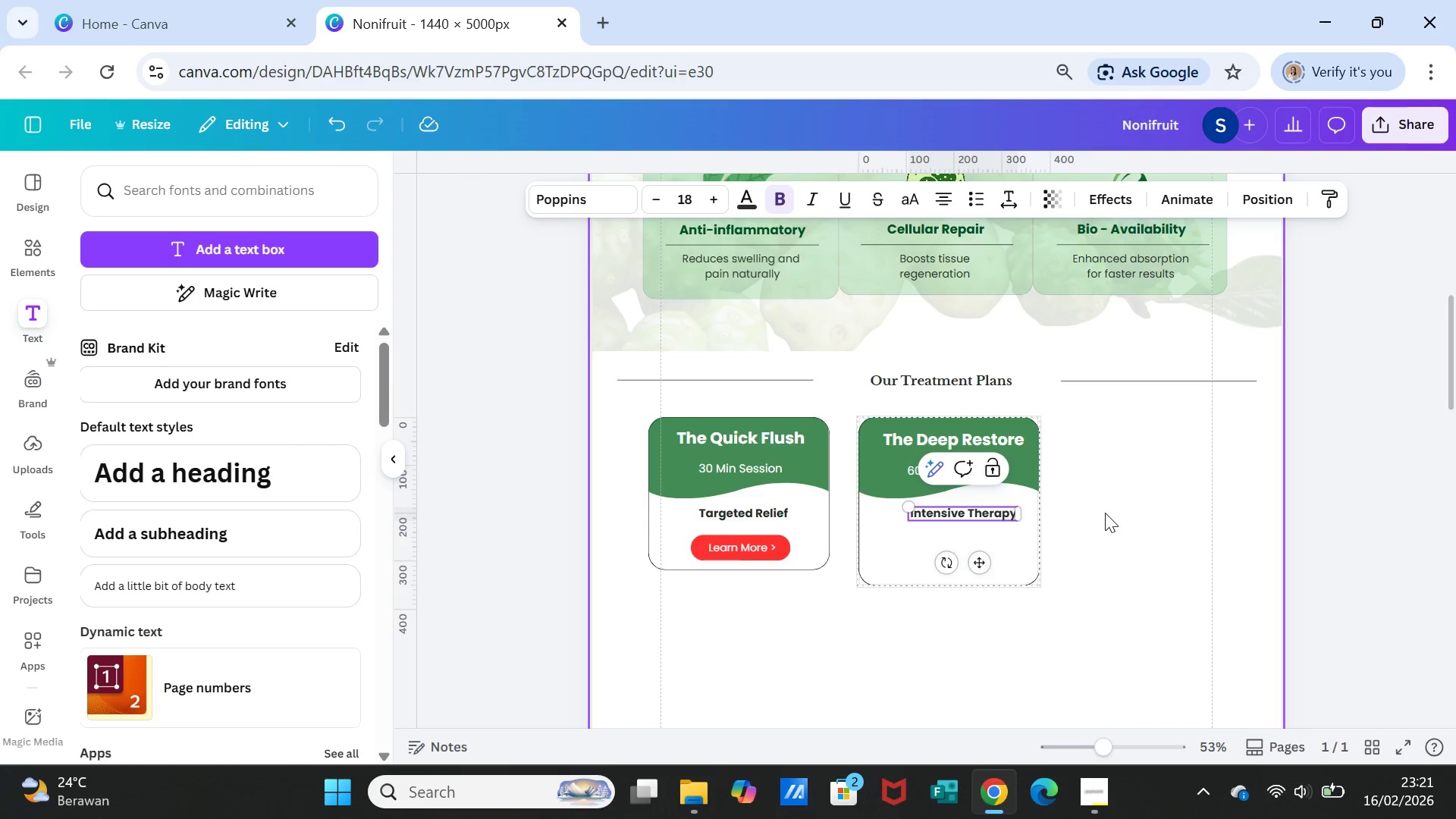 
left_click([1105, 513])
 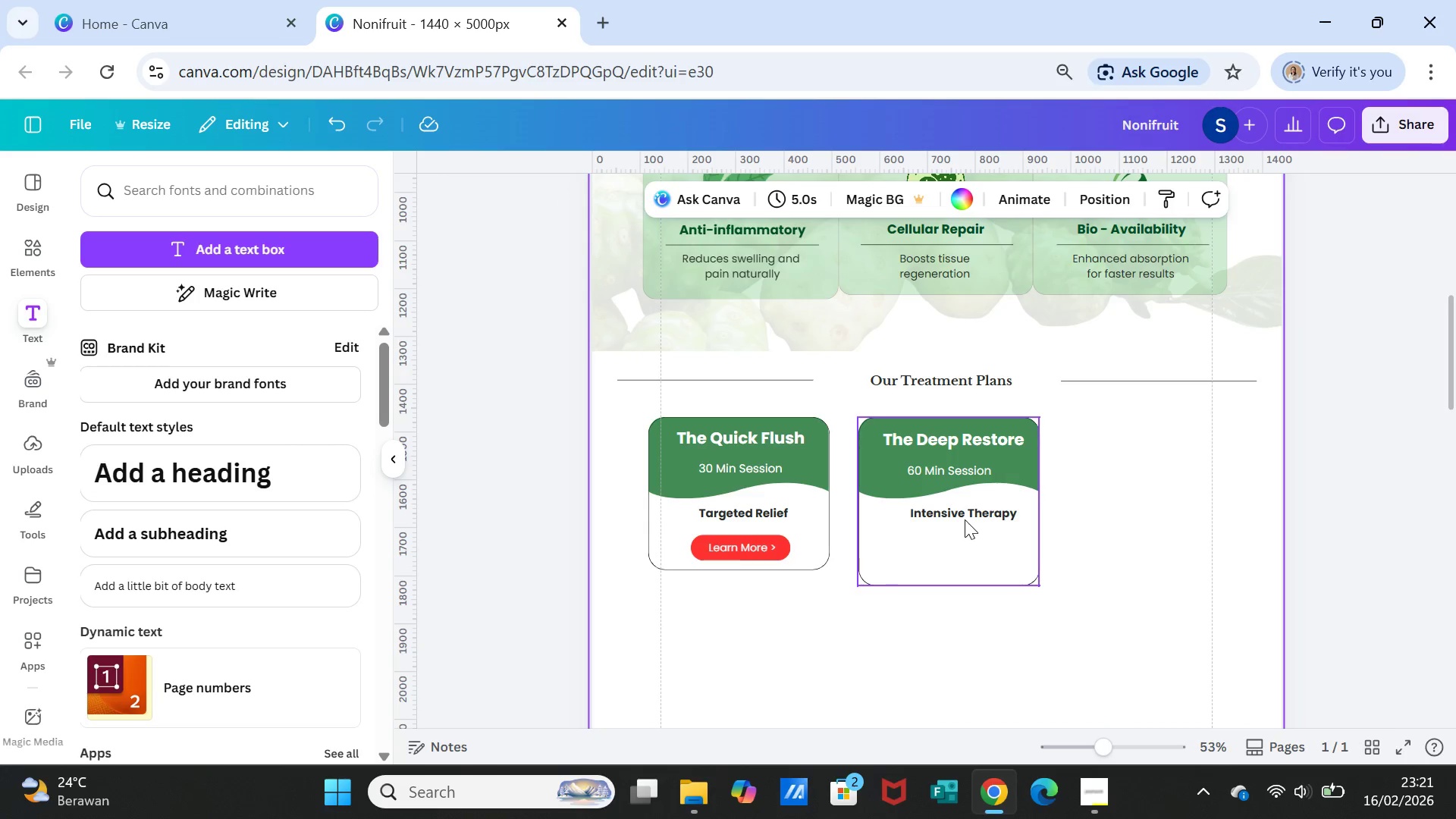 
left_click([963, 513])
 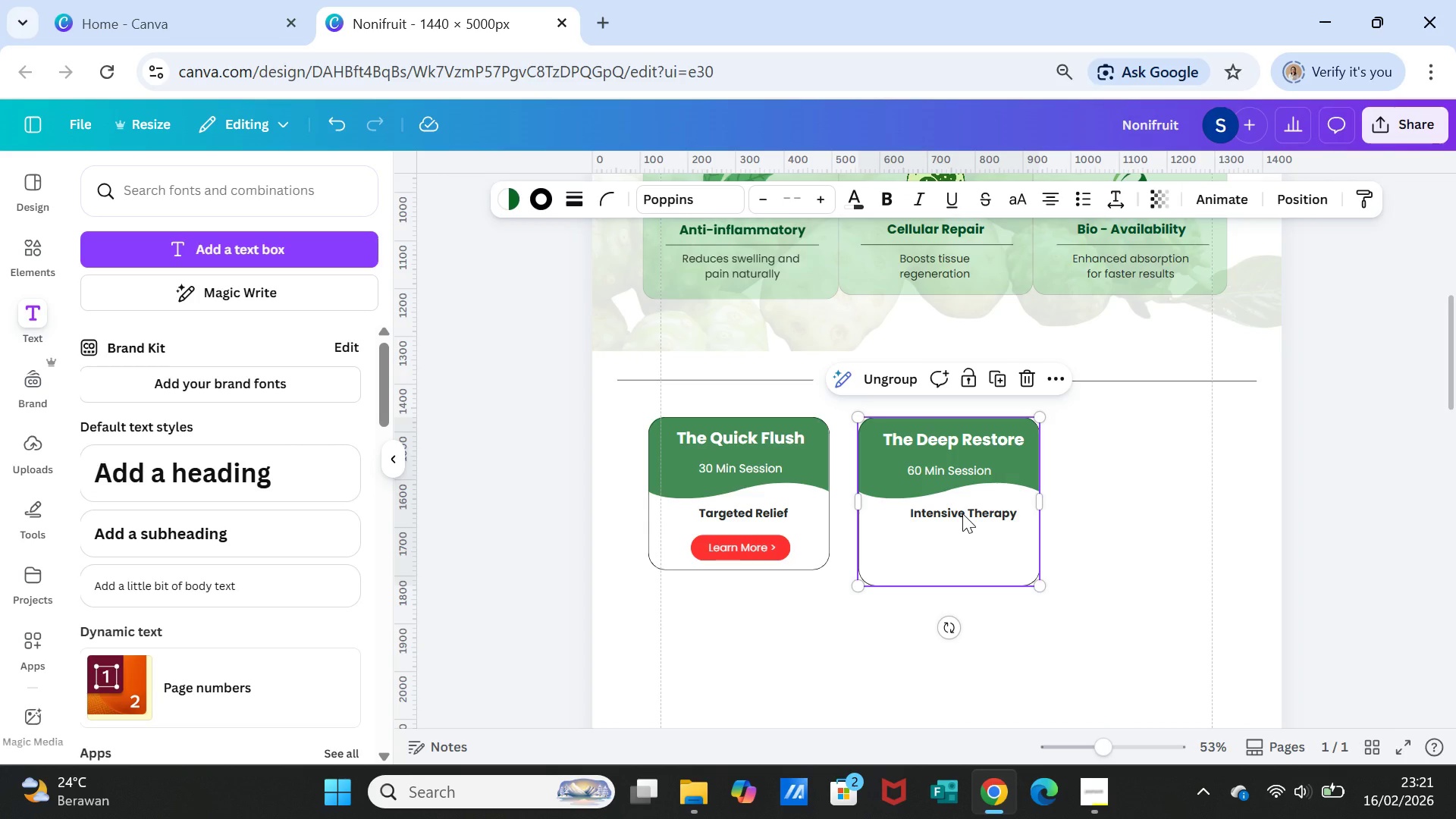 
left_click([962, 513])
 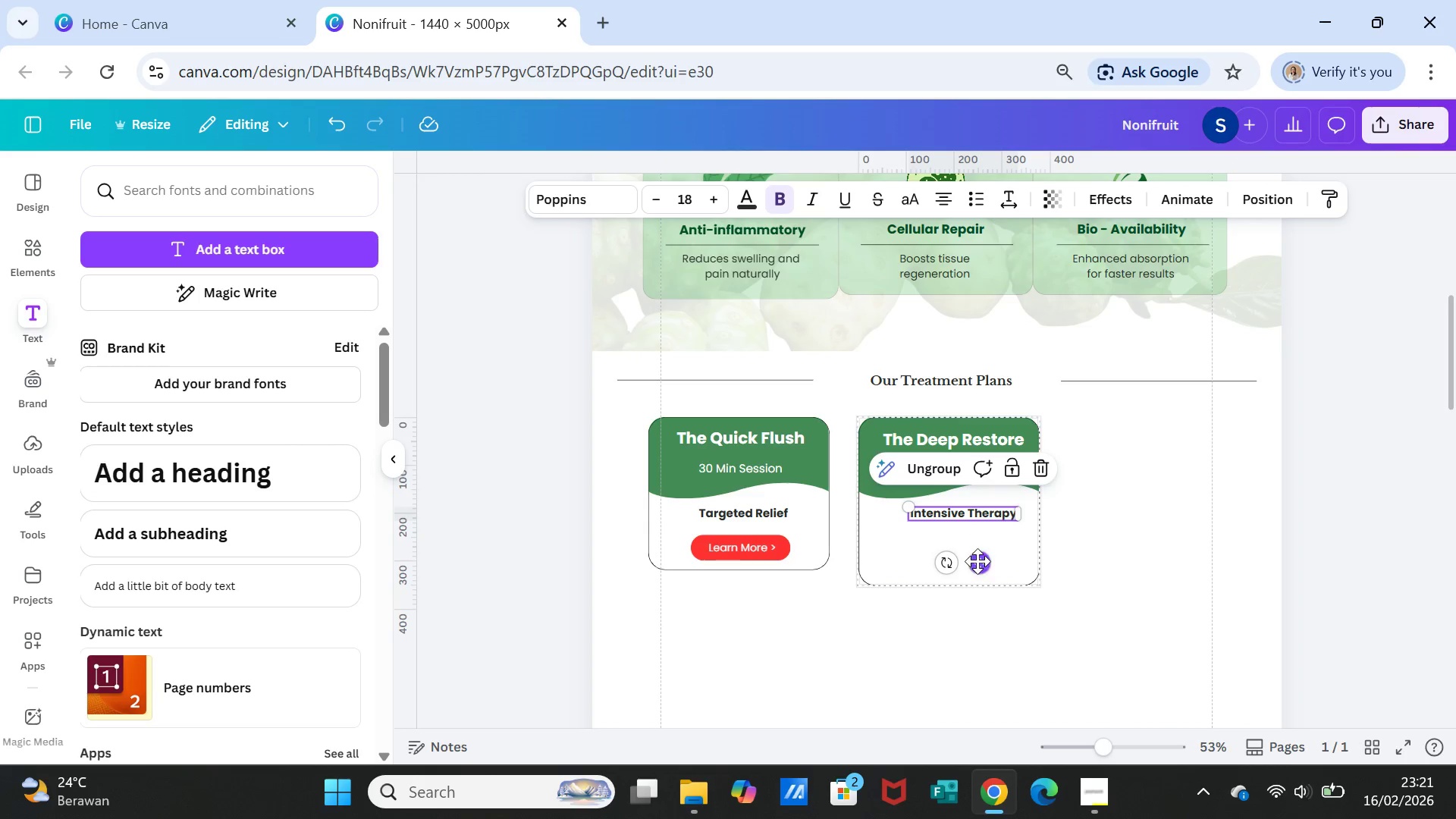 
left_click_drag(start_coordinate=[978, 562], to_coordinate=[971, 563])
 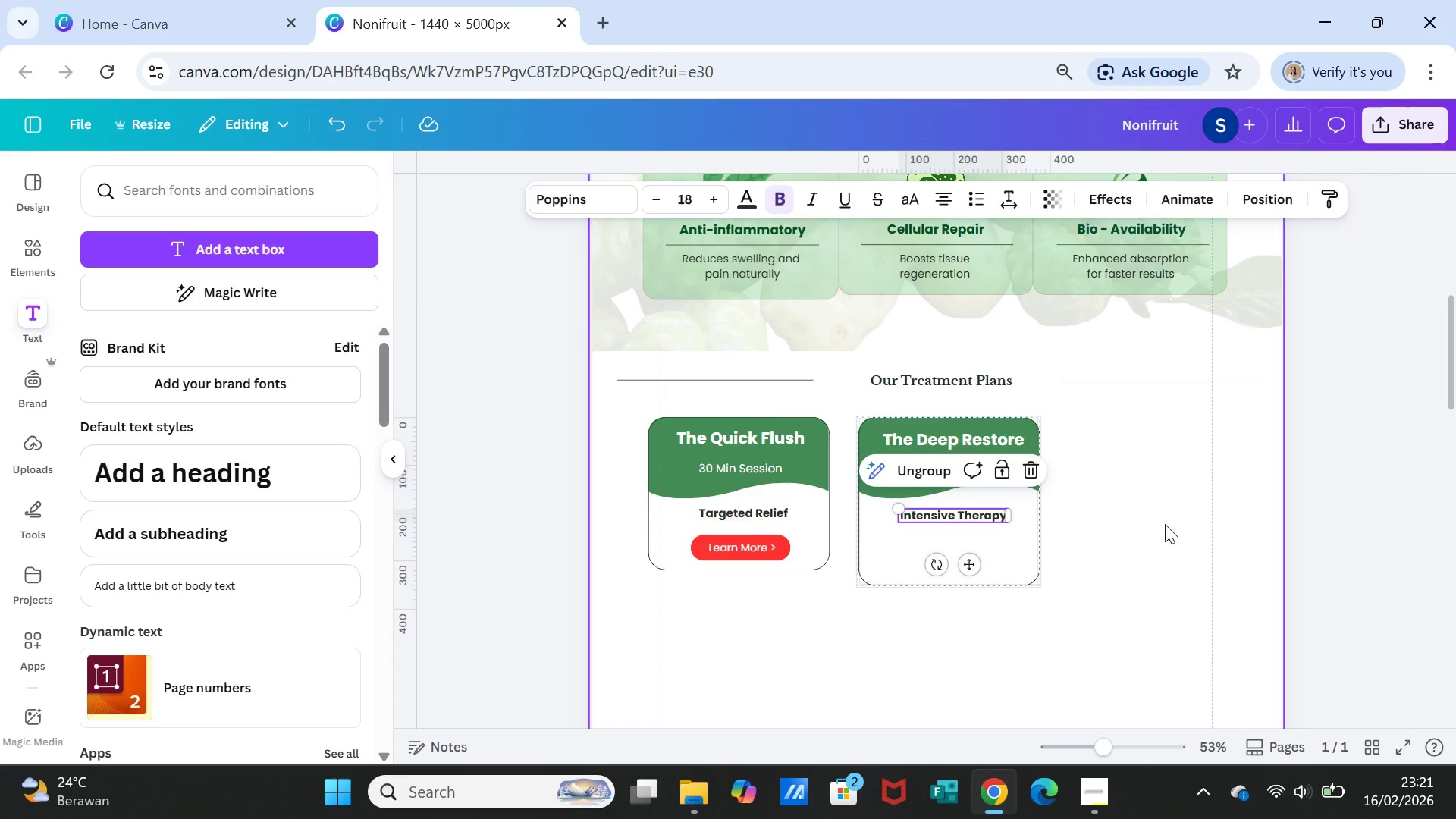 
left_click([1165, 524])
 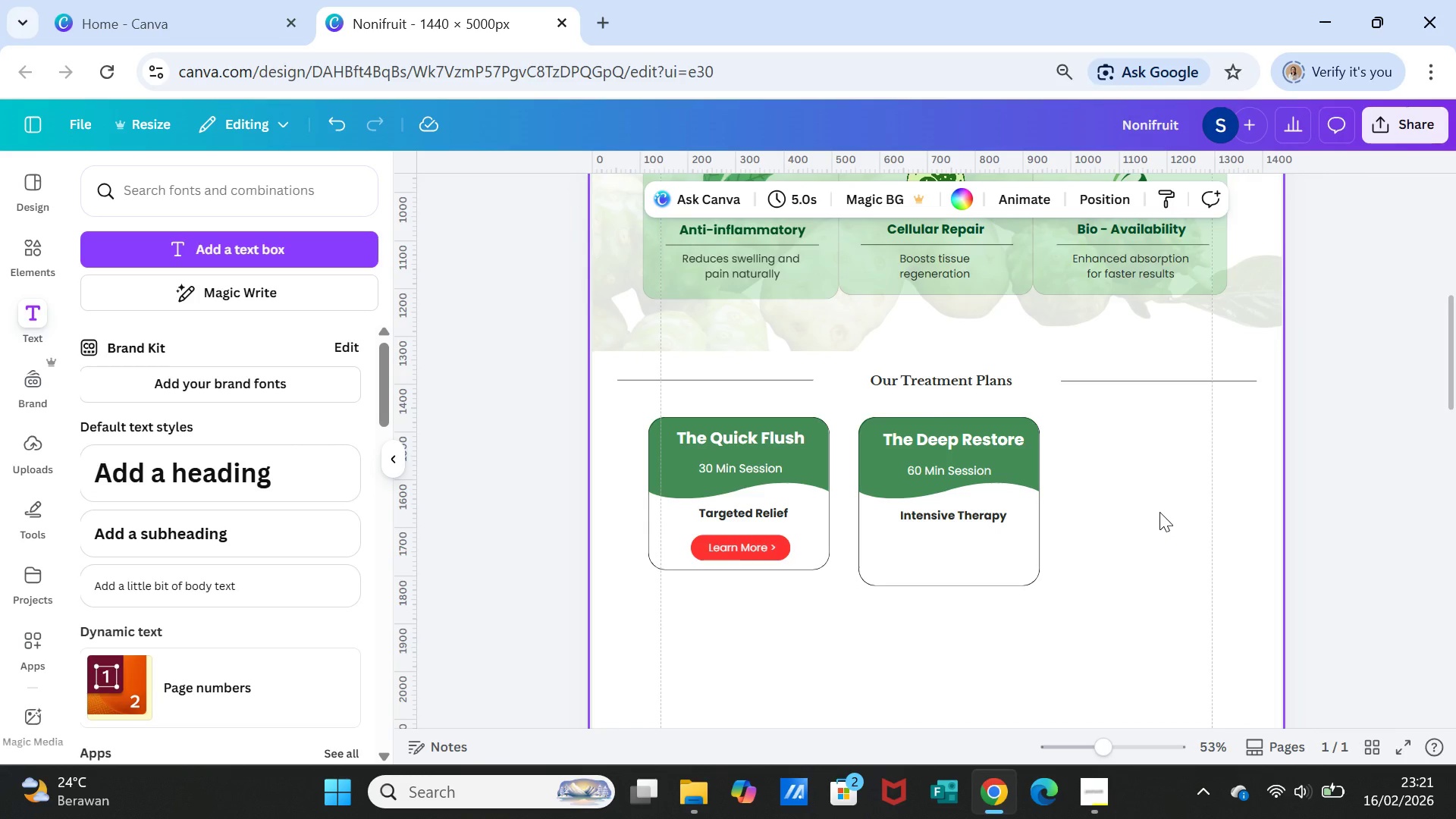 
wait(8.17)
 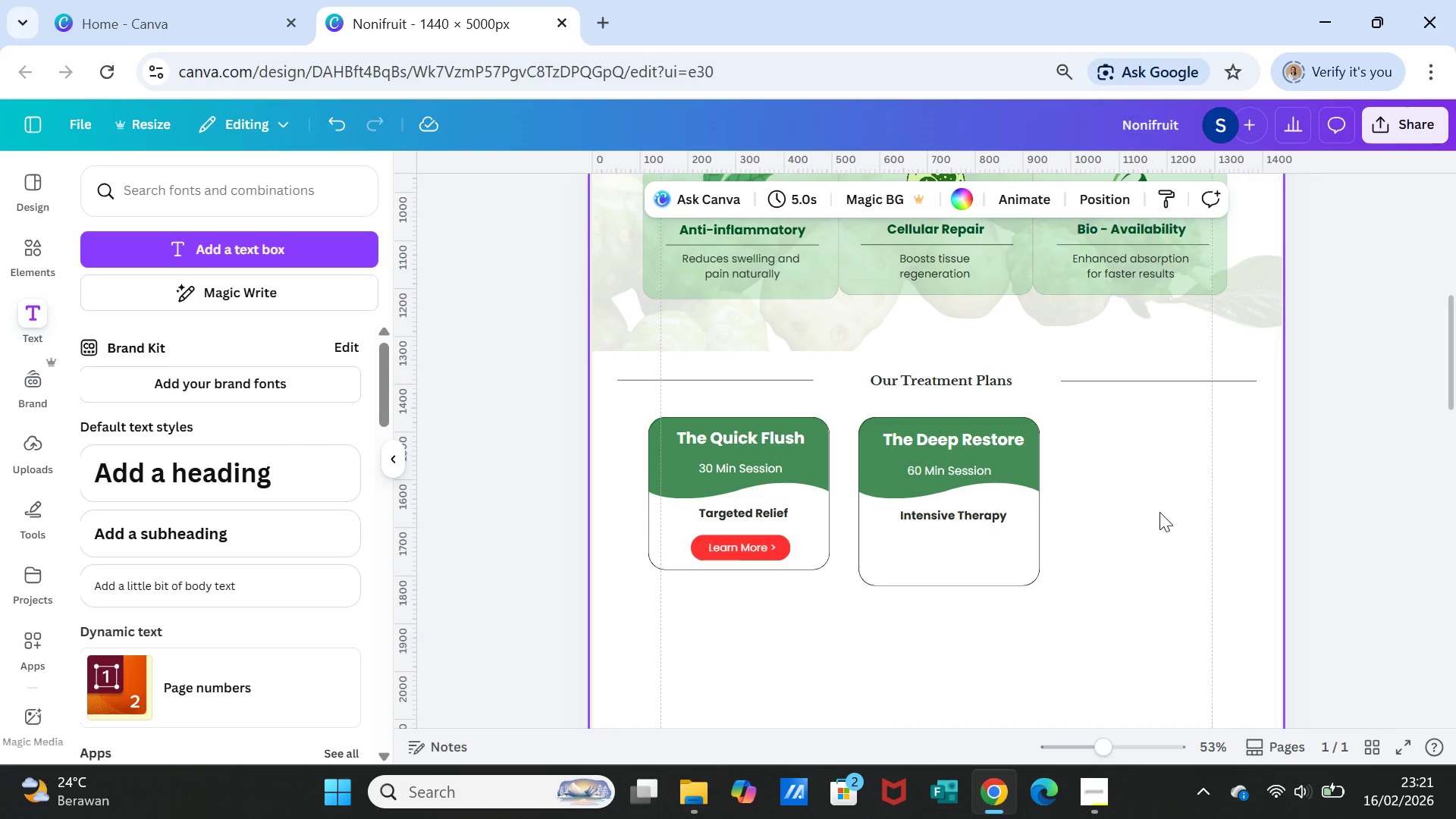 
left_click([969, 569])
 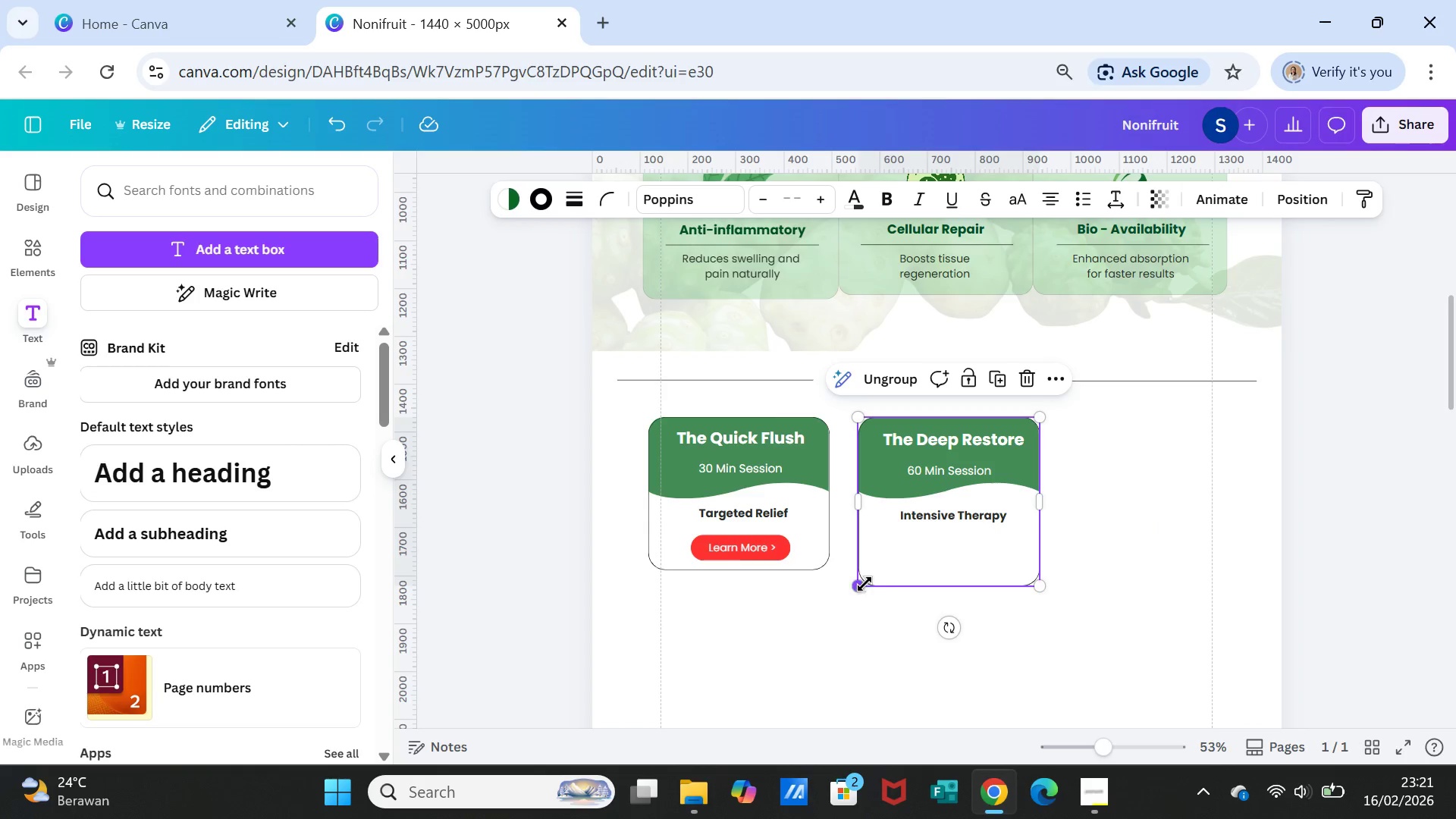 
left_click_drag(start_coordinate=[864, 584], to_coordinate=[874, 565])
 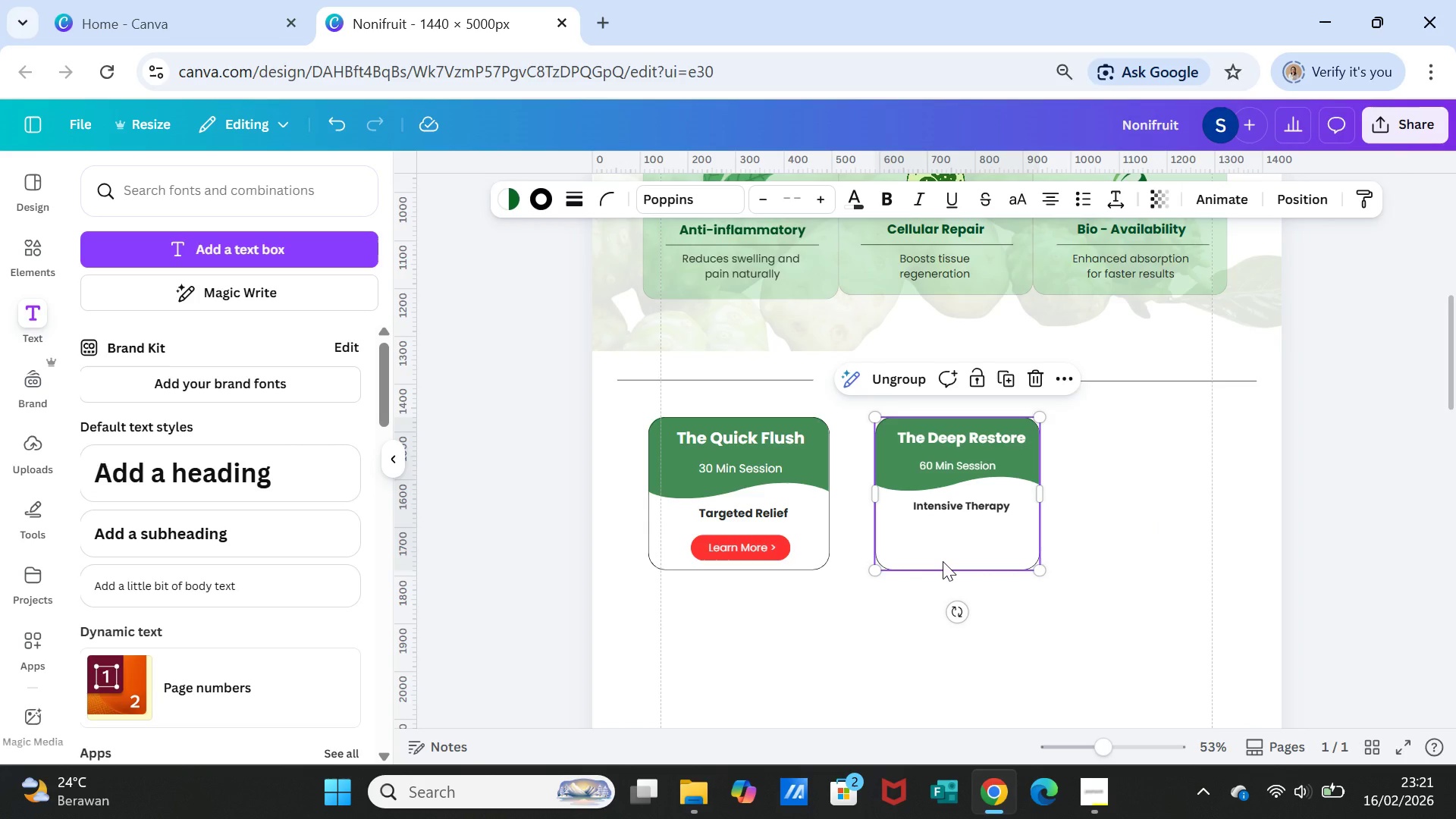 
left_click([943, 561])
 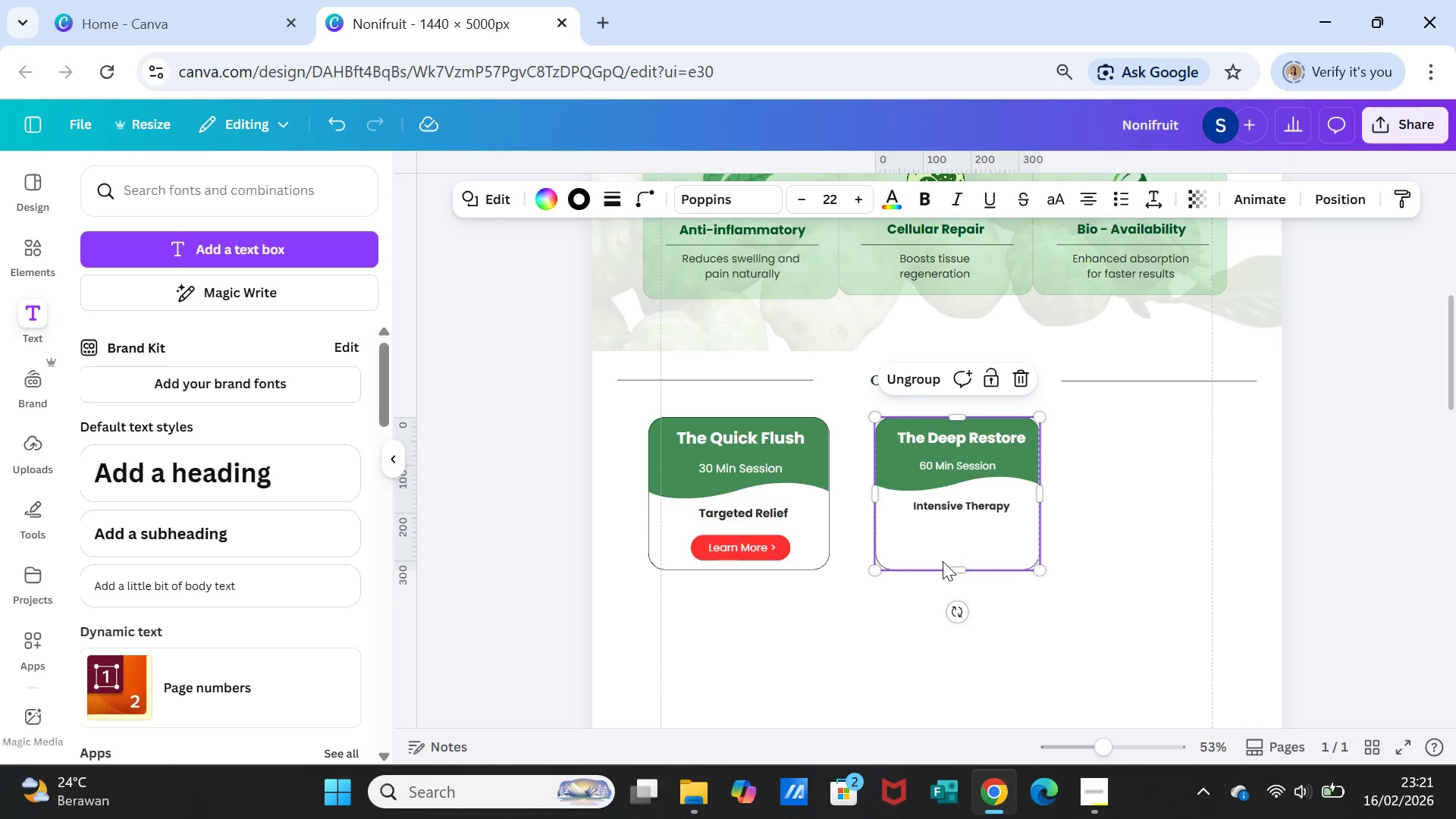 
key(Delete)
 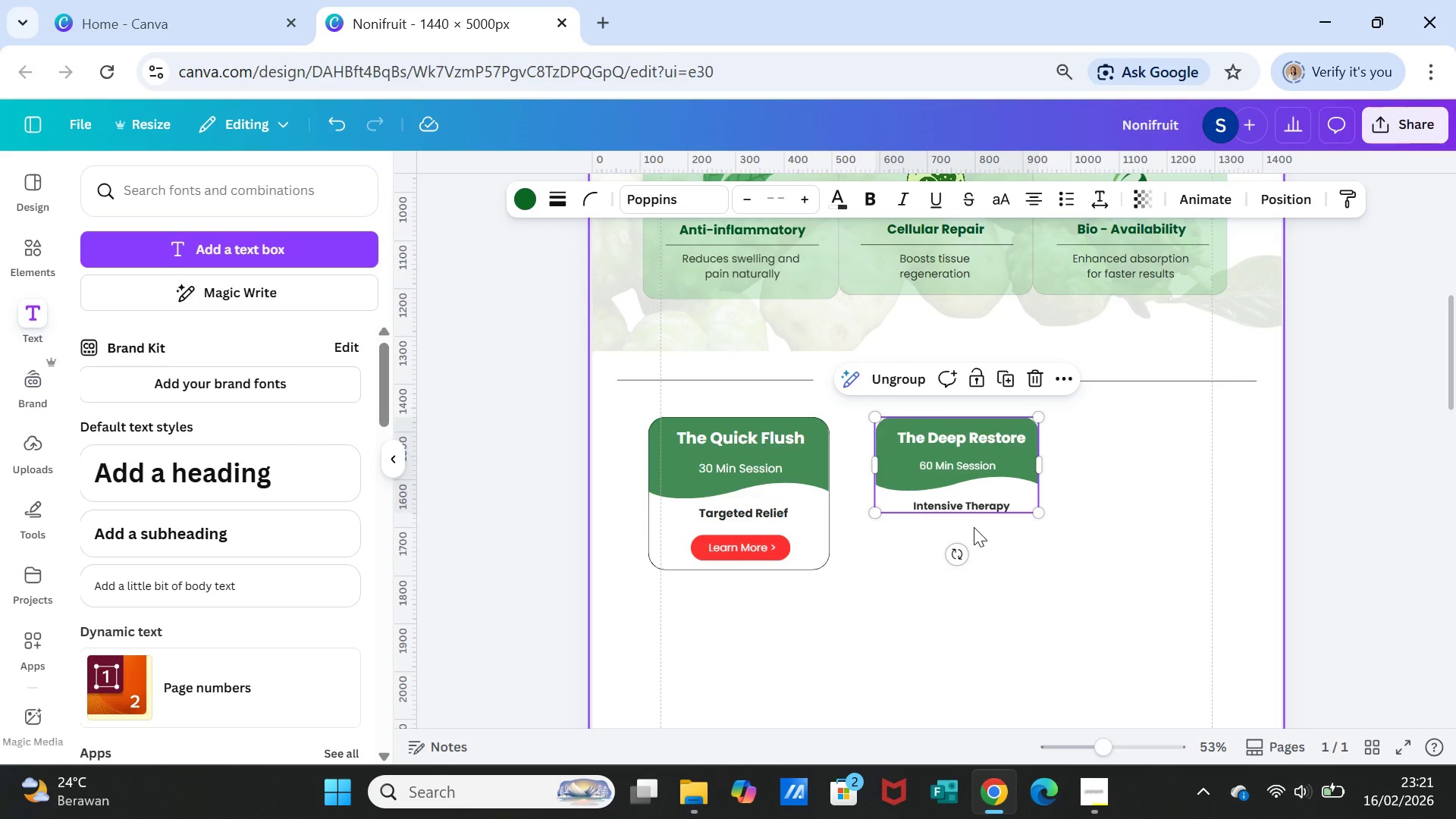 
left_click([1067, 484])
 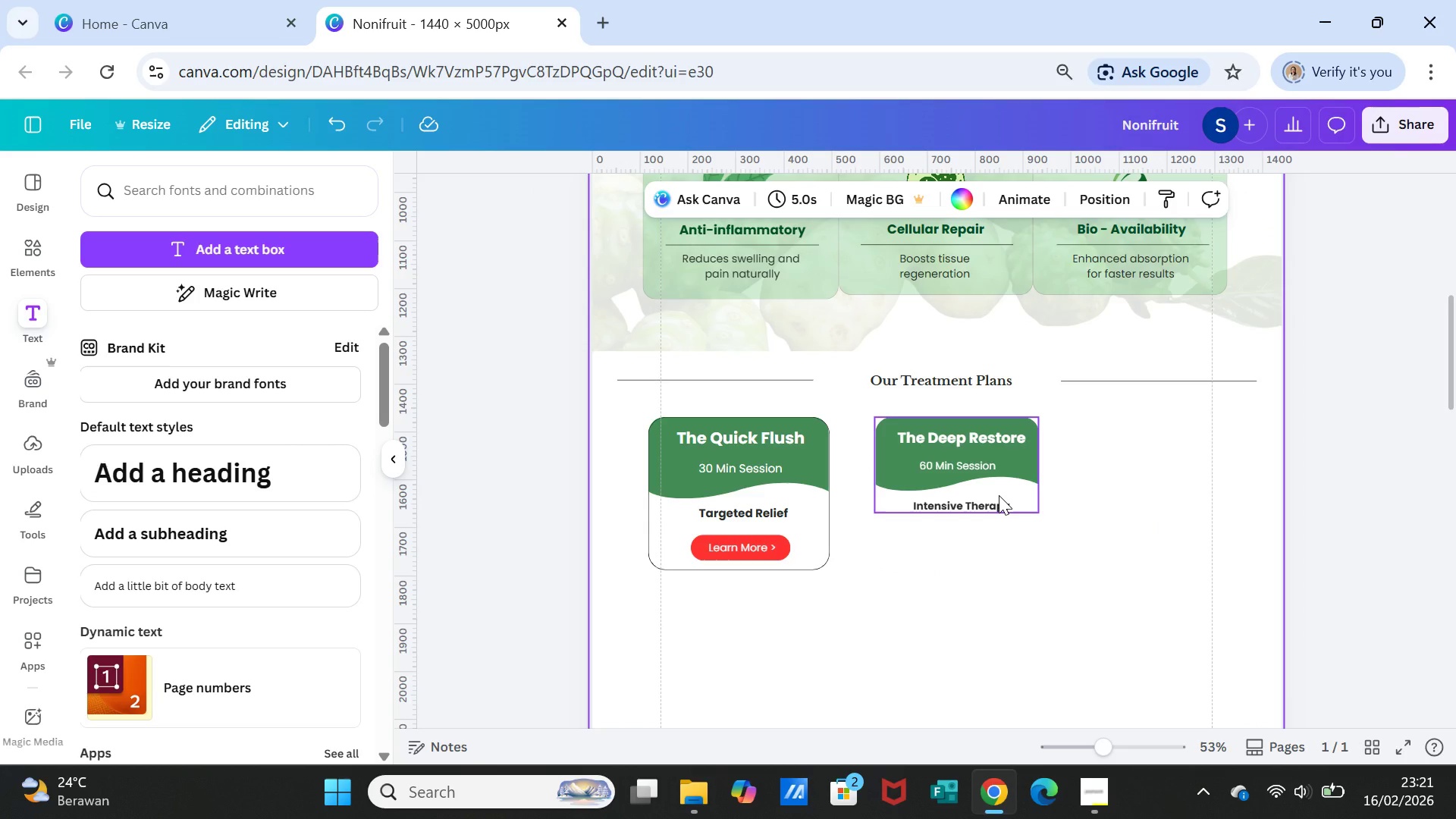 
left_click([999, 495])
 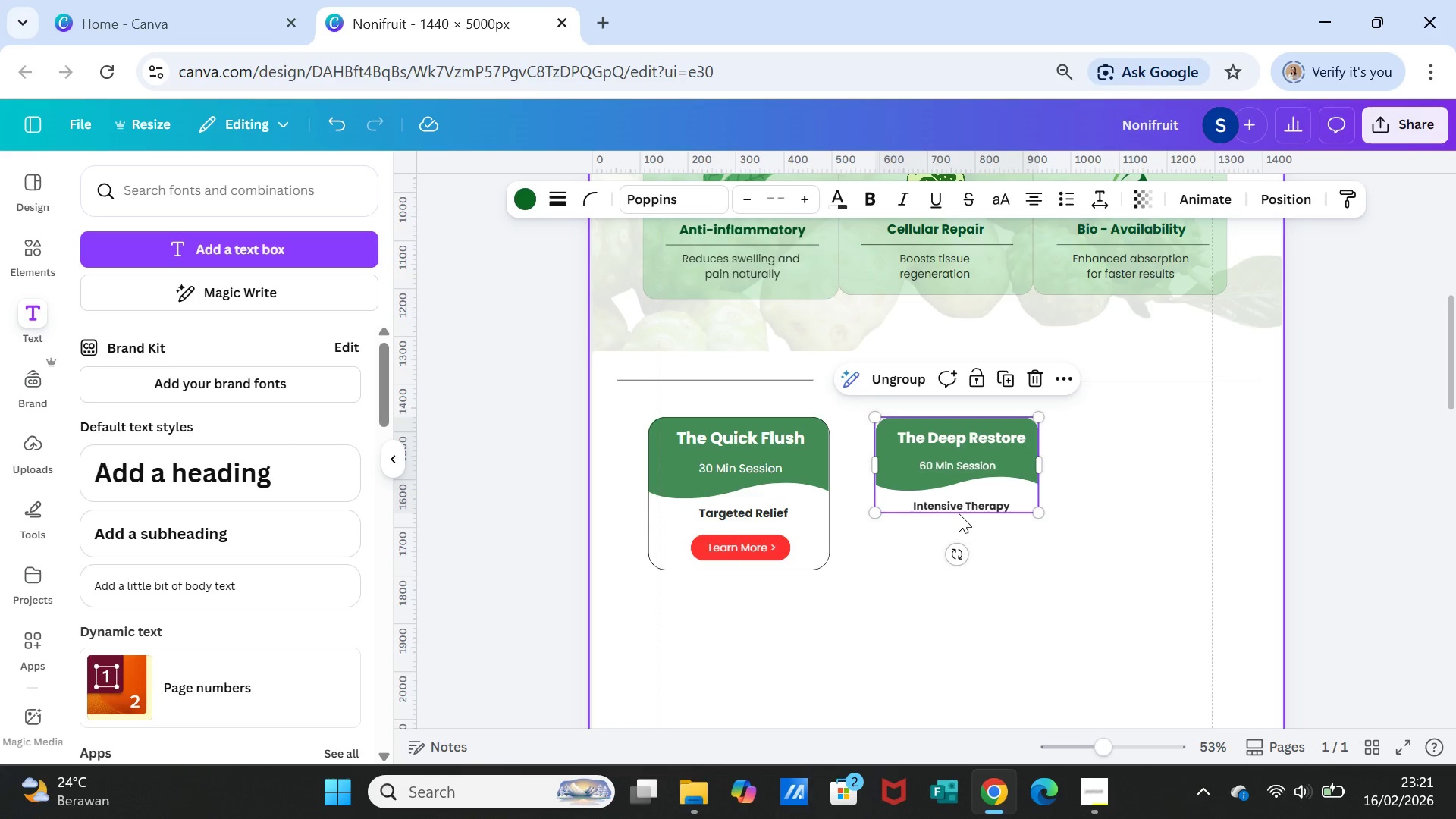 
key(Delete)
 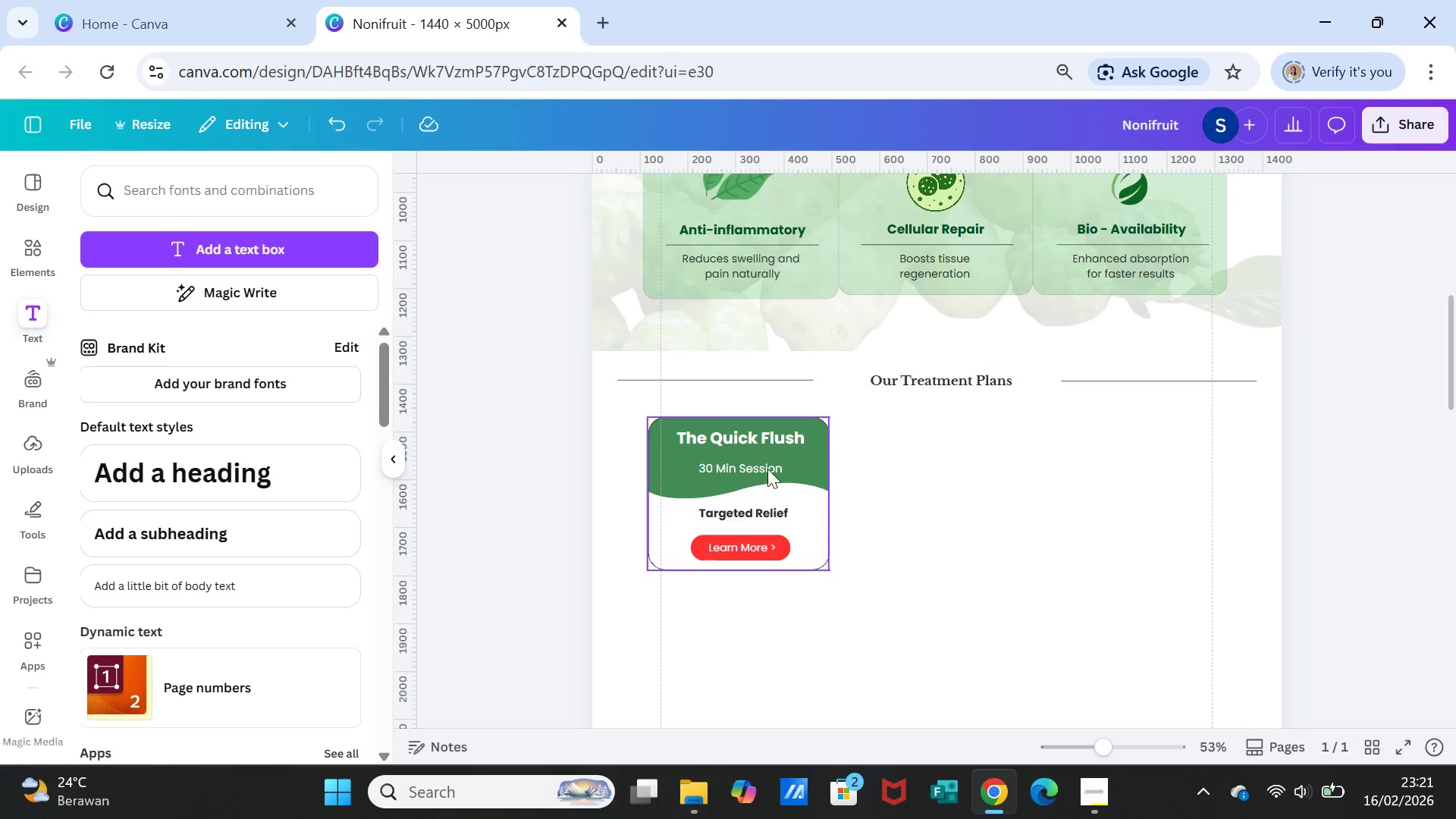 
left_click([767, 468])
 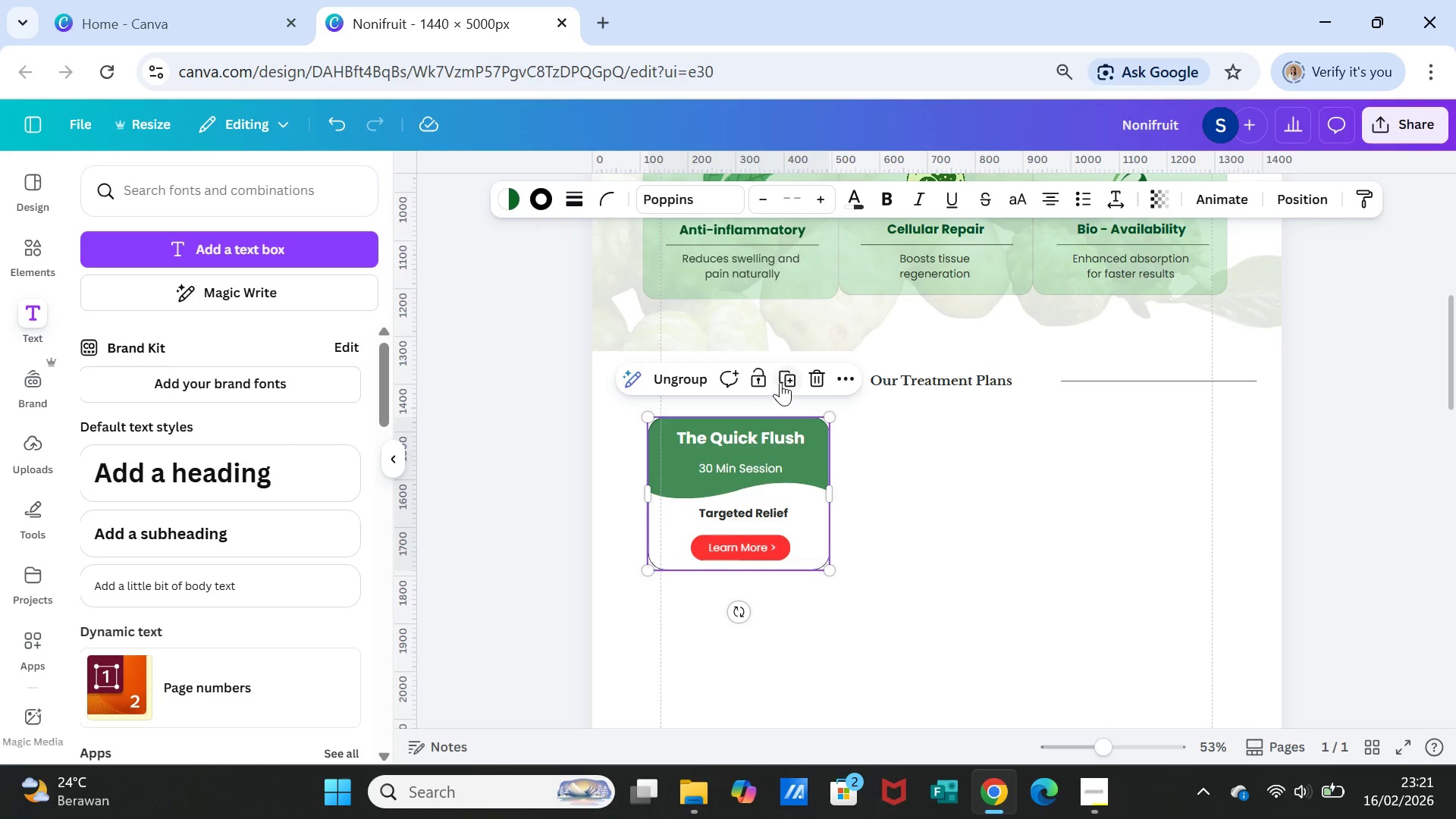 
left_click([786, 378])
 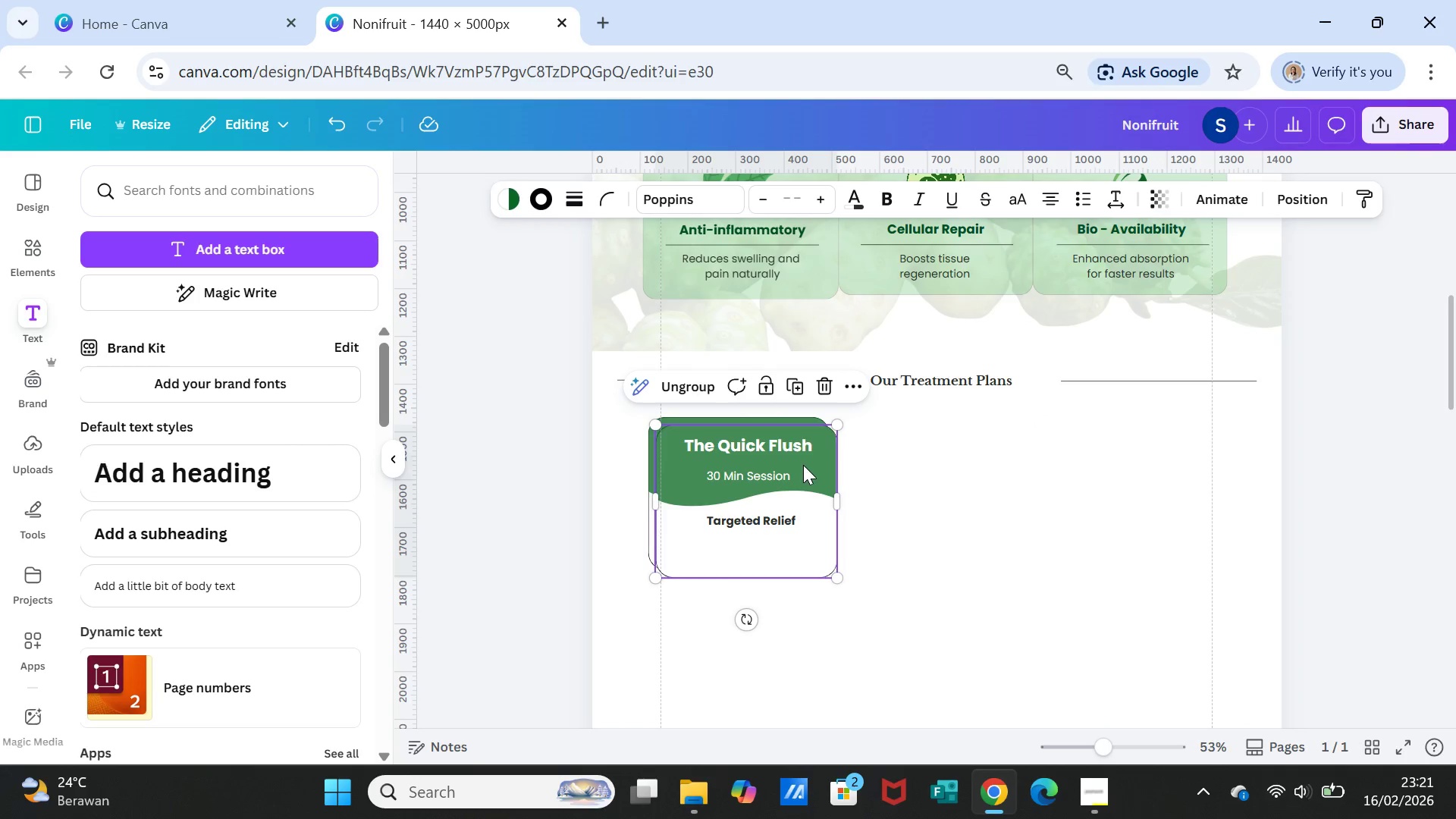 
left_click_drag(start_coordinate=[803, 465], to_coordinate=[1018, 461])
 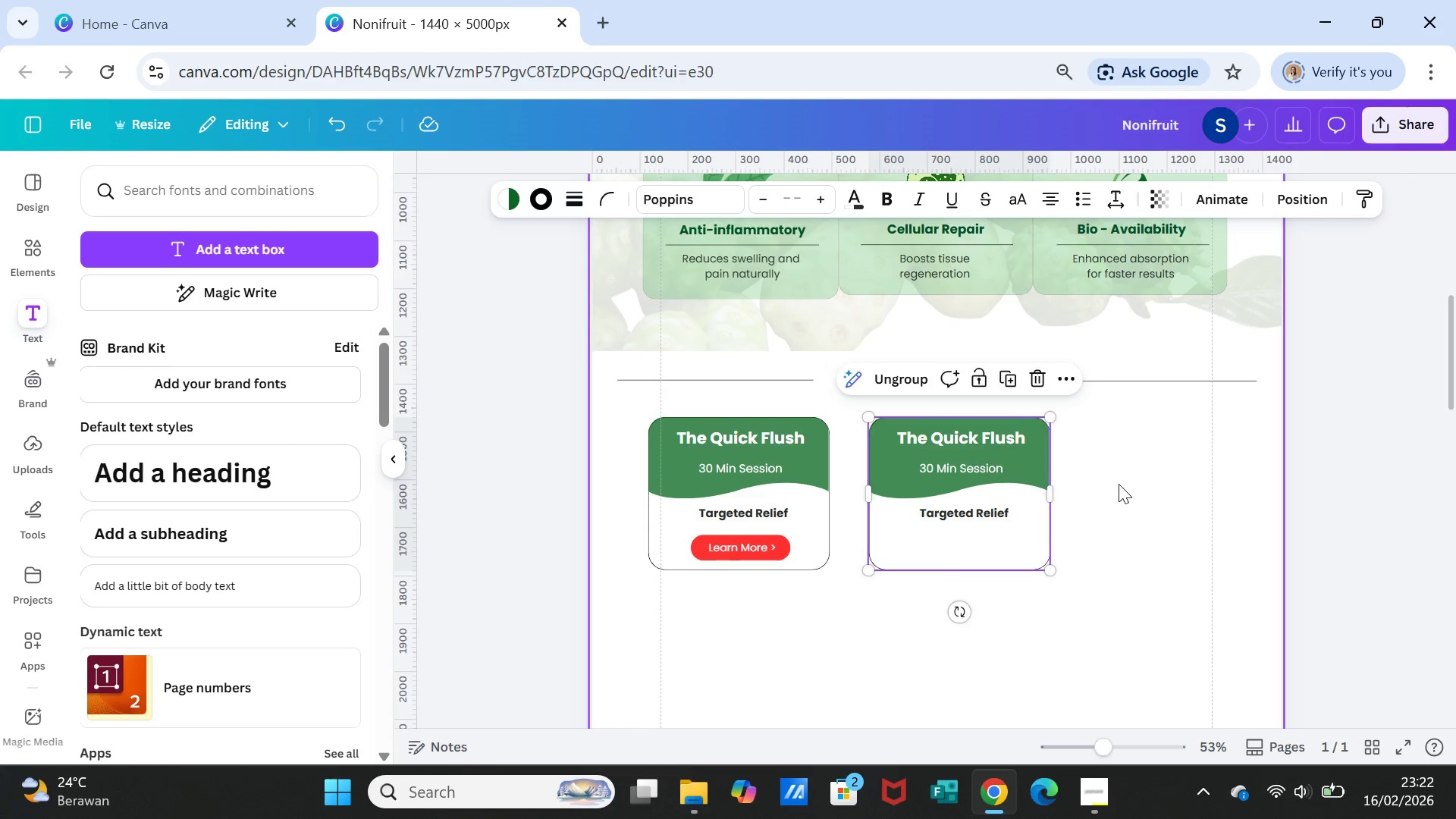 
left_click([1119, 484])
 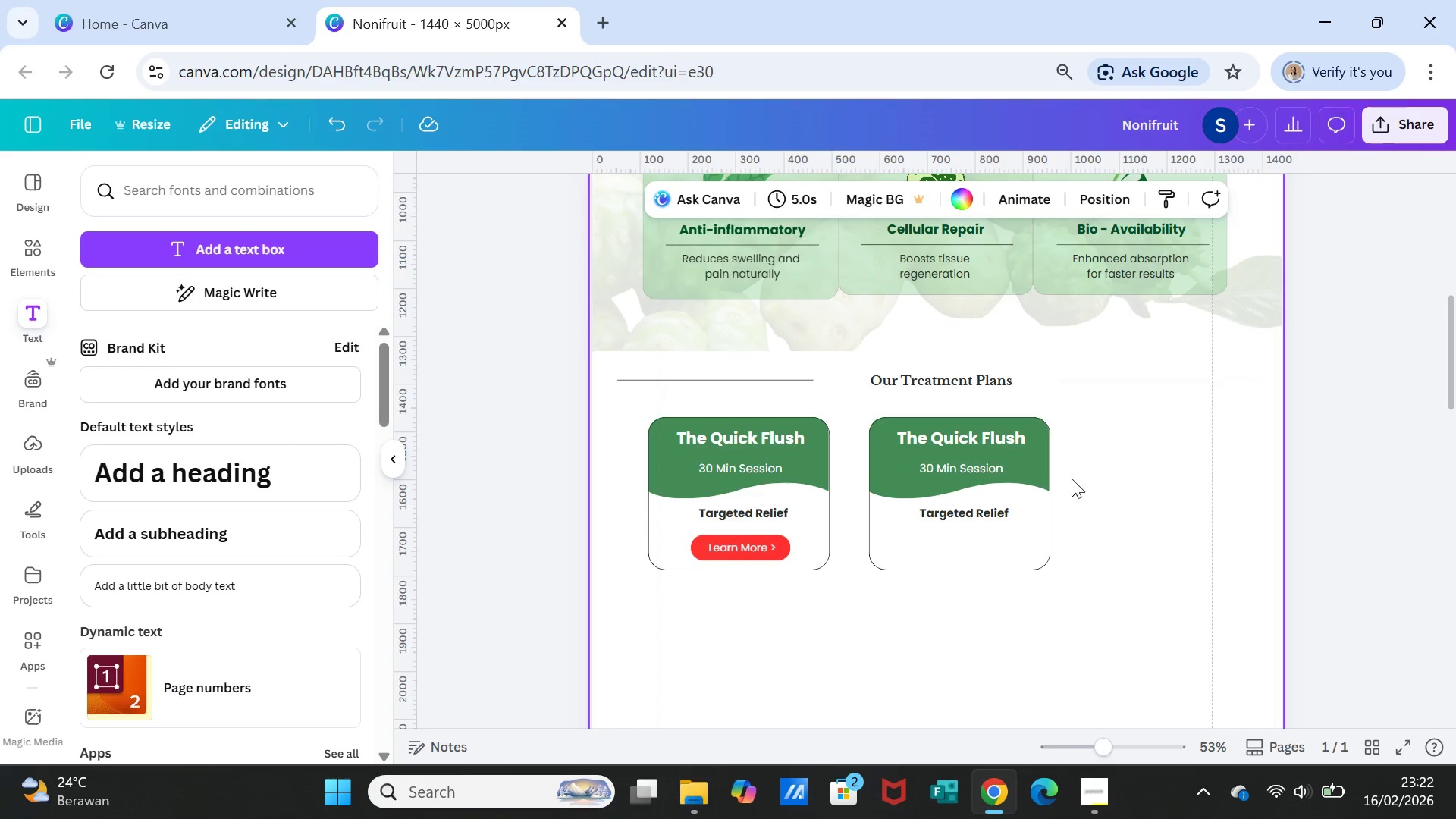 
double_click([987, 438])
 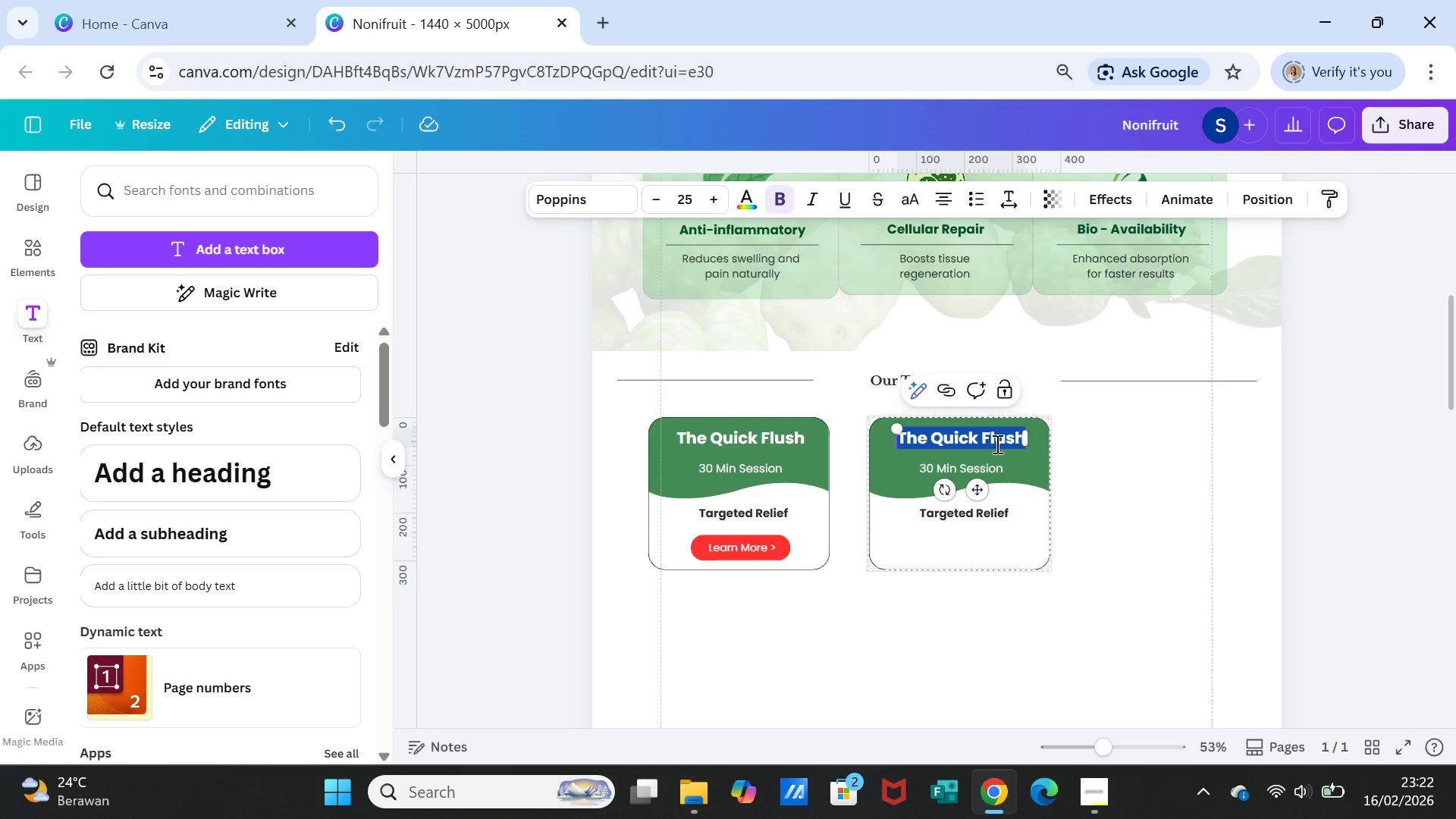 
key(CapsLock)
 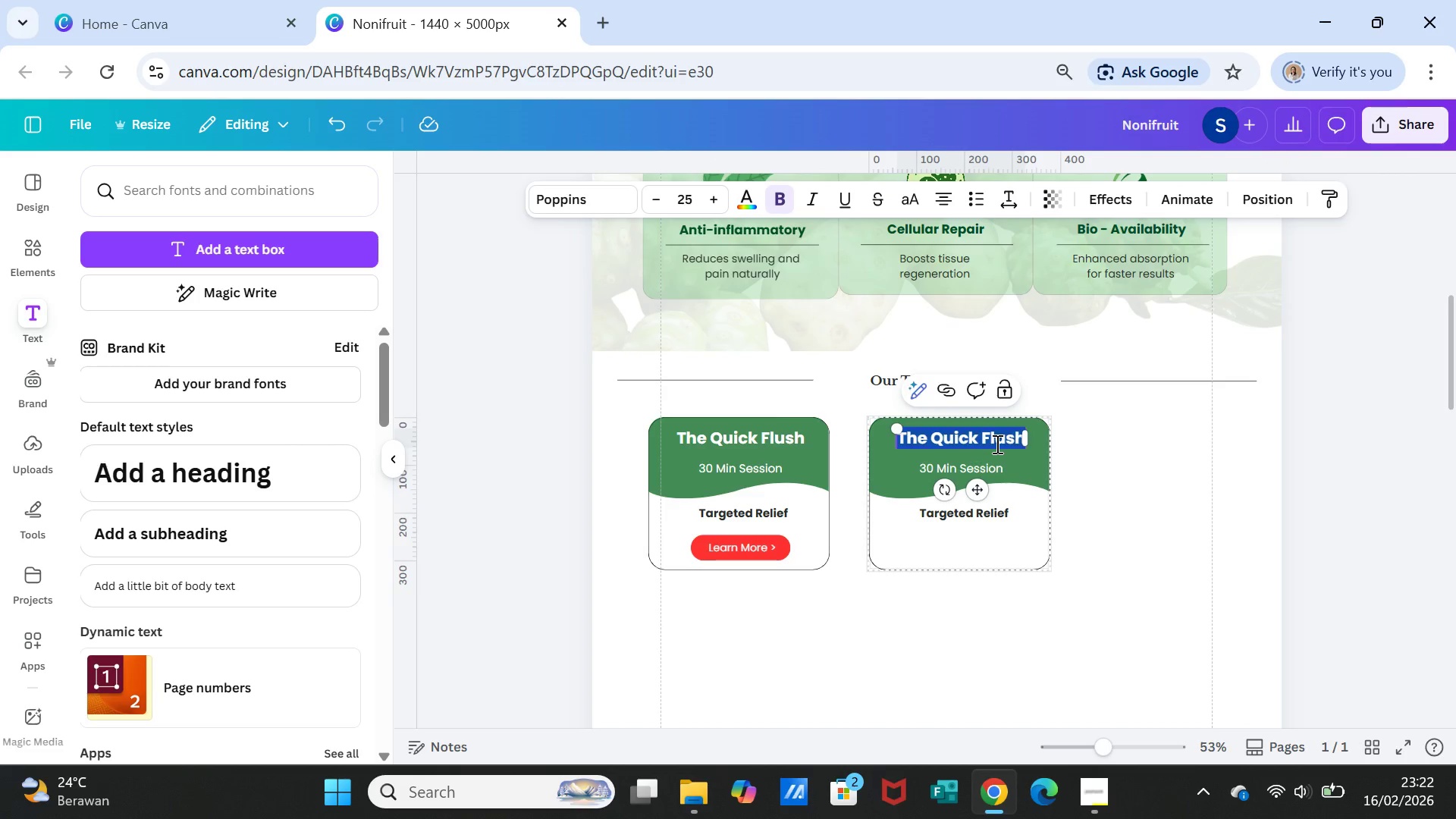 
key(T)
 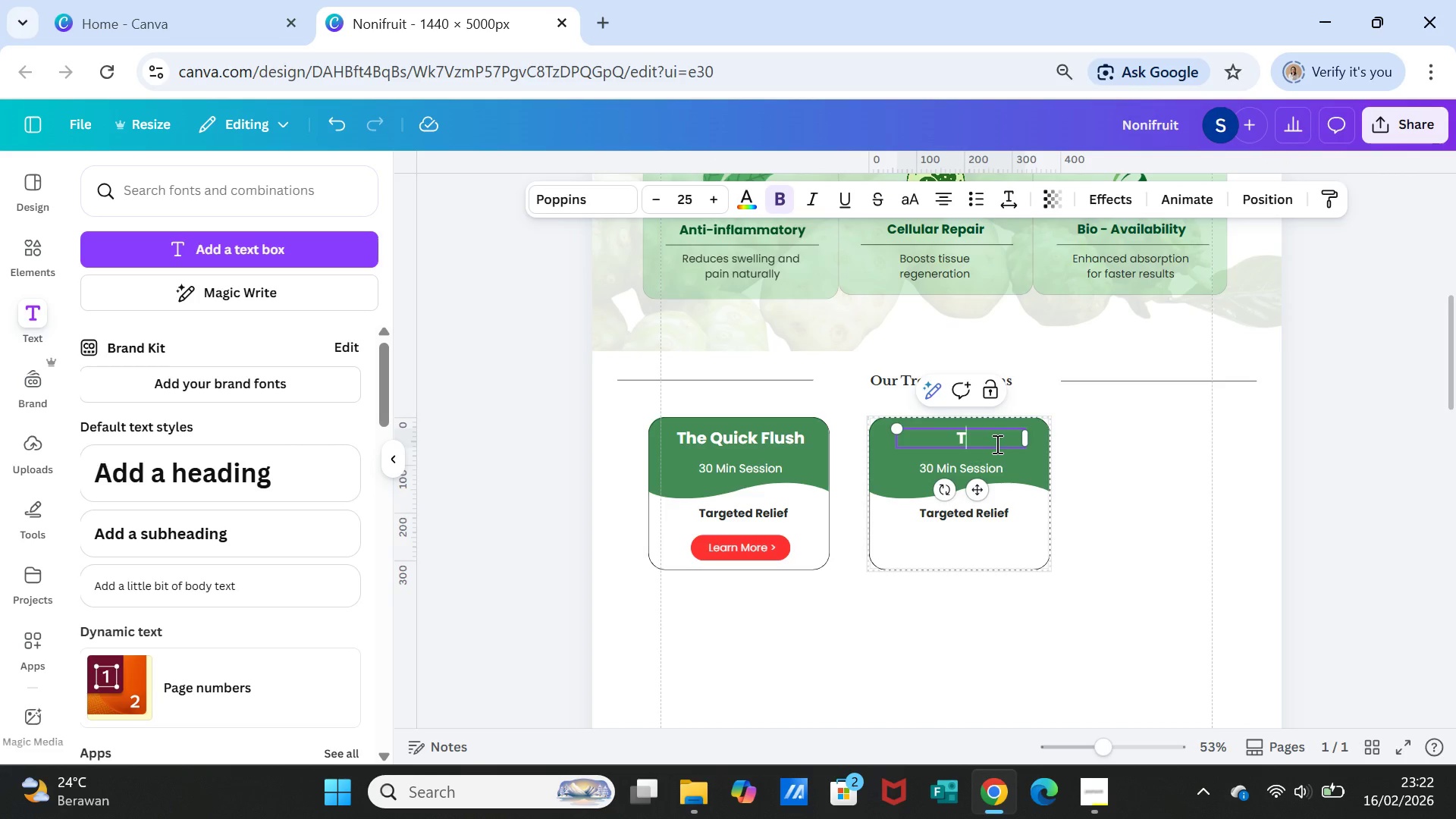 
key(CapsLock)
 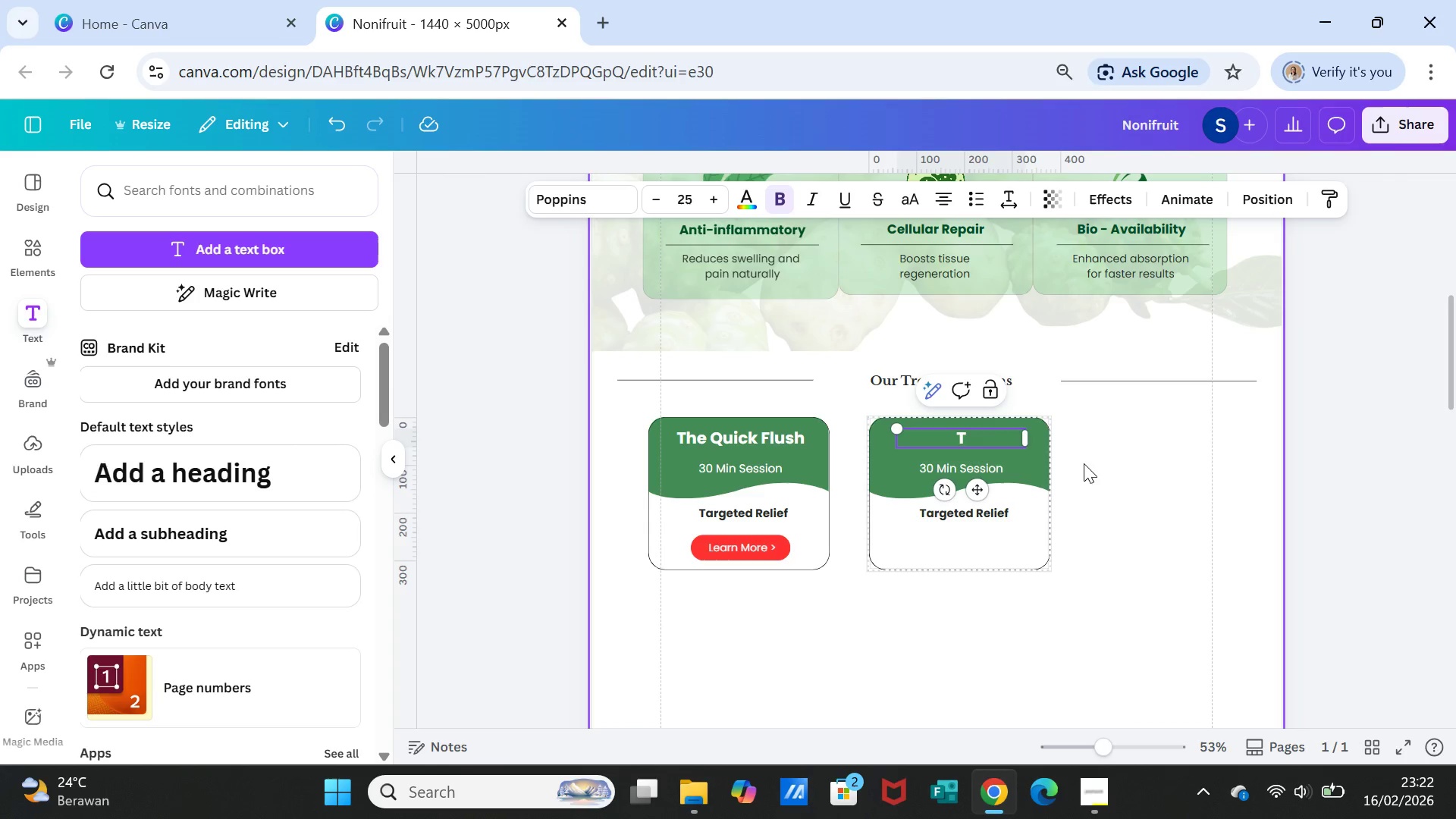 
left_click([1127, 472])
 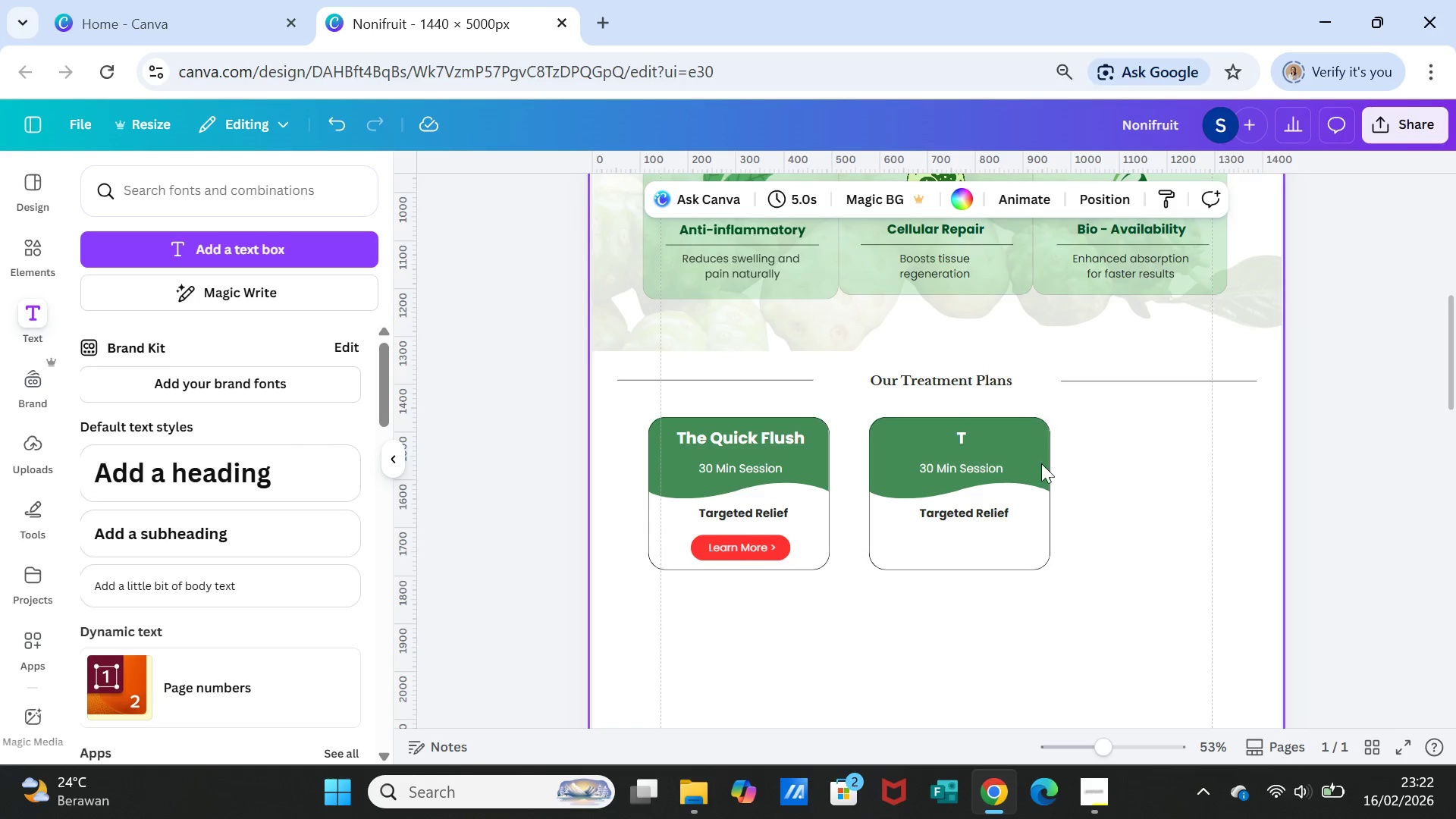 
left_click([1038, 463])
 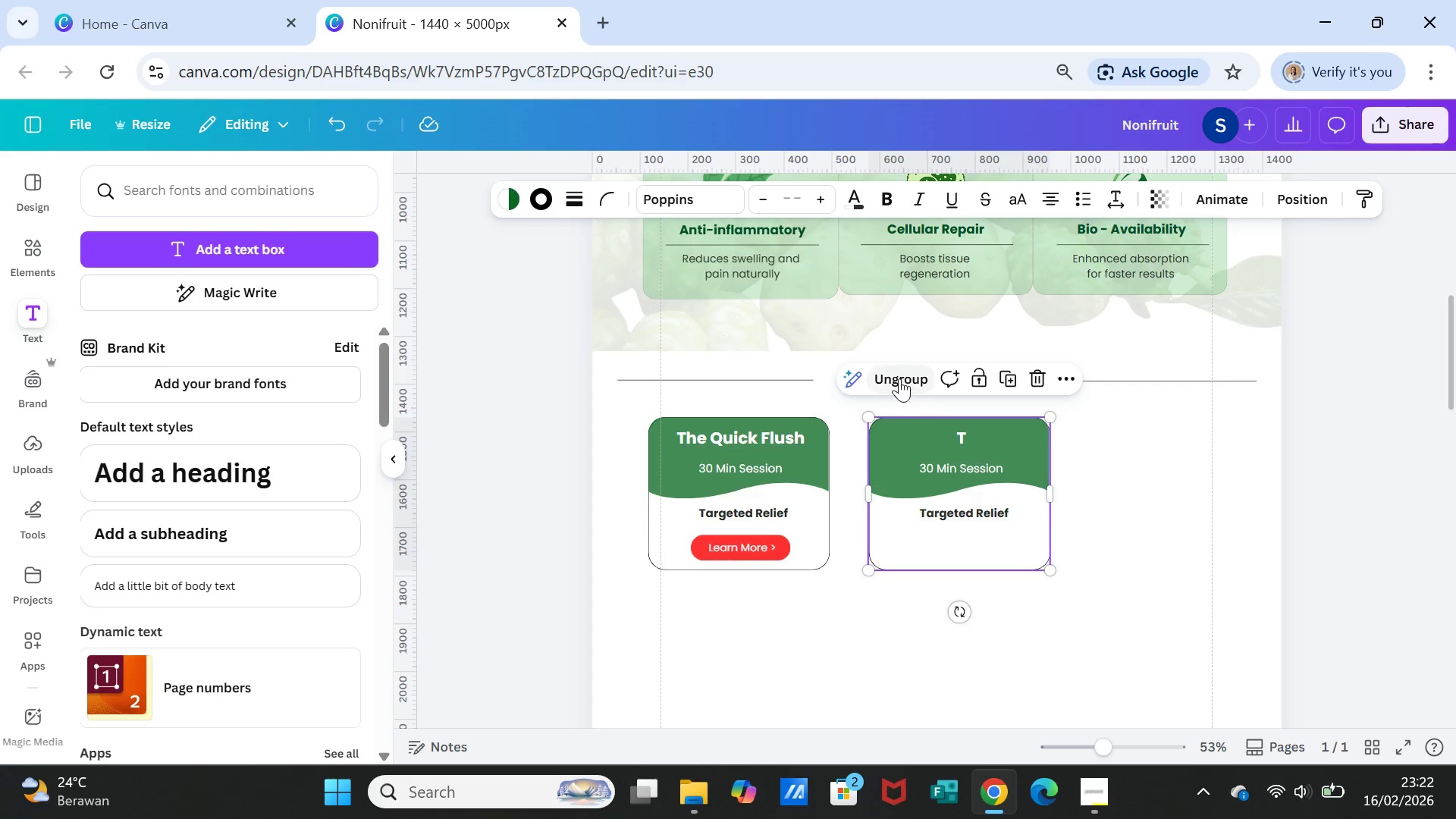 
left_click([899, 378])
 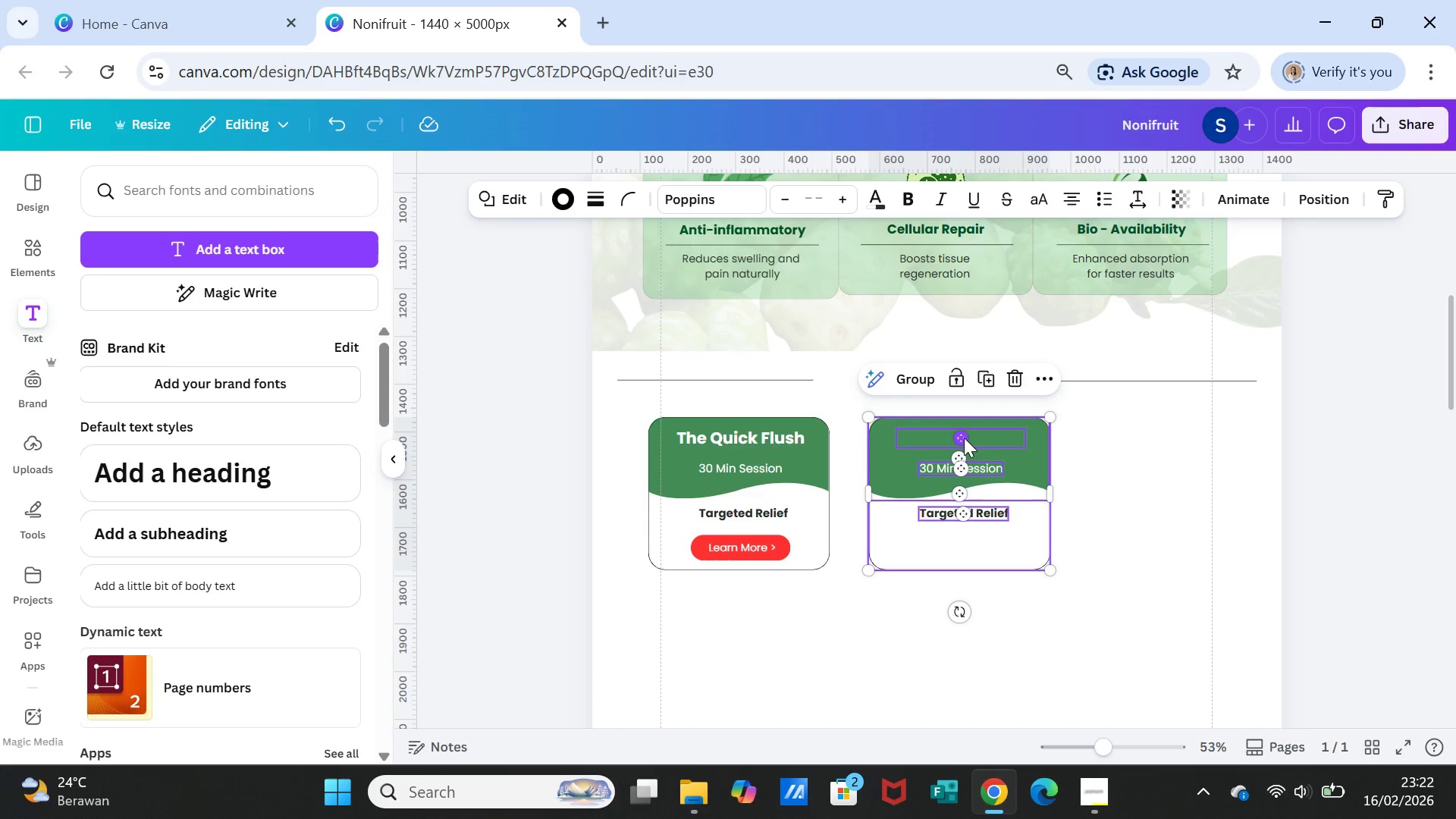 
left_click([971, 438])
 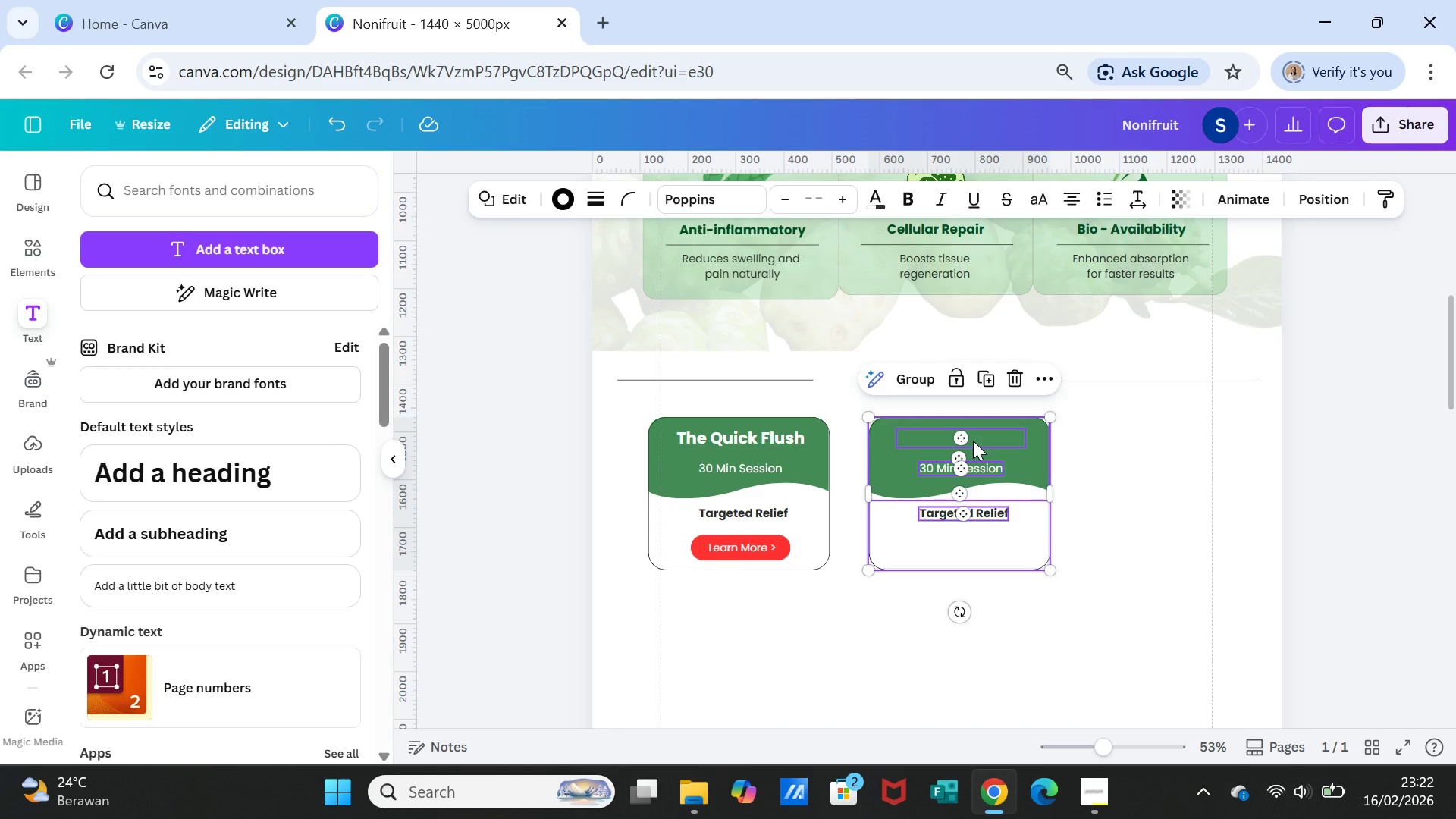 
left_click([973, 441])
 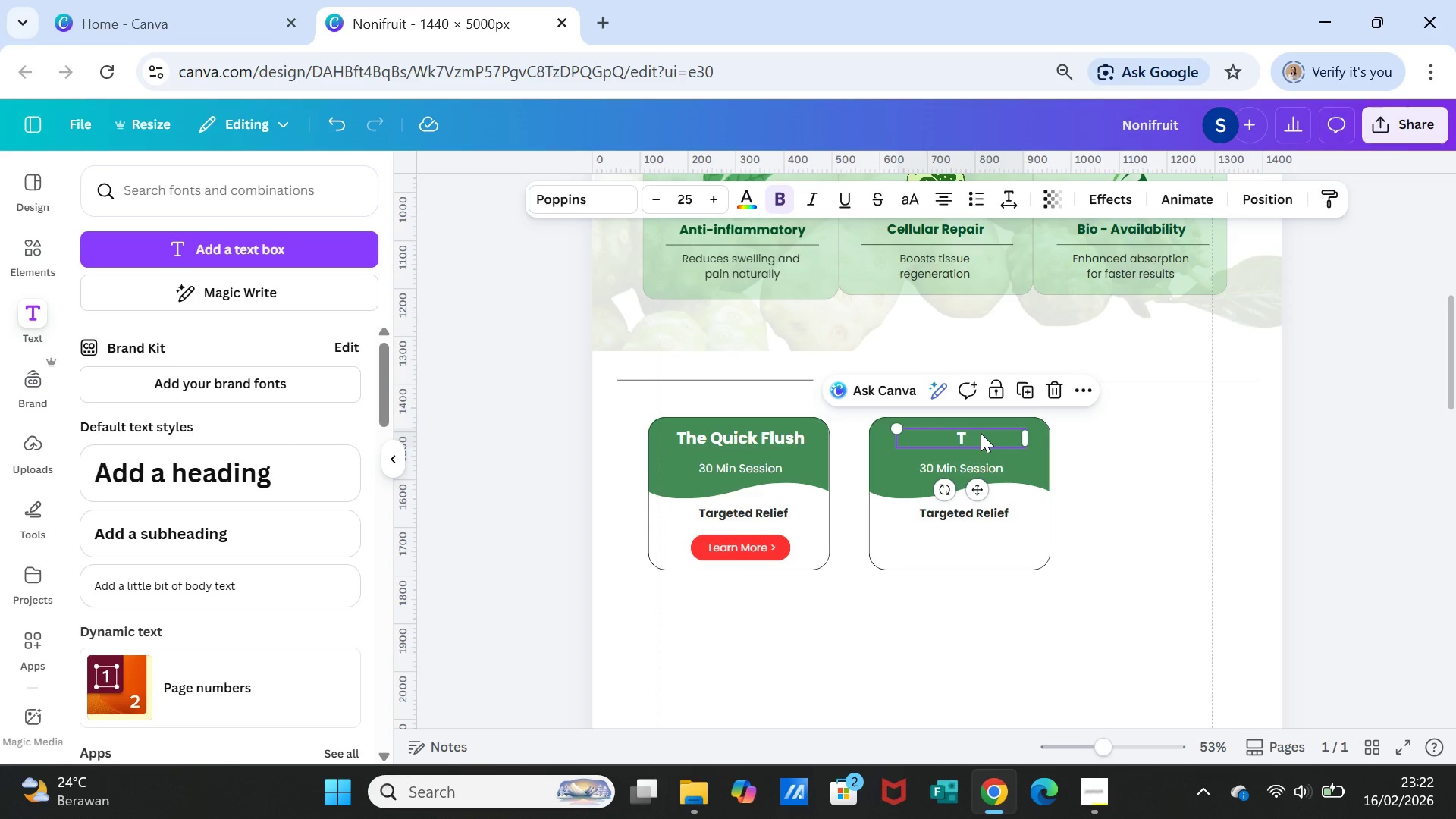 
double_click([981, 433])
 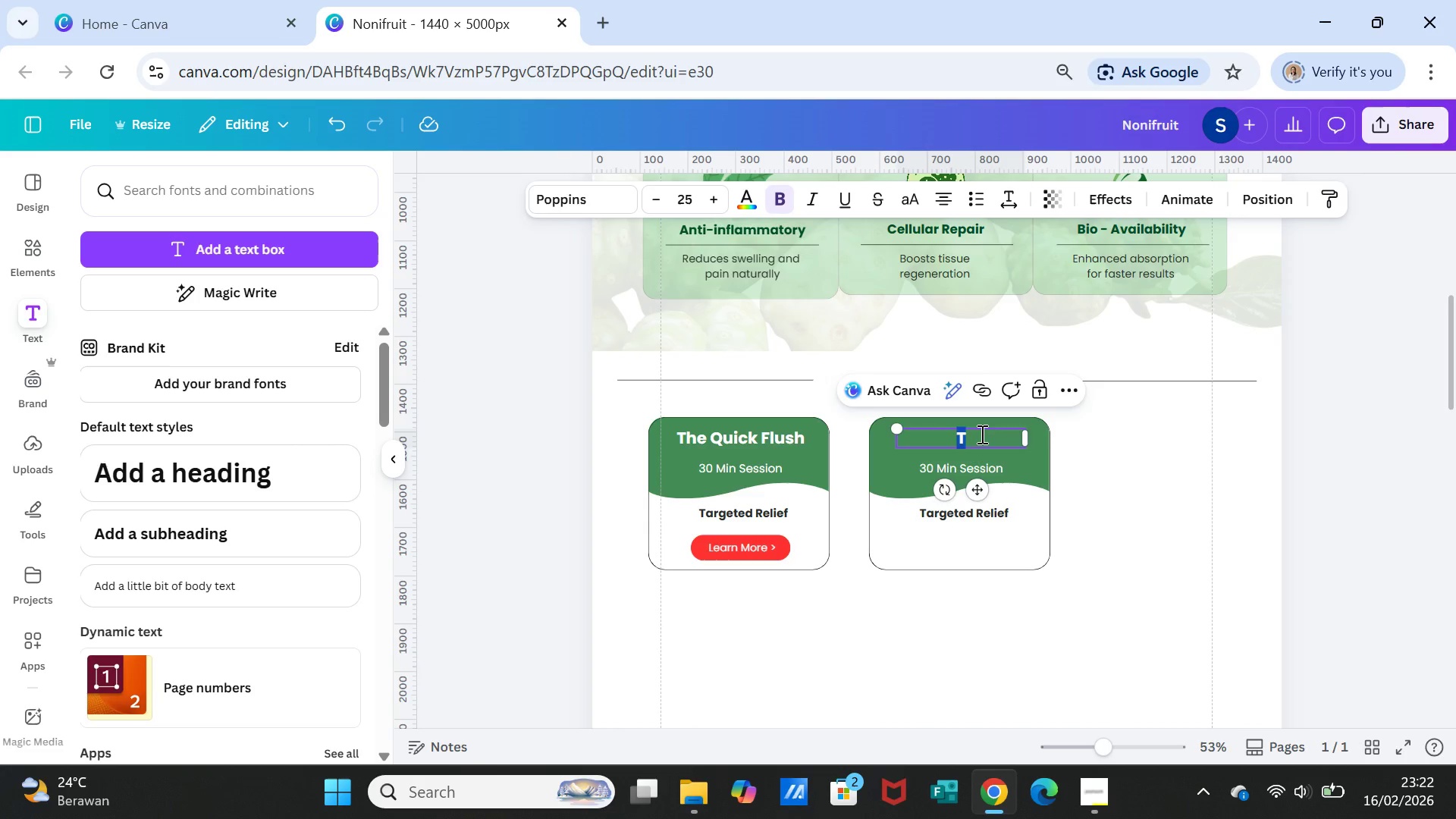 
left_click([981, 434])
 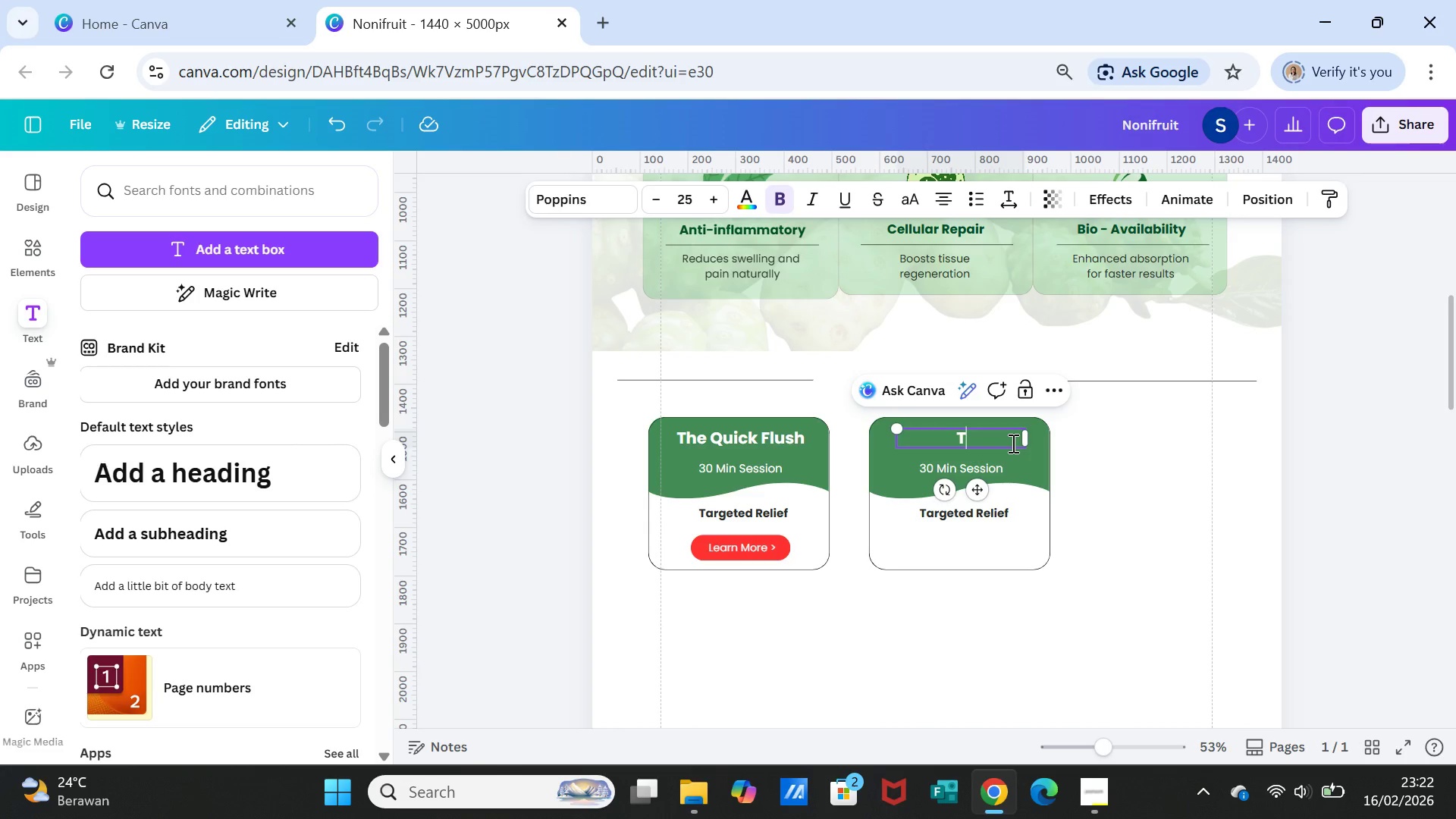 
type(he Deep Restore)
 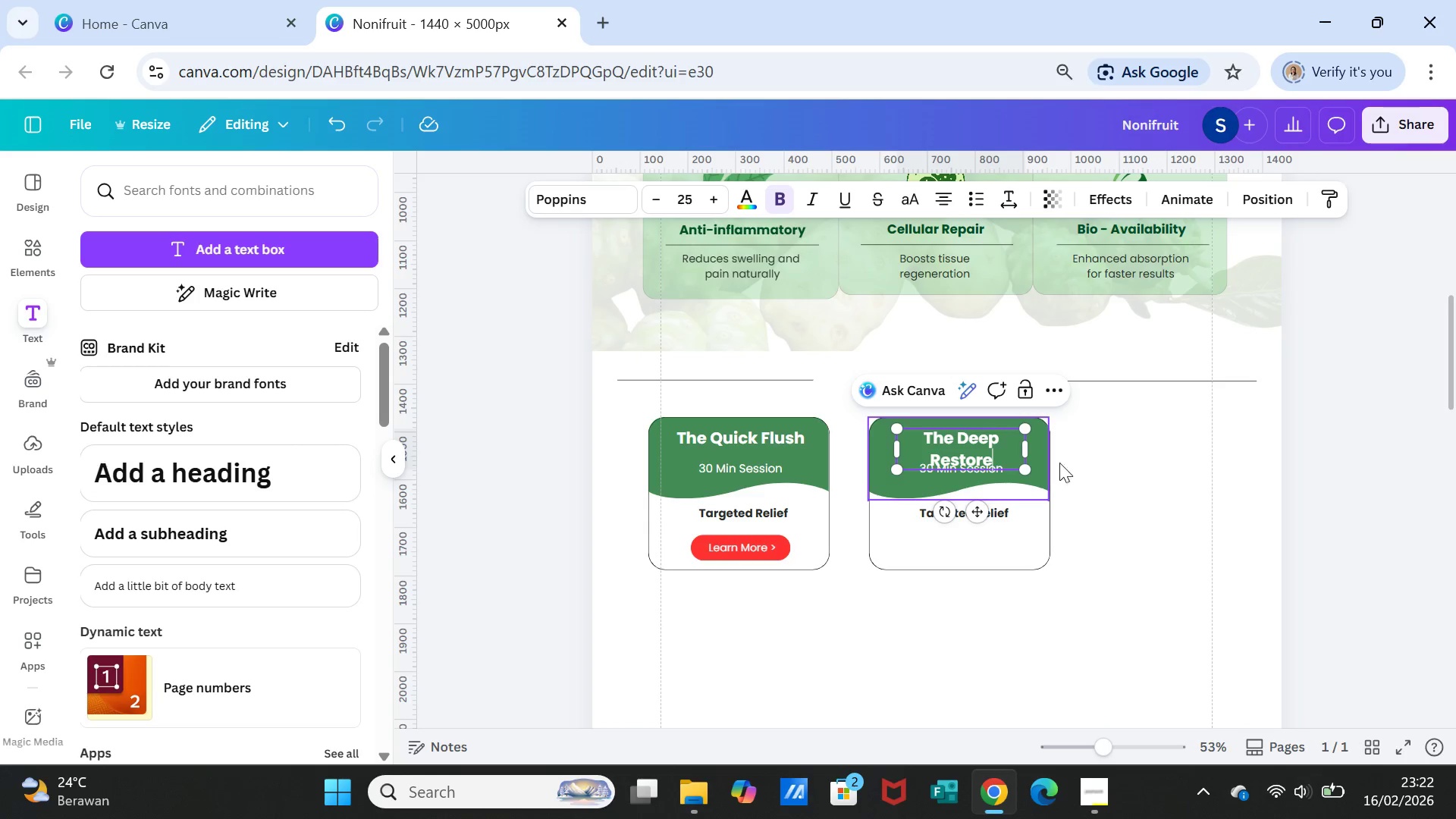 
left_click([1093, 472])
 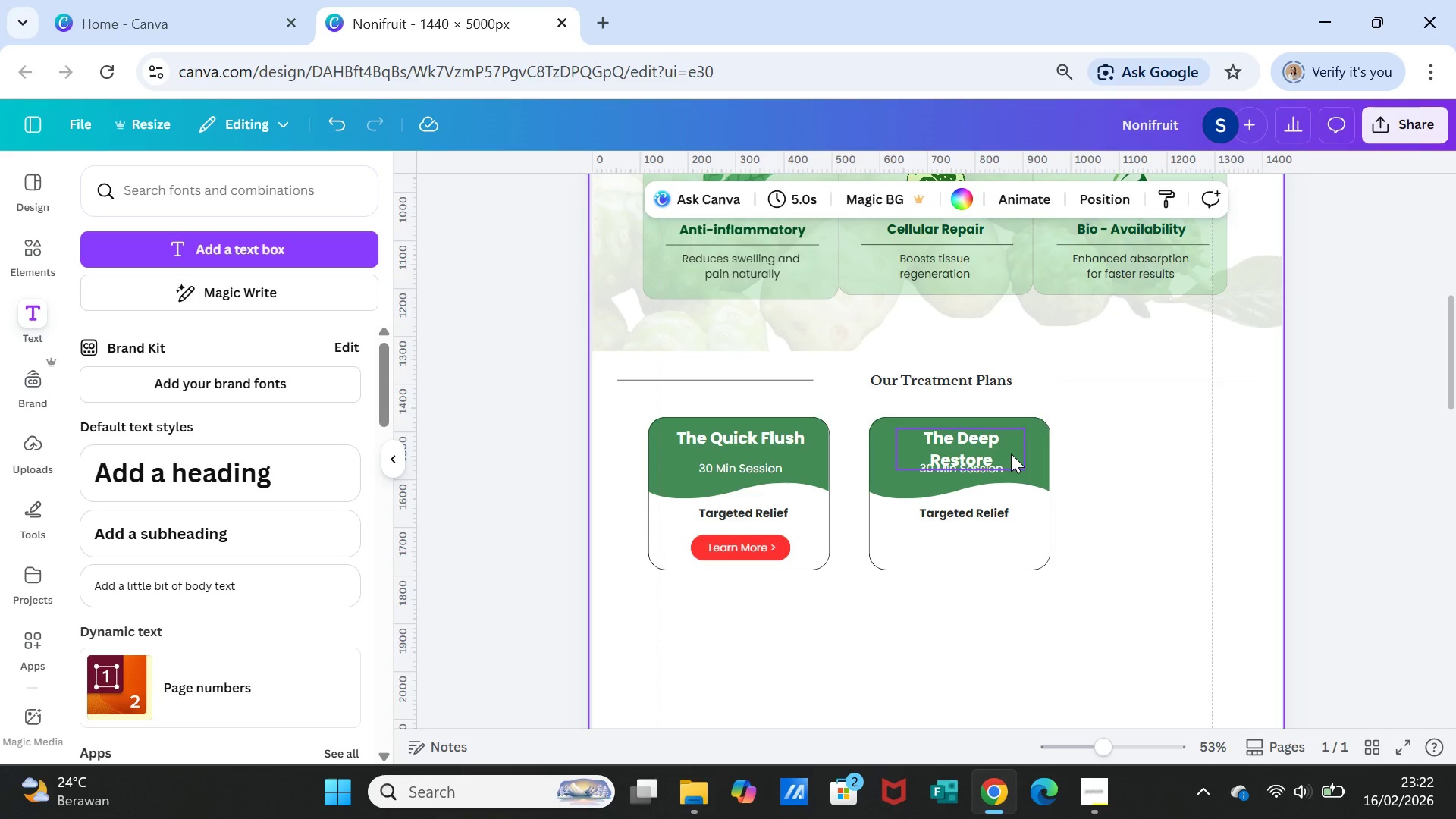 
left_click([1011, 453])
 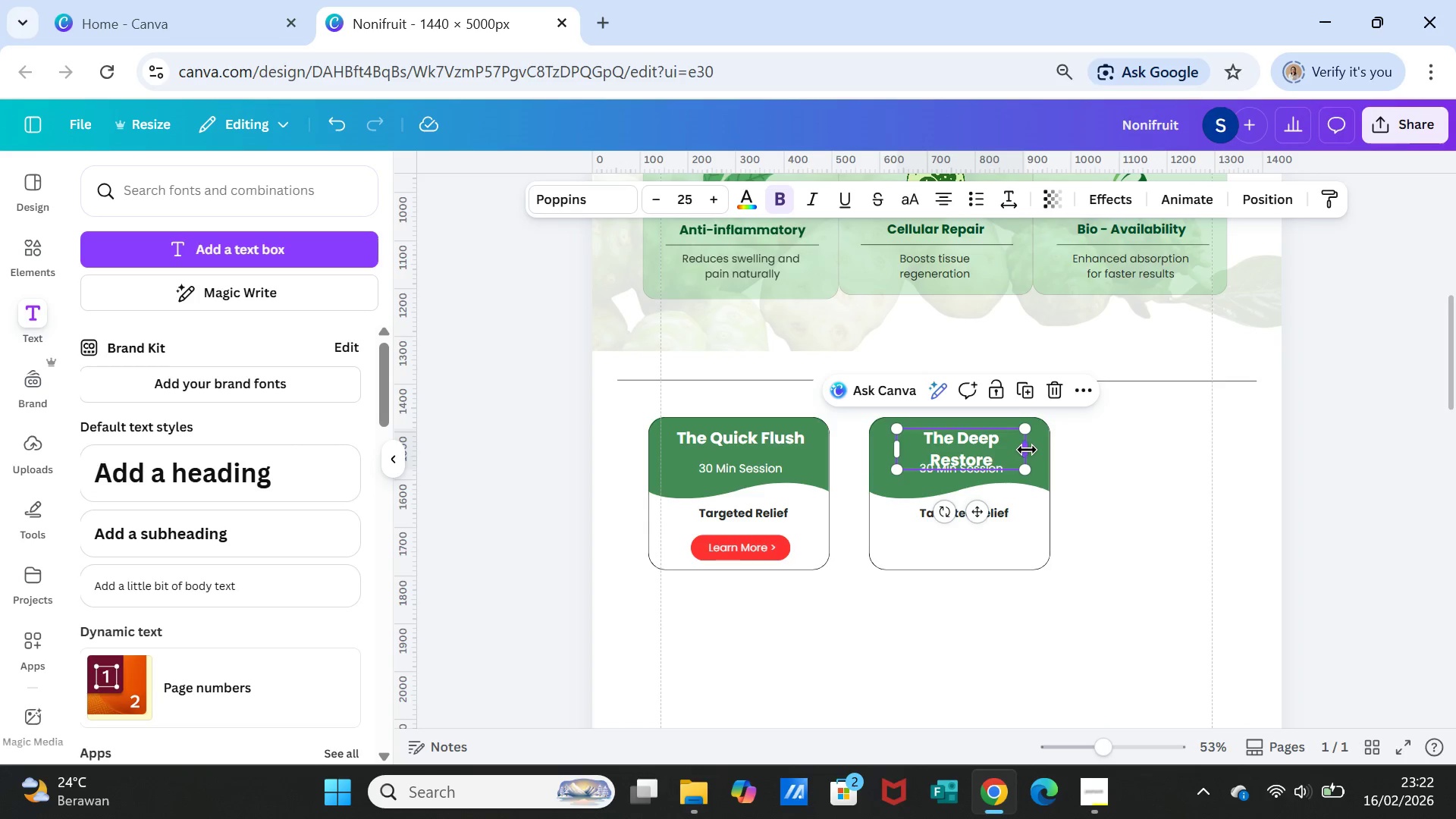 
left_click_drag(start_coordinate=[1027, 450], to_coordinate=[1040, 446])
 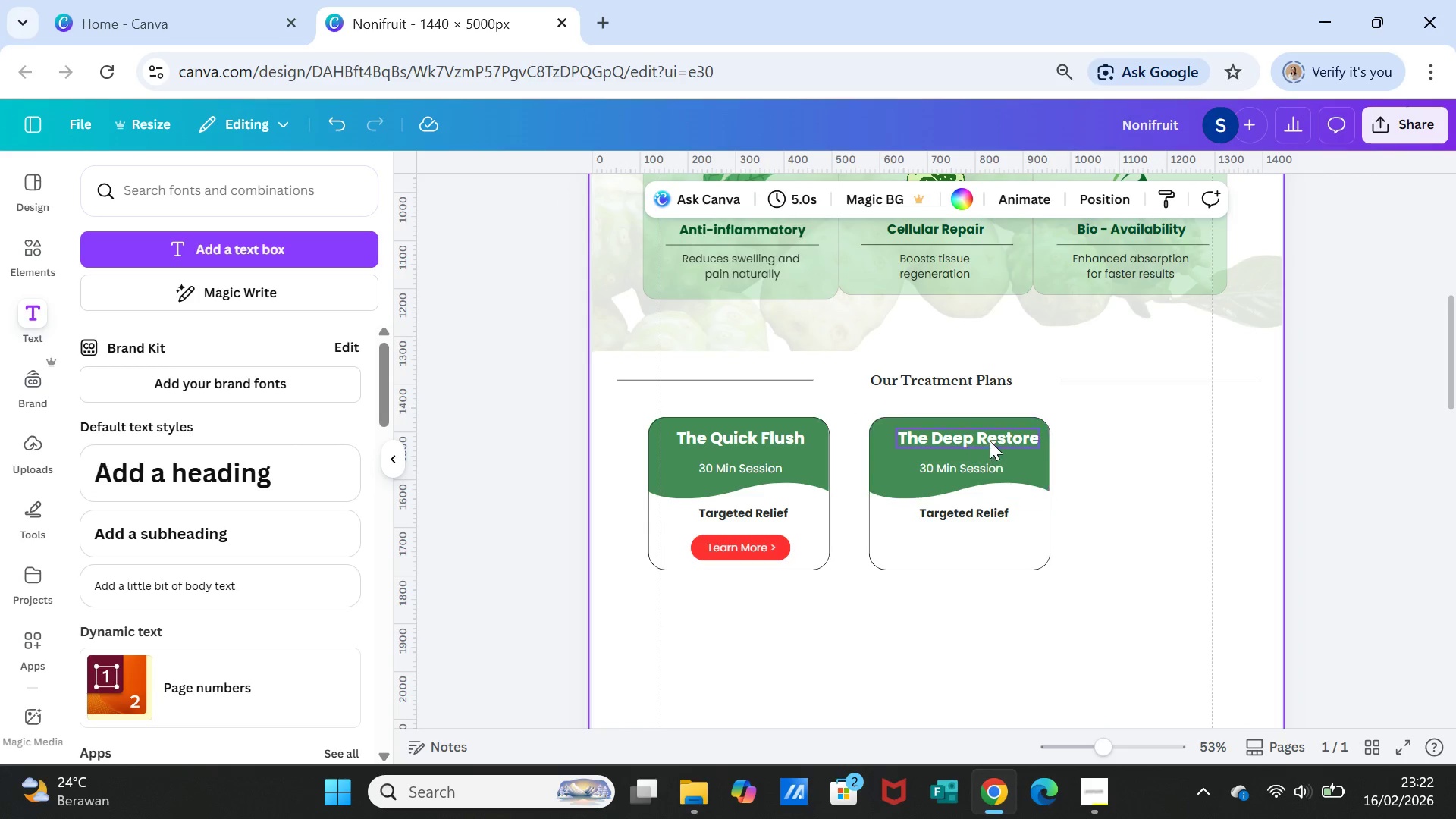 
left_click([984, 431])
 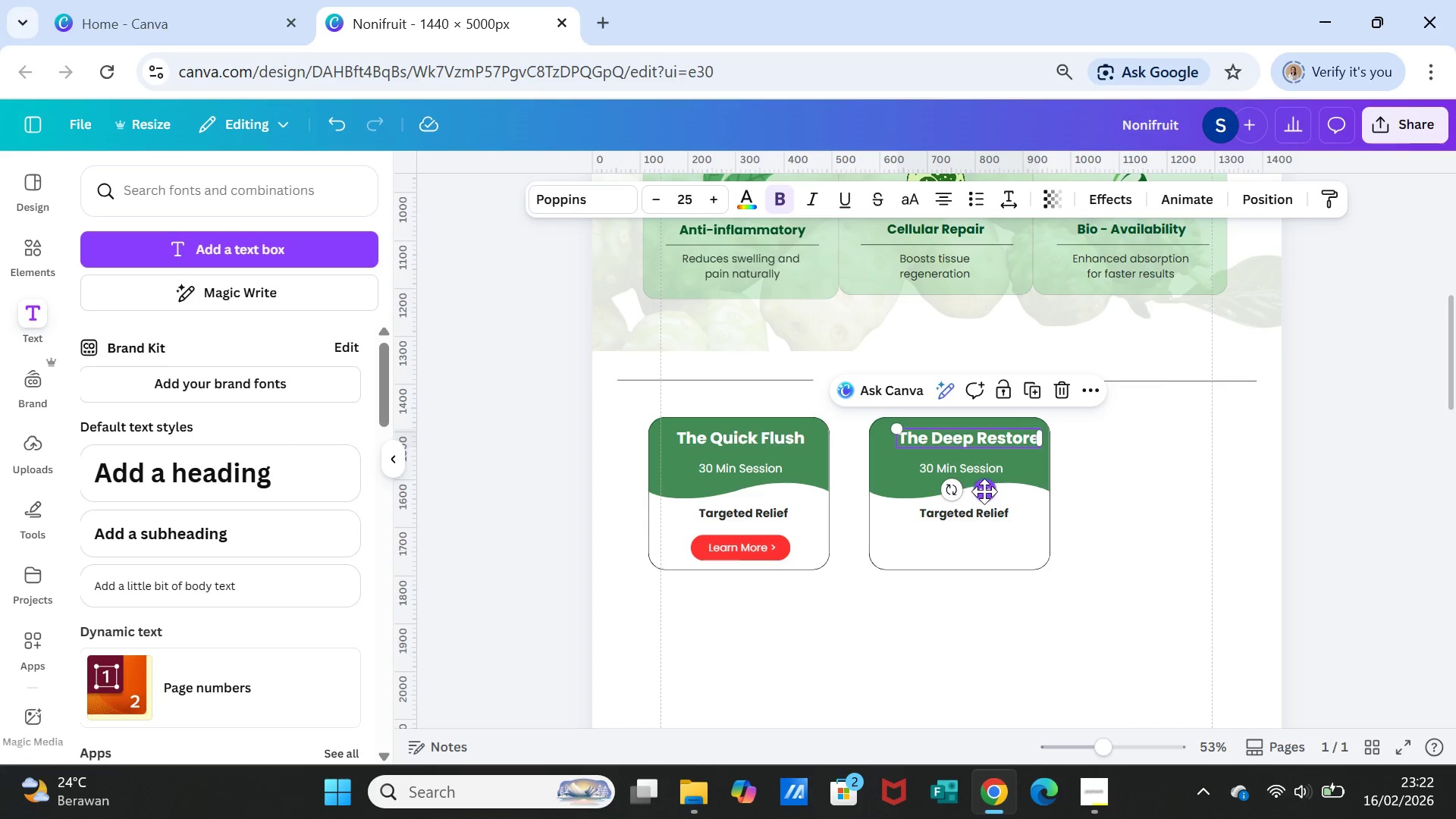 
left_click_drag(start_coordinate=[984, 493], to_coordinate=[976, 494])
 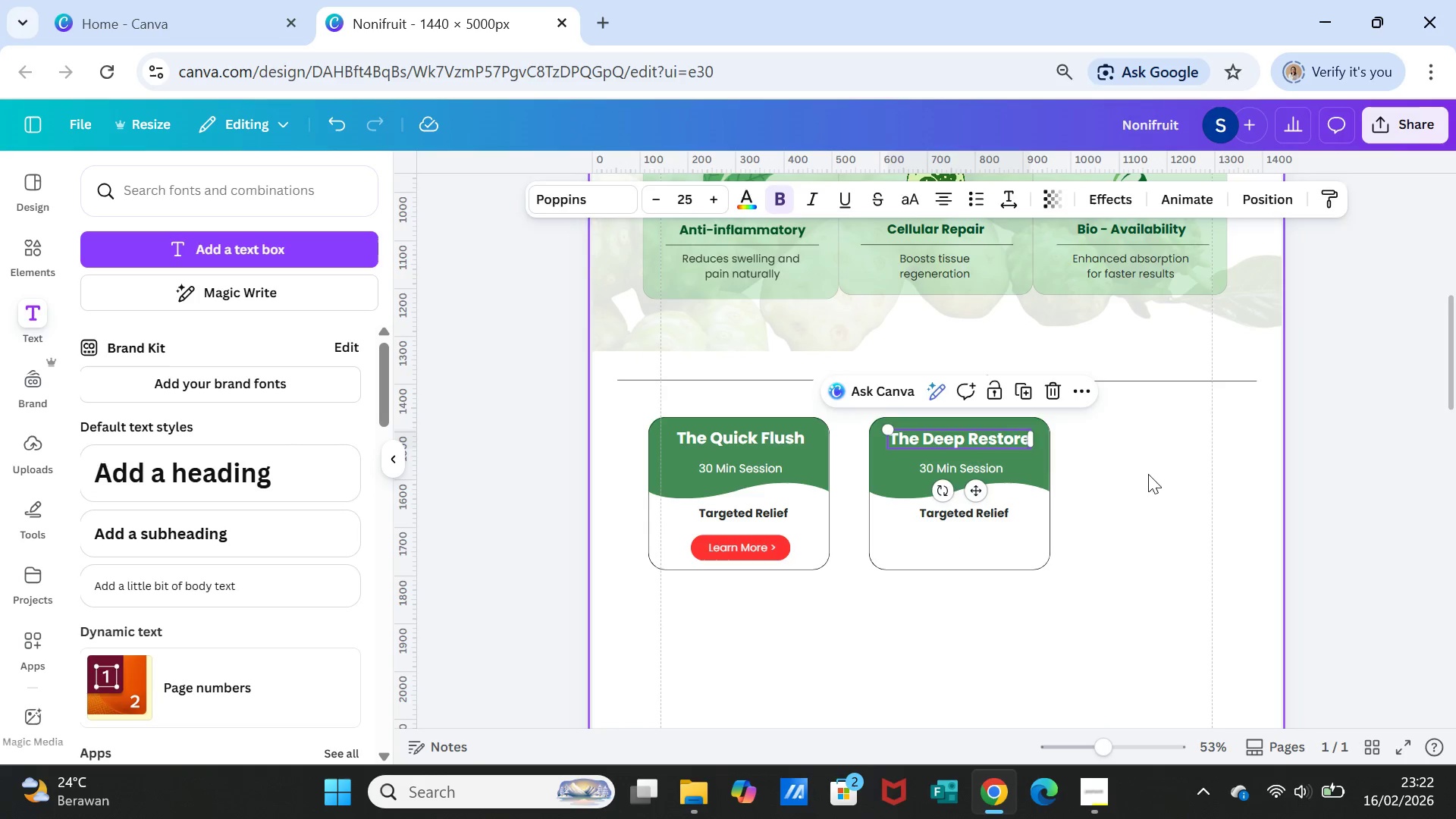 
left_click([1148, 474])
 